 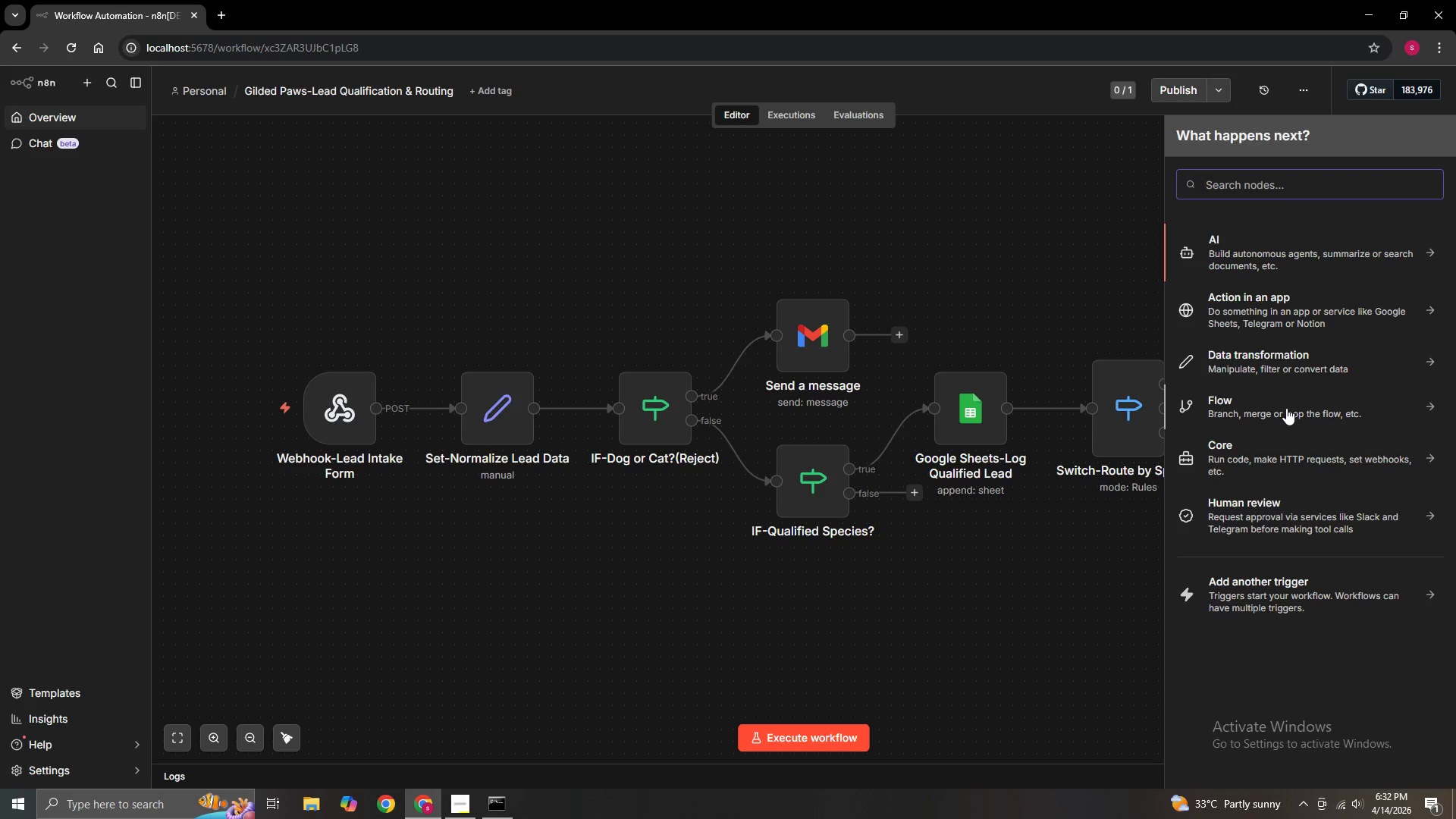 
left_click([1072, 246])
 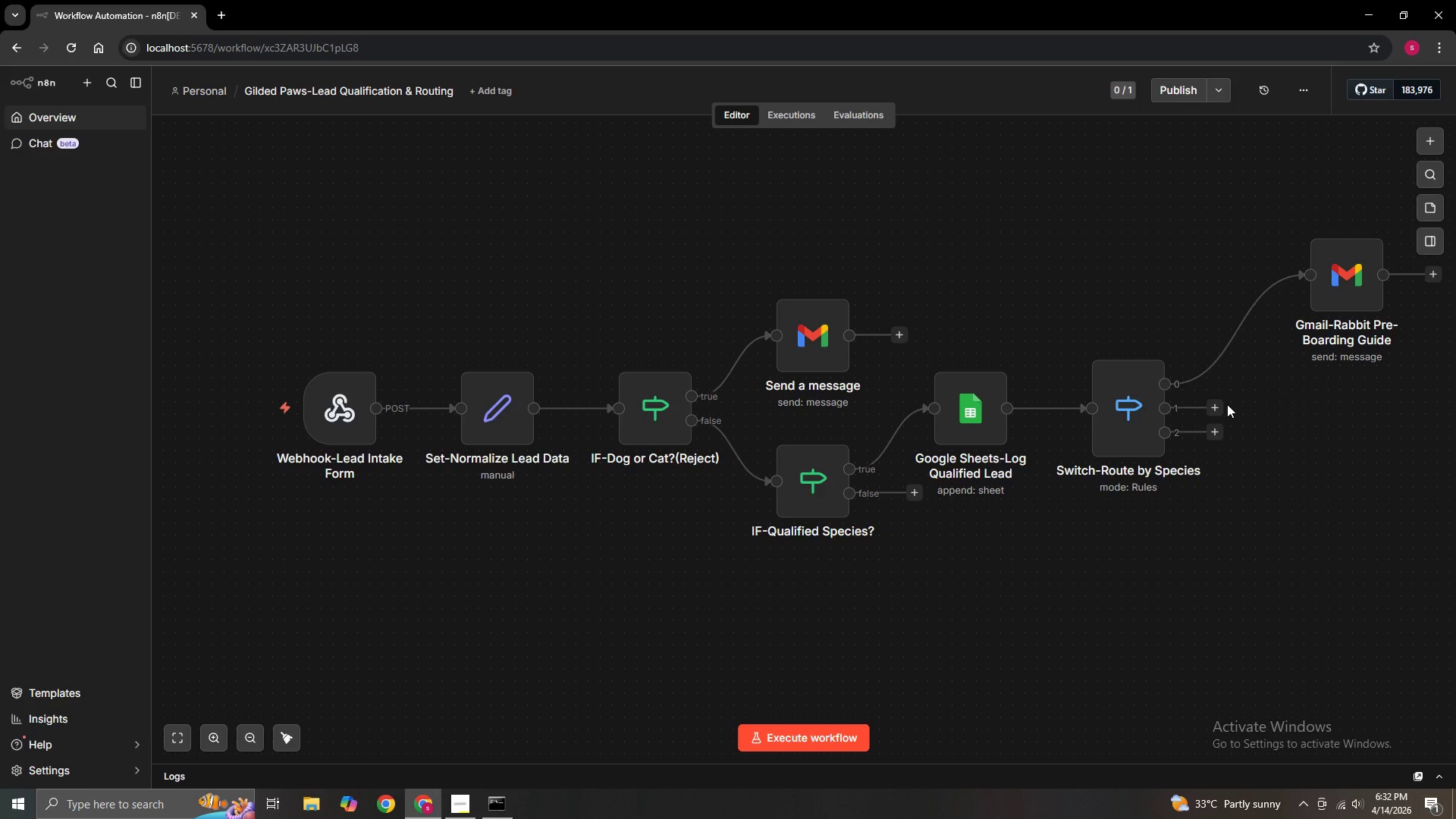 
wait(48.0)
 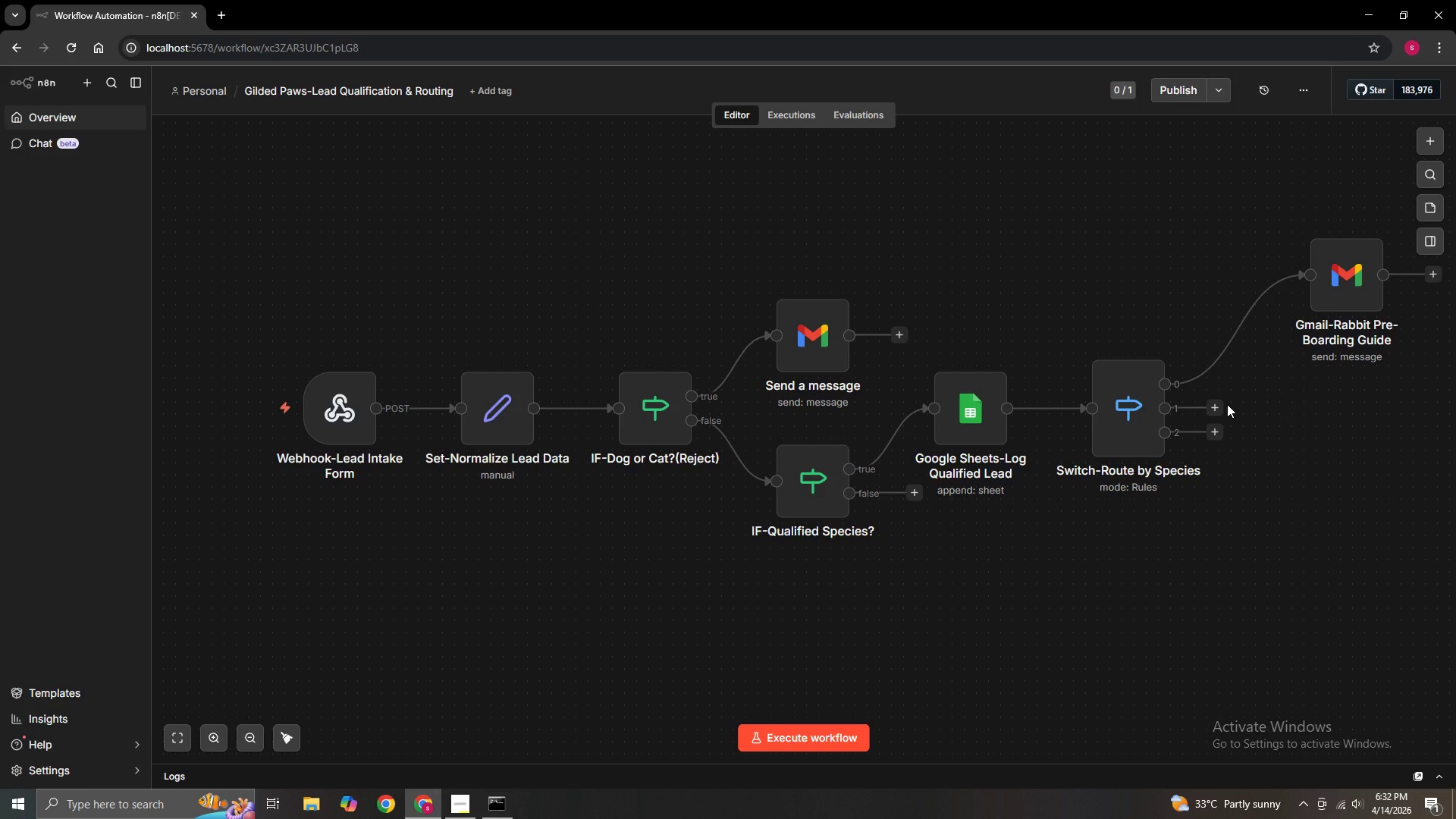 
left_click([1216, 405])
 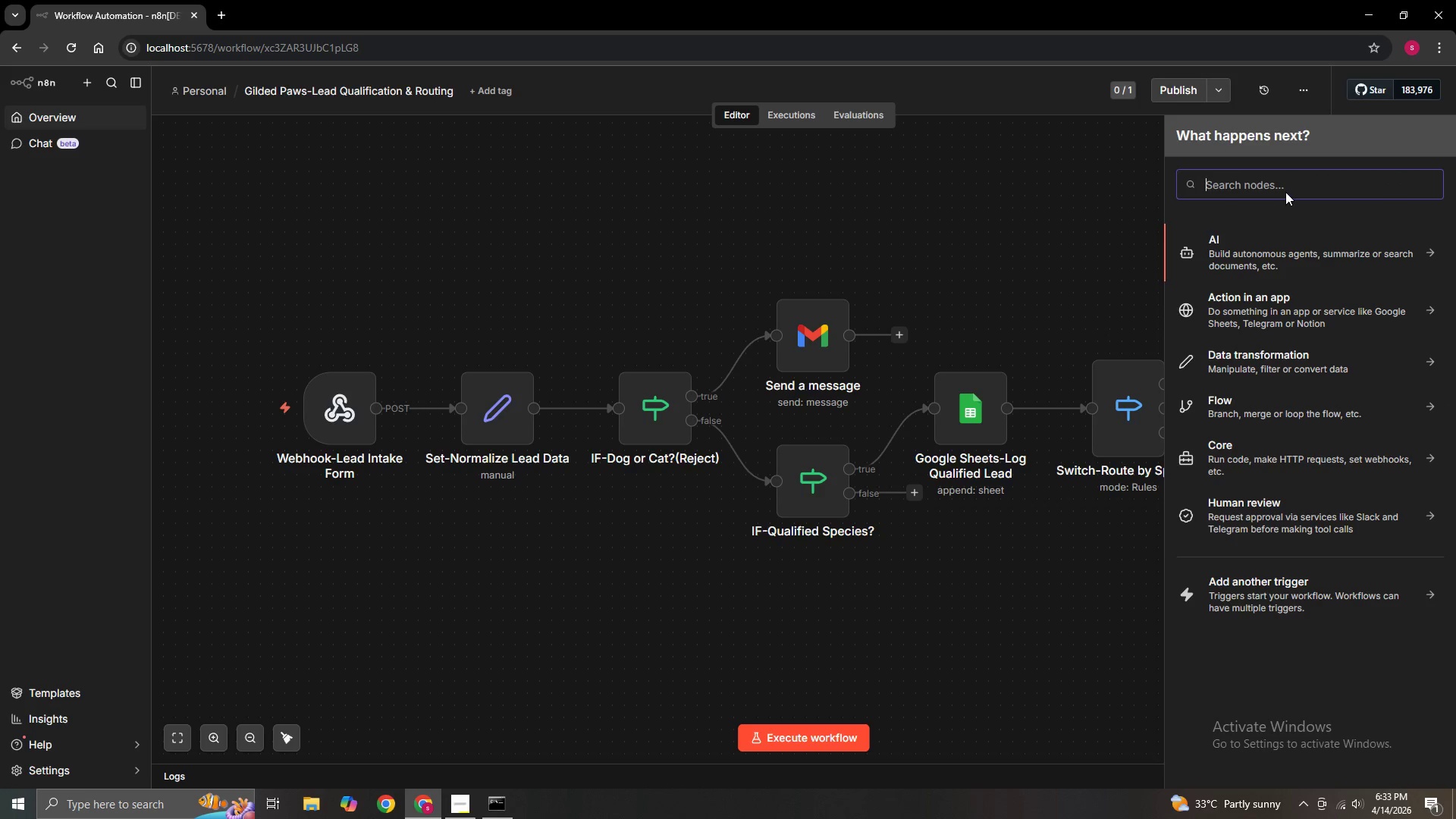 
left_click([1285, 181])
 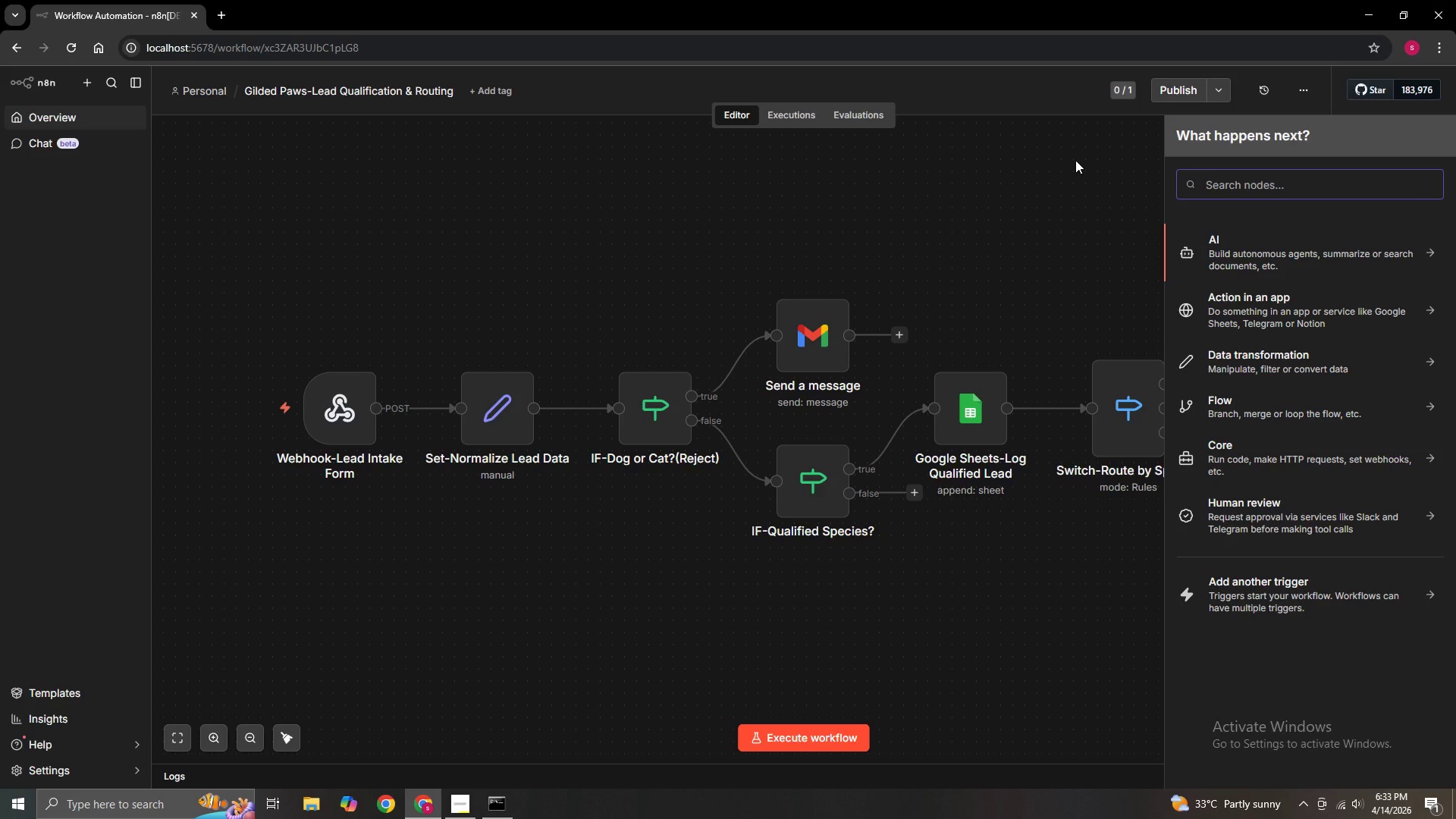 
wait(5.52)
 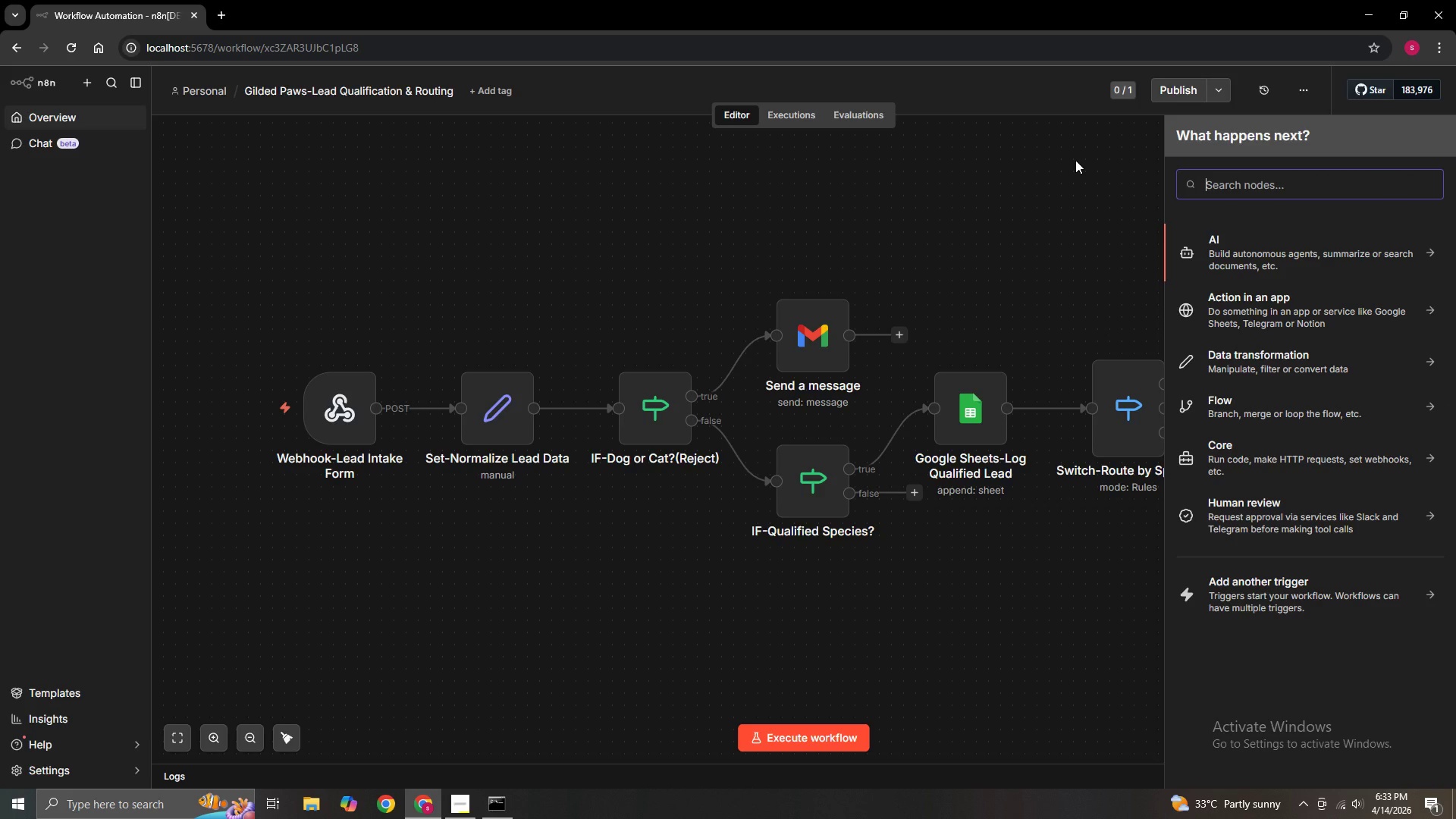 
key(G)
 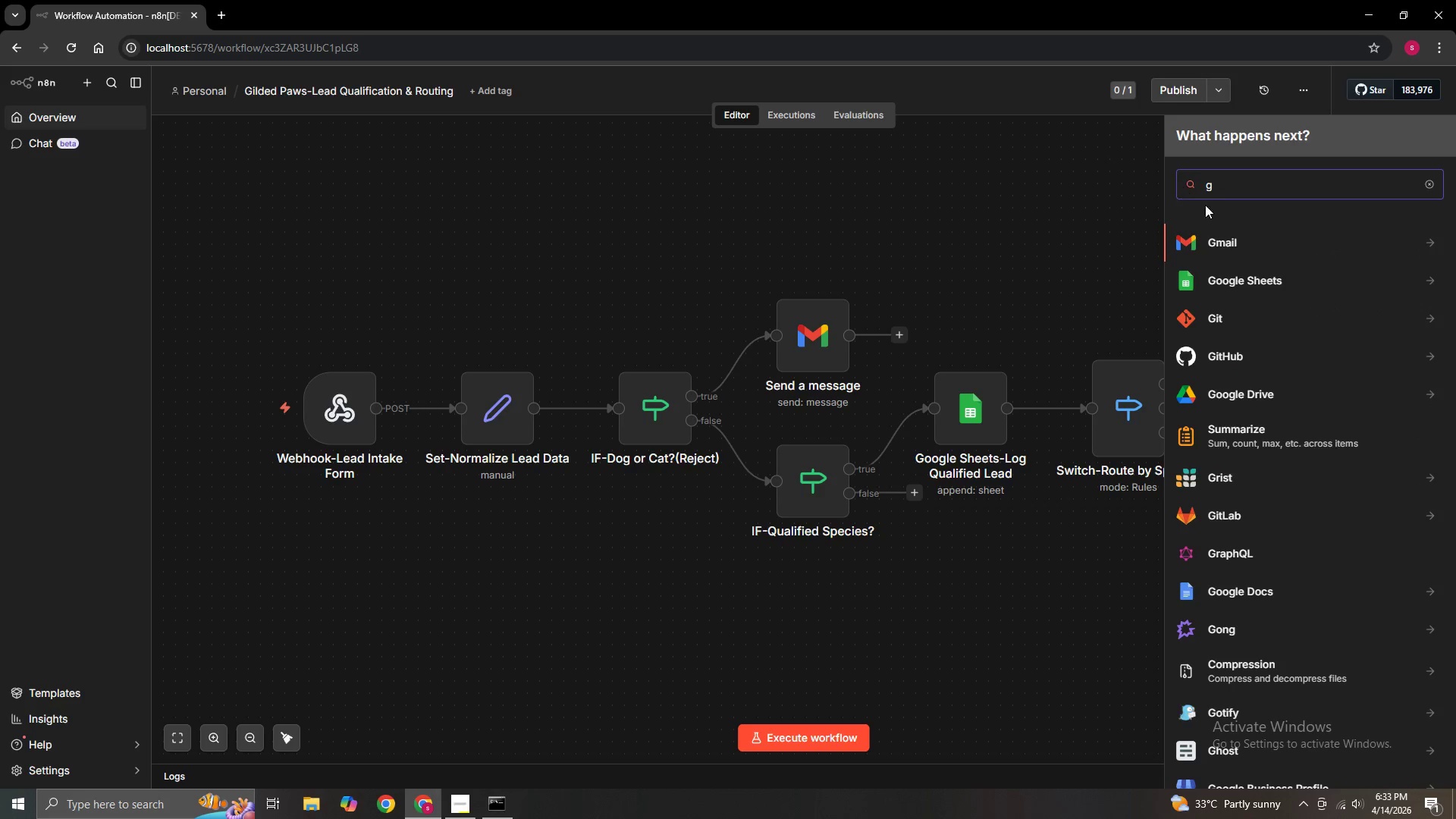 
left_click([1221, 241])
 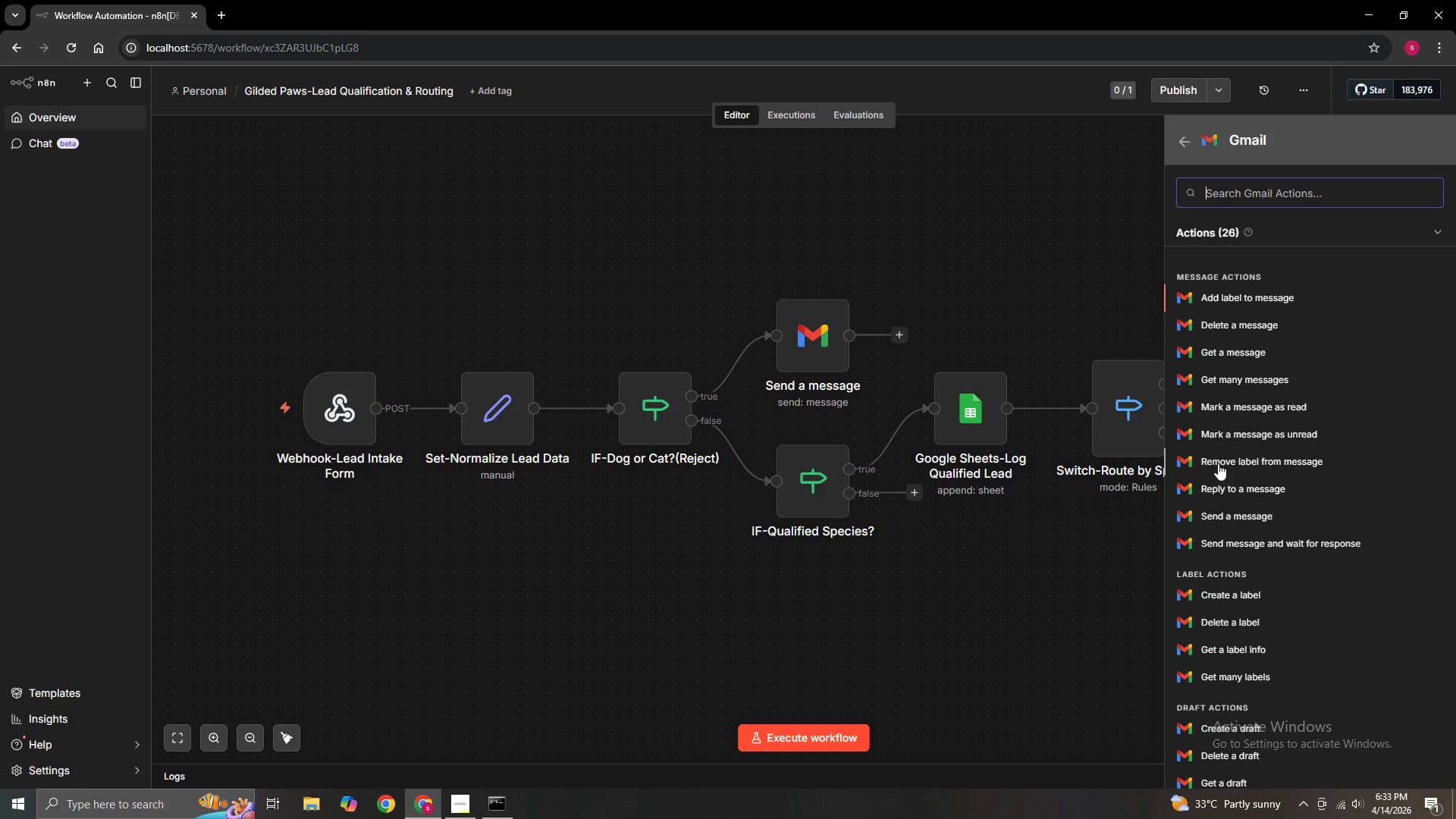 
wait(23.42)
 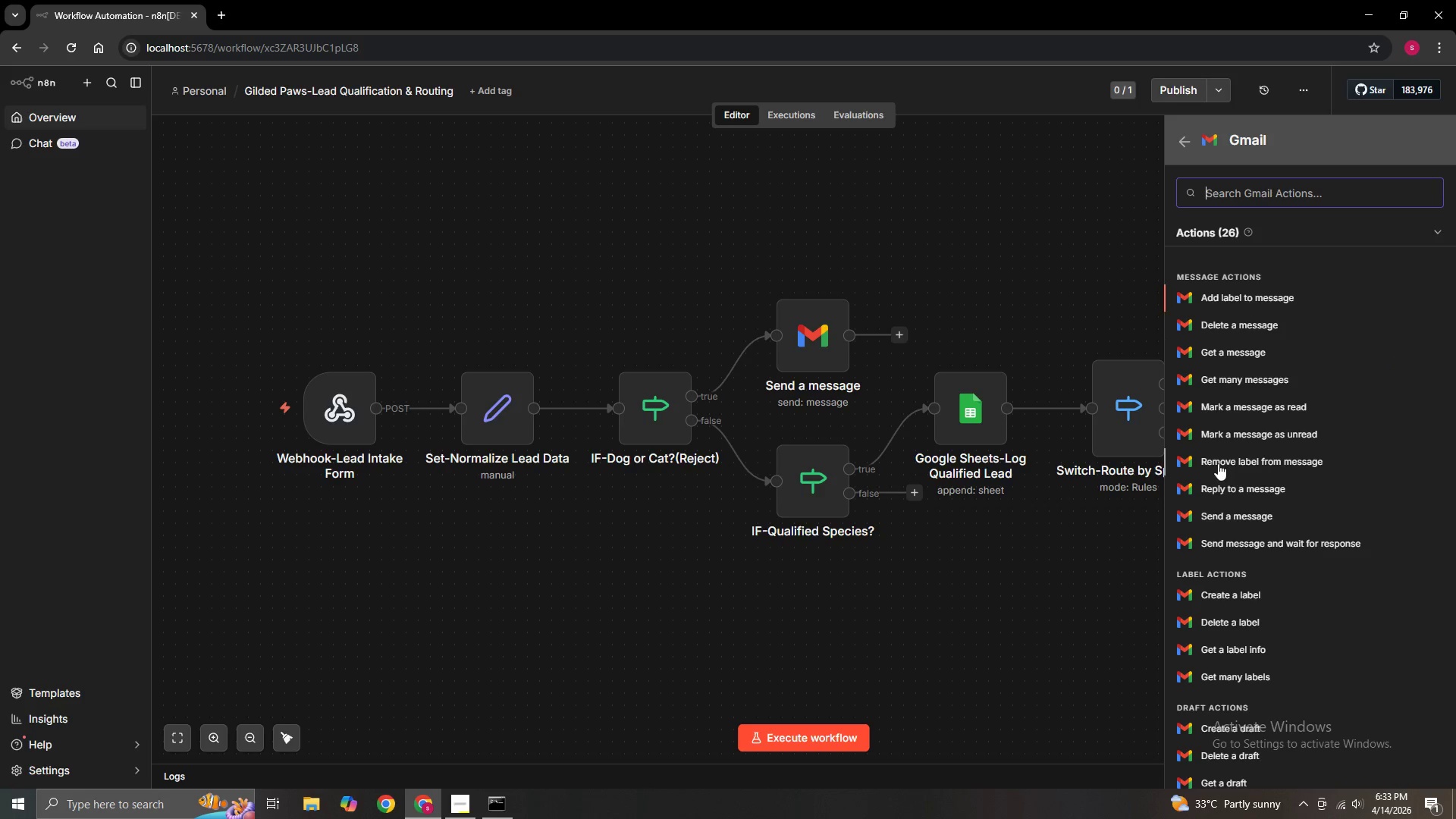 
left_click([1246, 516])
 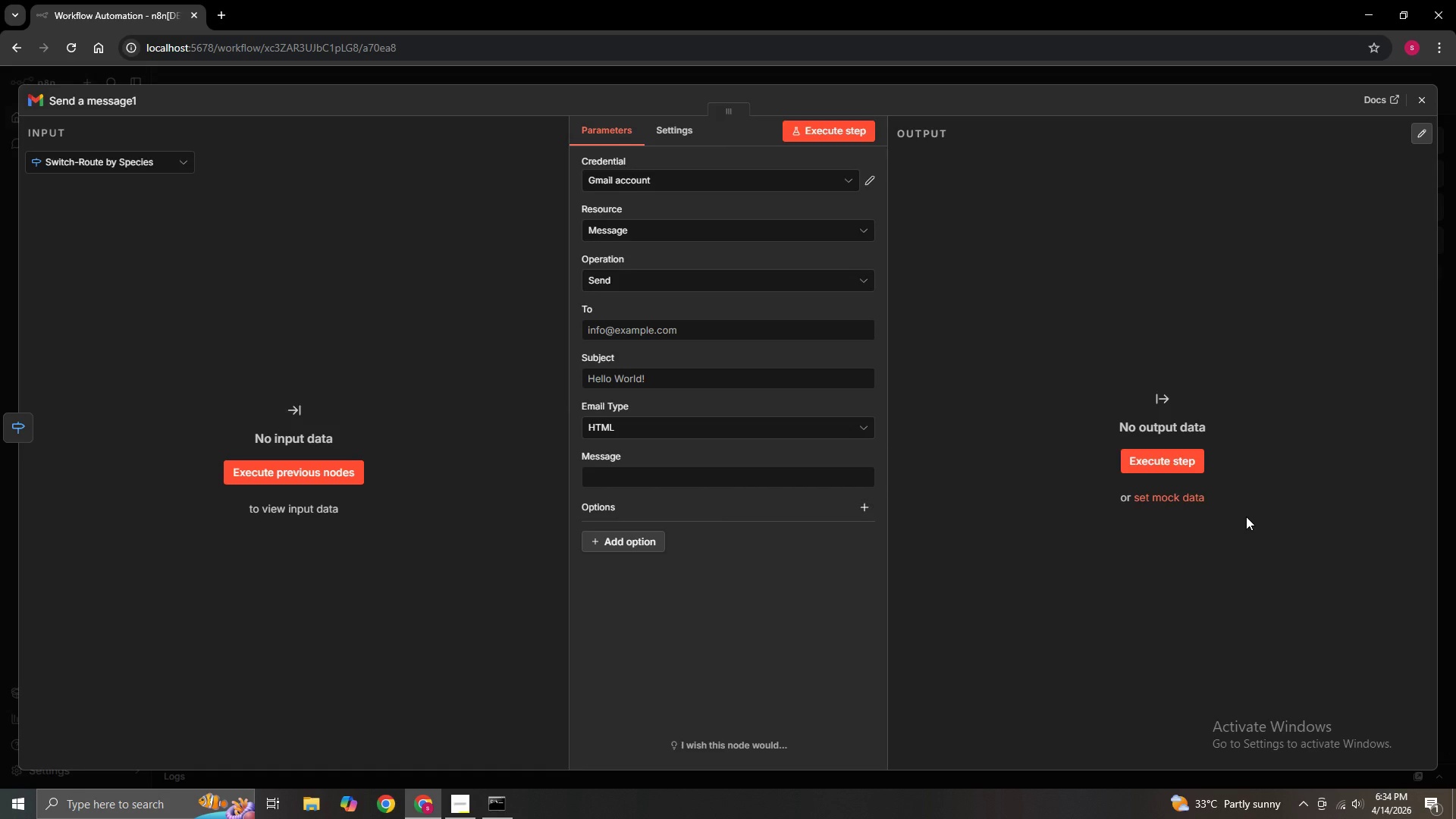 
wait(36.76)
 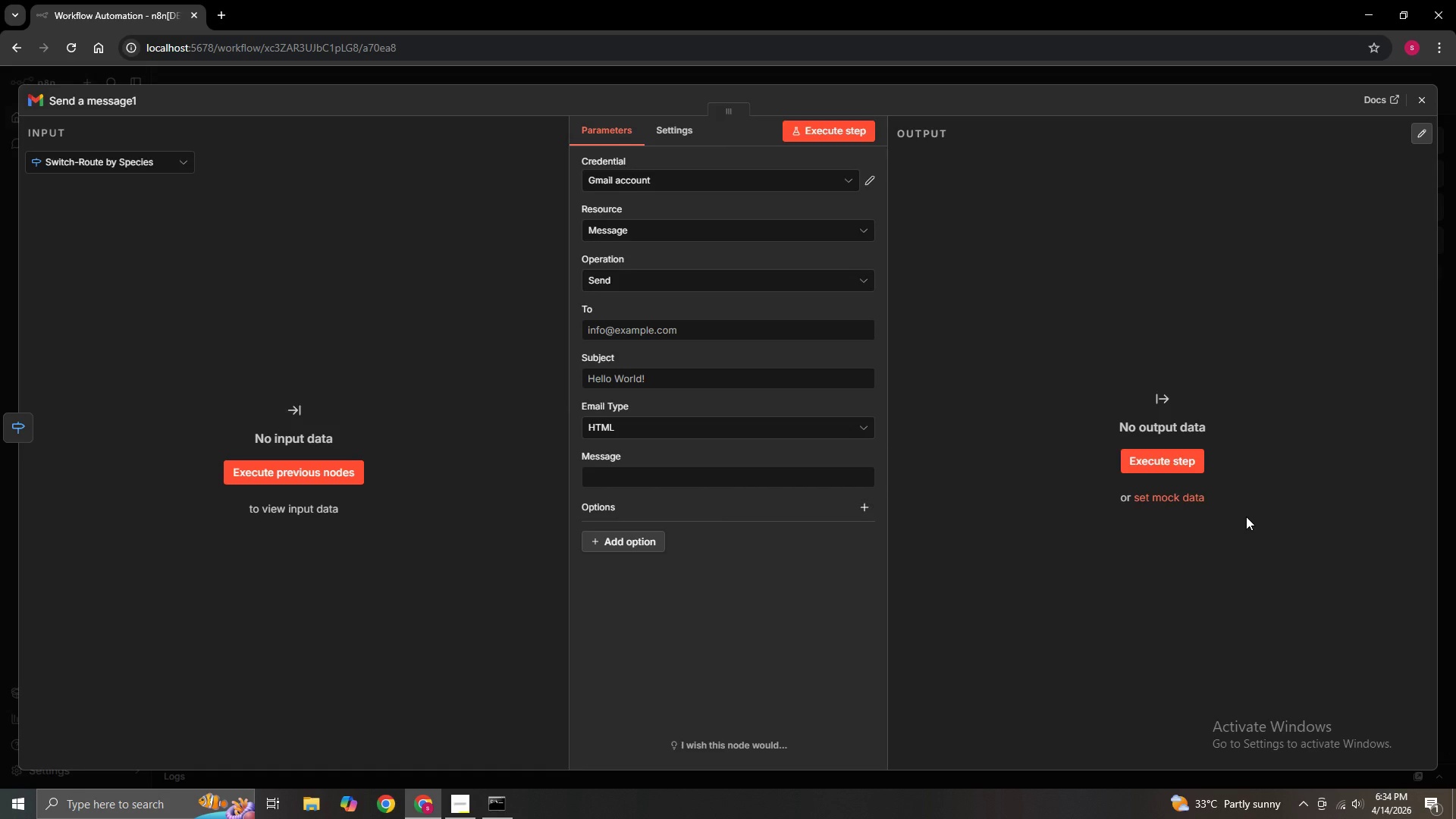 
left_click([166, 101])
 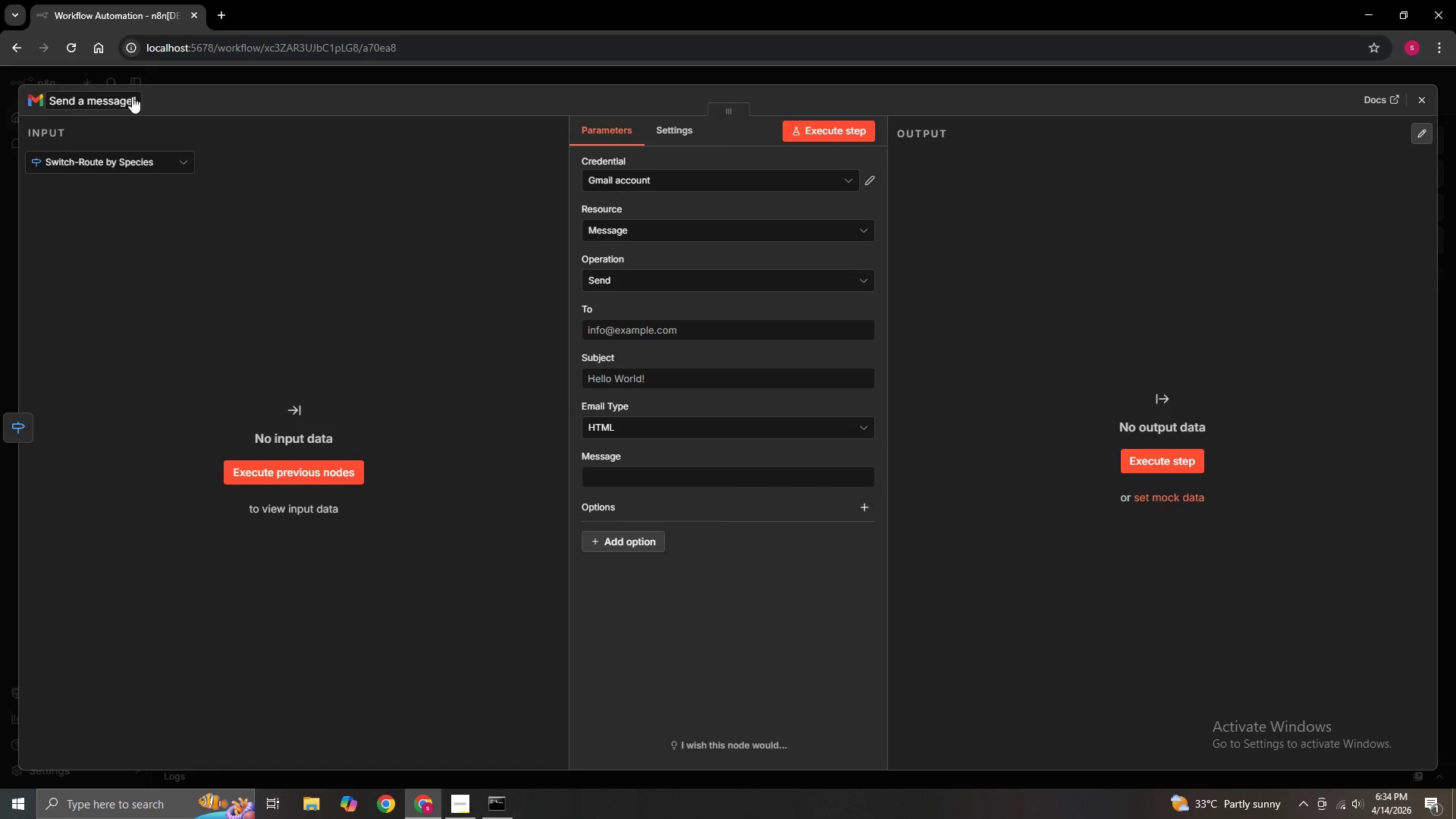 
left_click([133, 96])
 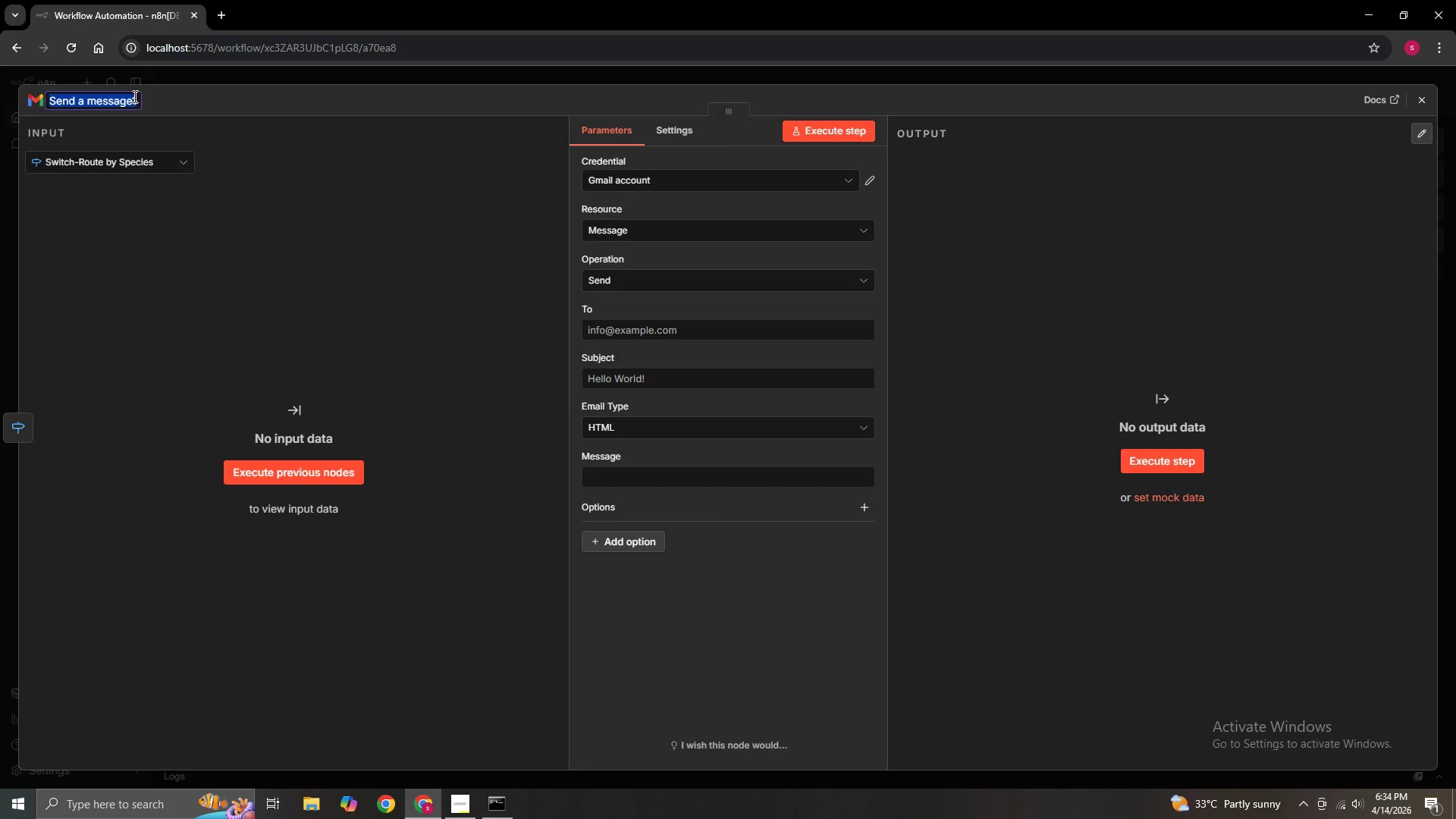 
wait(10.2)
 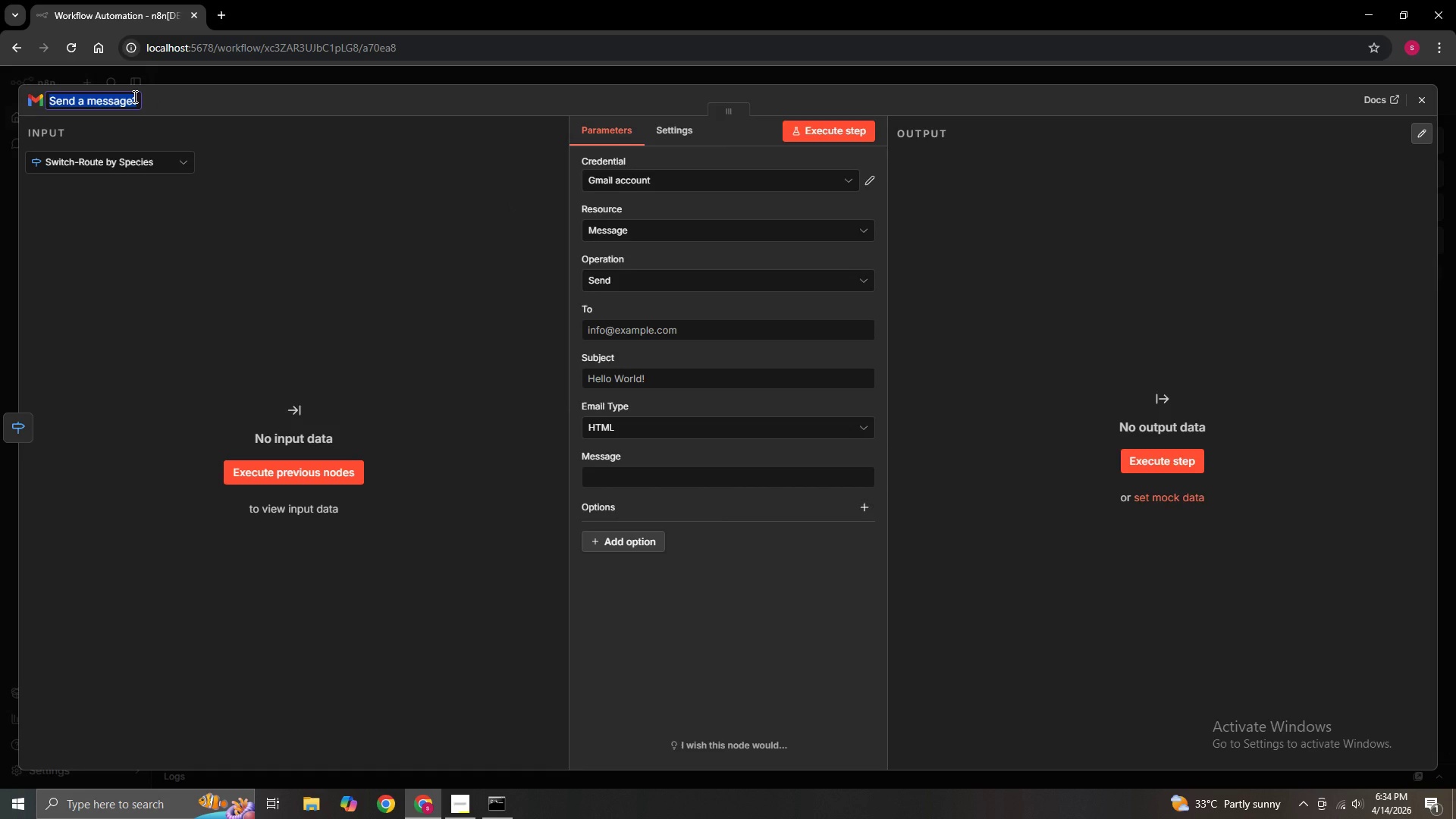 
key(Backspace)
 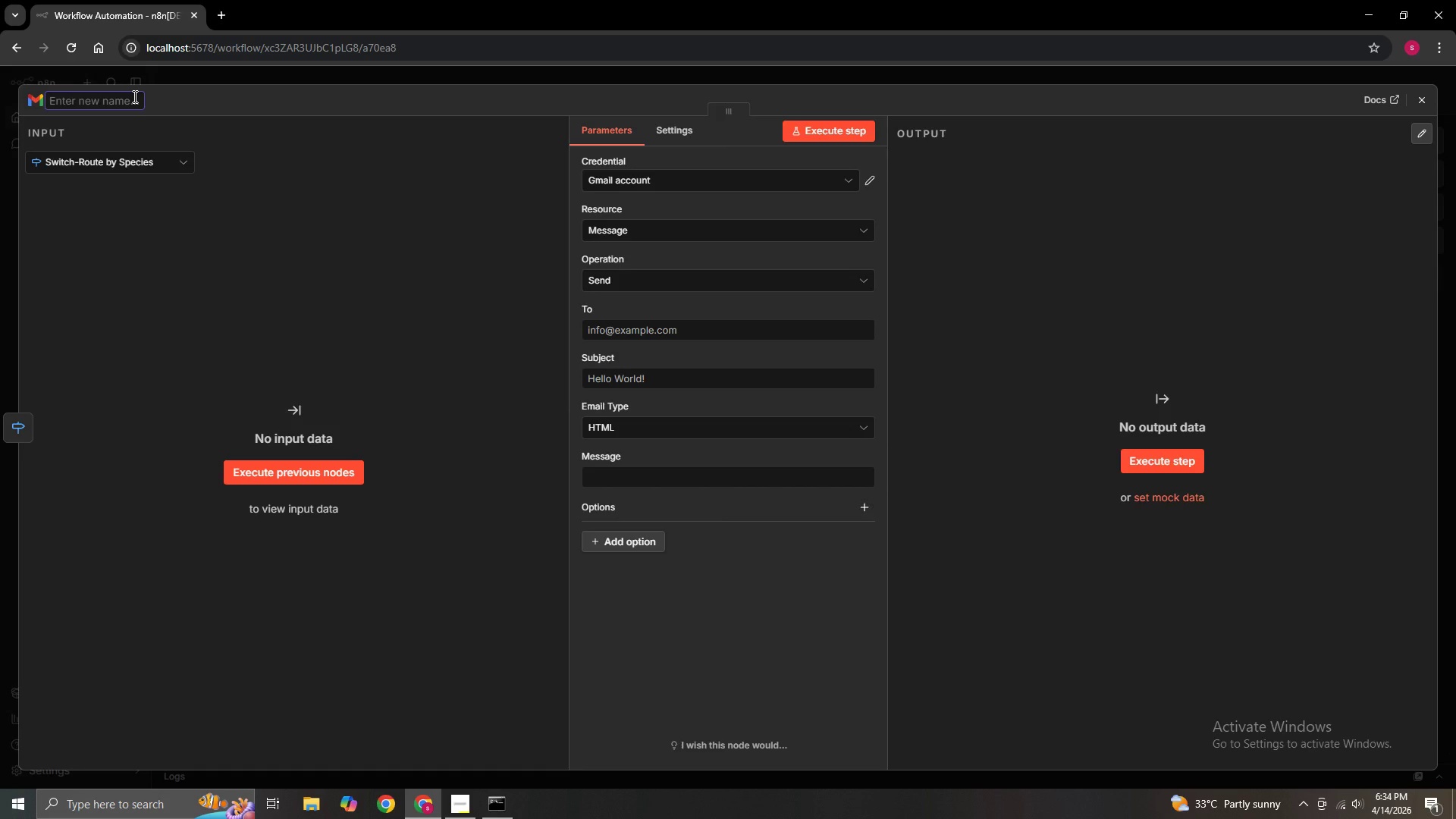 
type(Gmail-)
 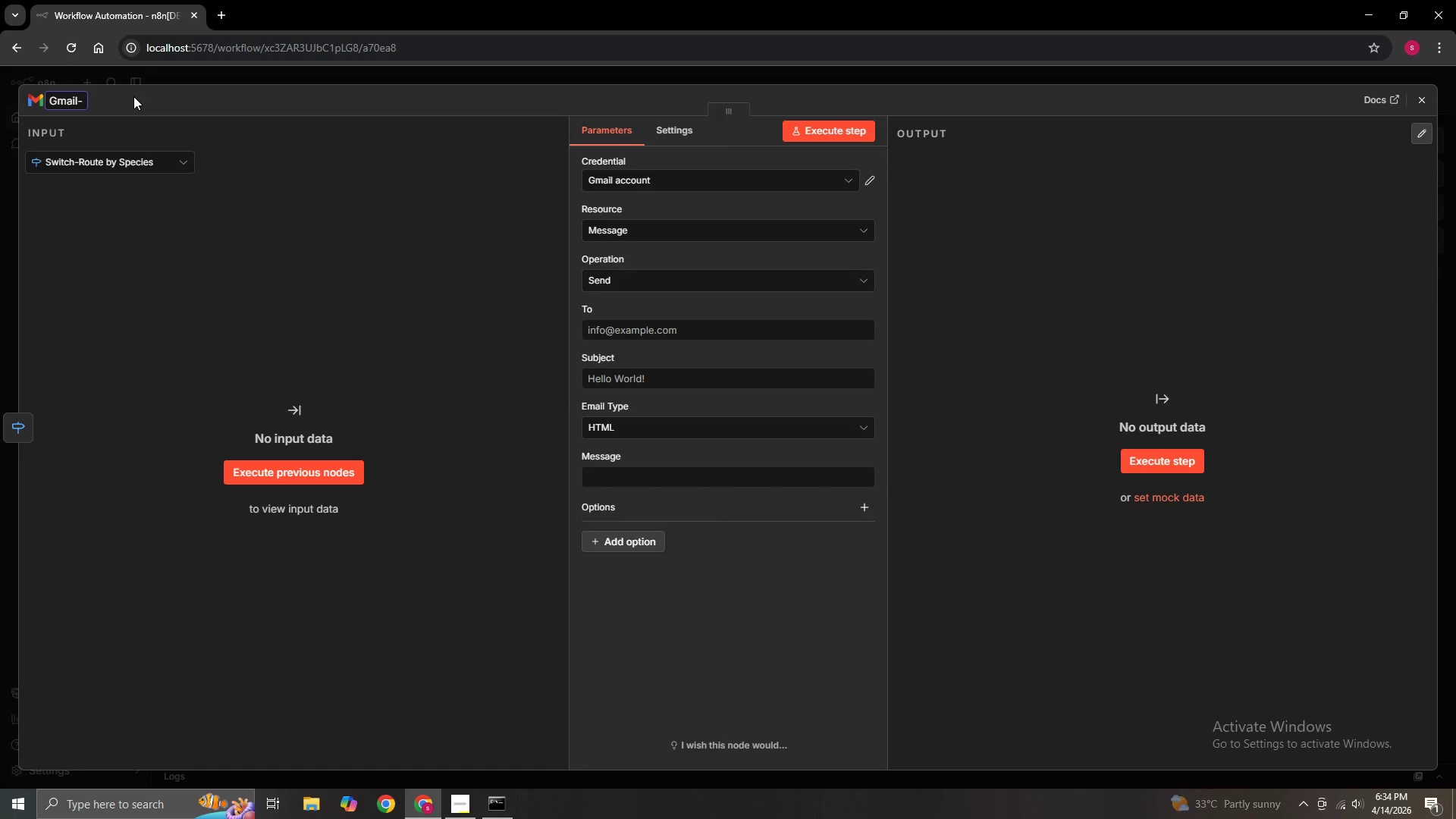 
type(Chichilla)
 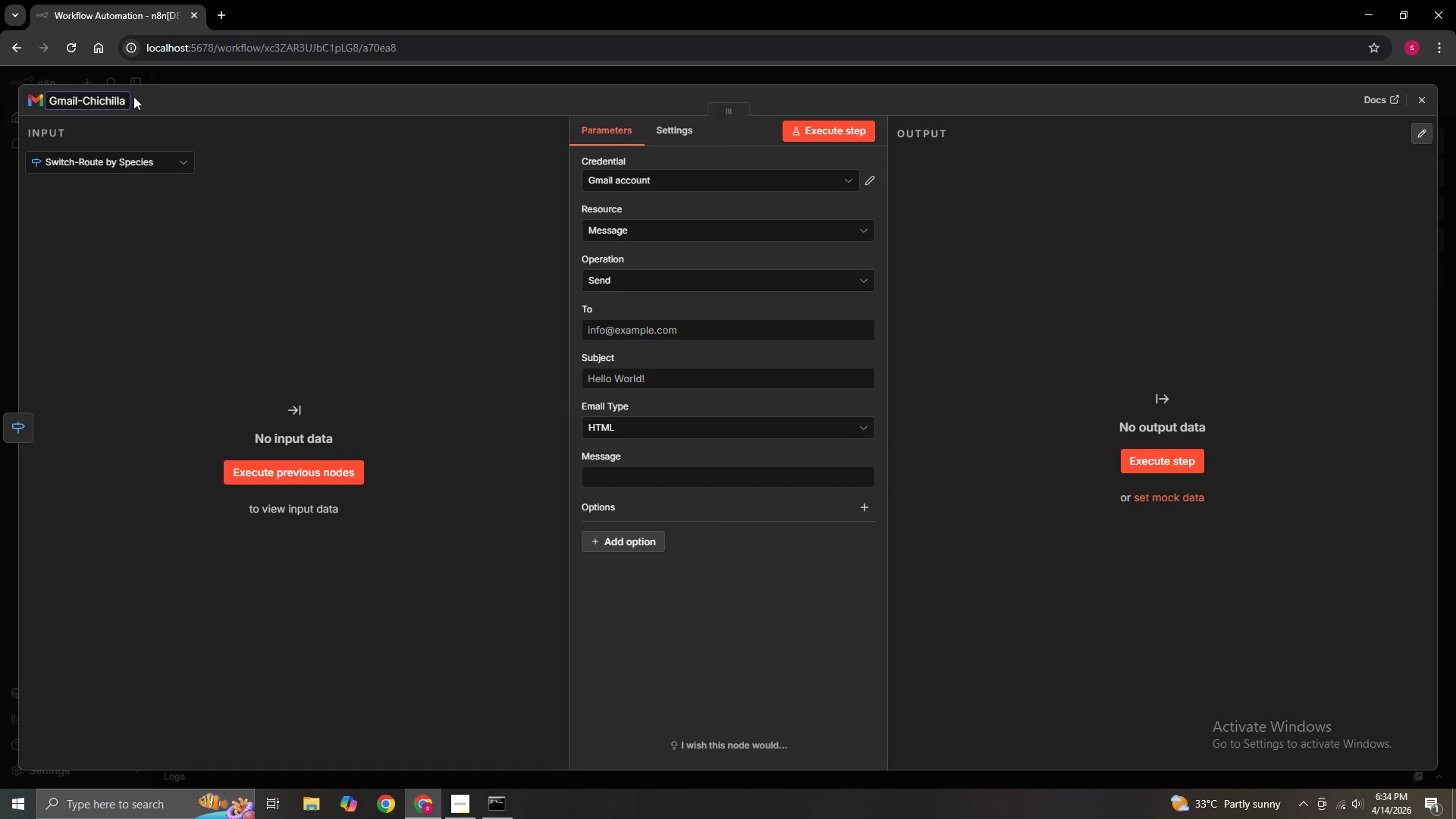 
key(Space)
 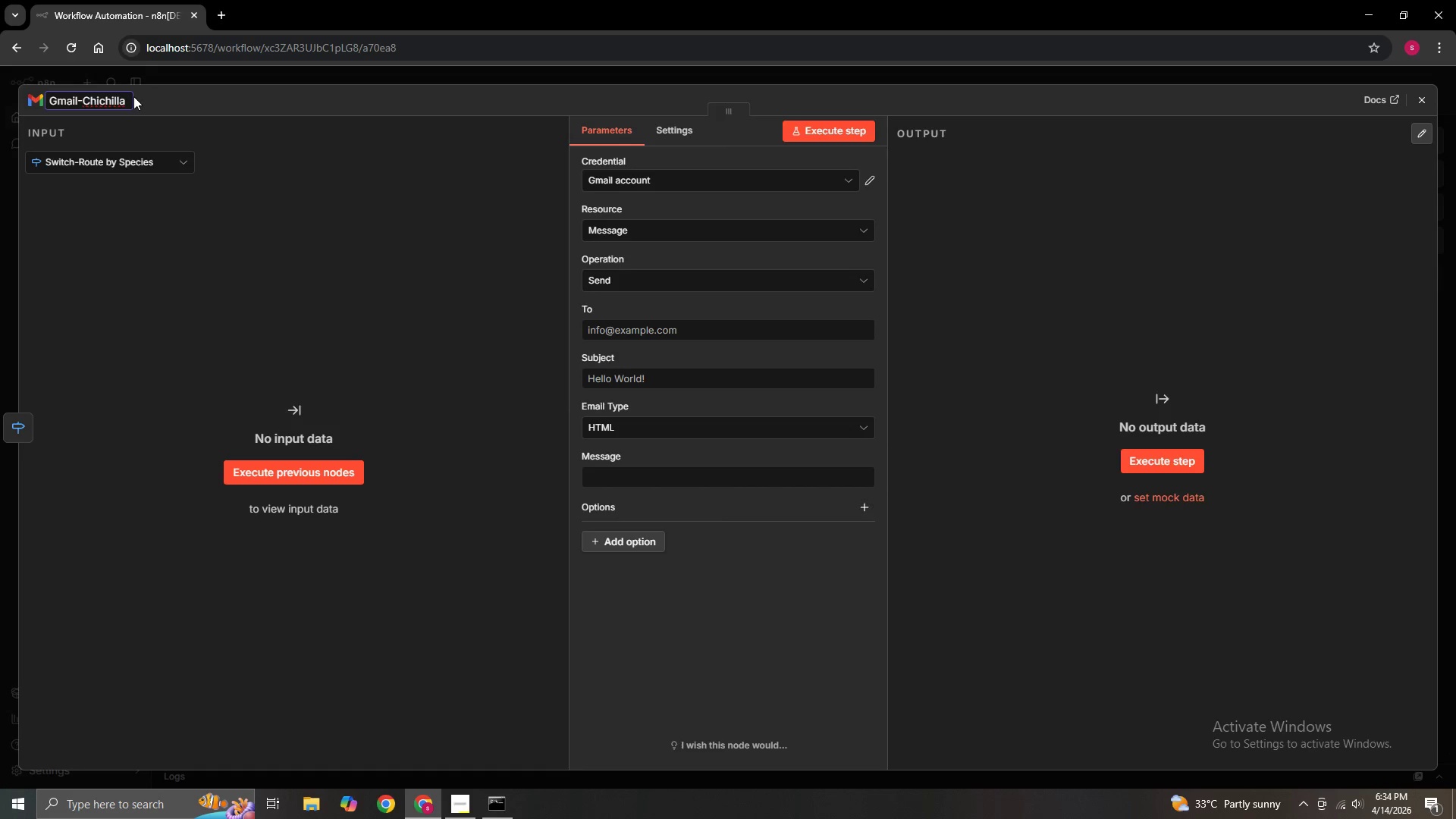 
type(Pre-Boarding Guide)
 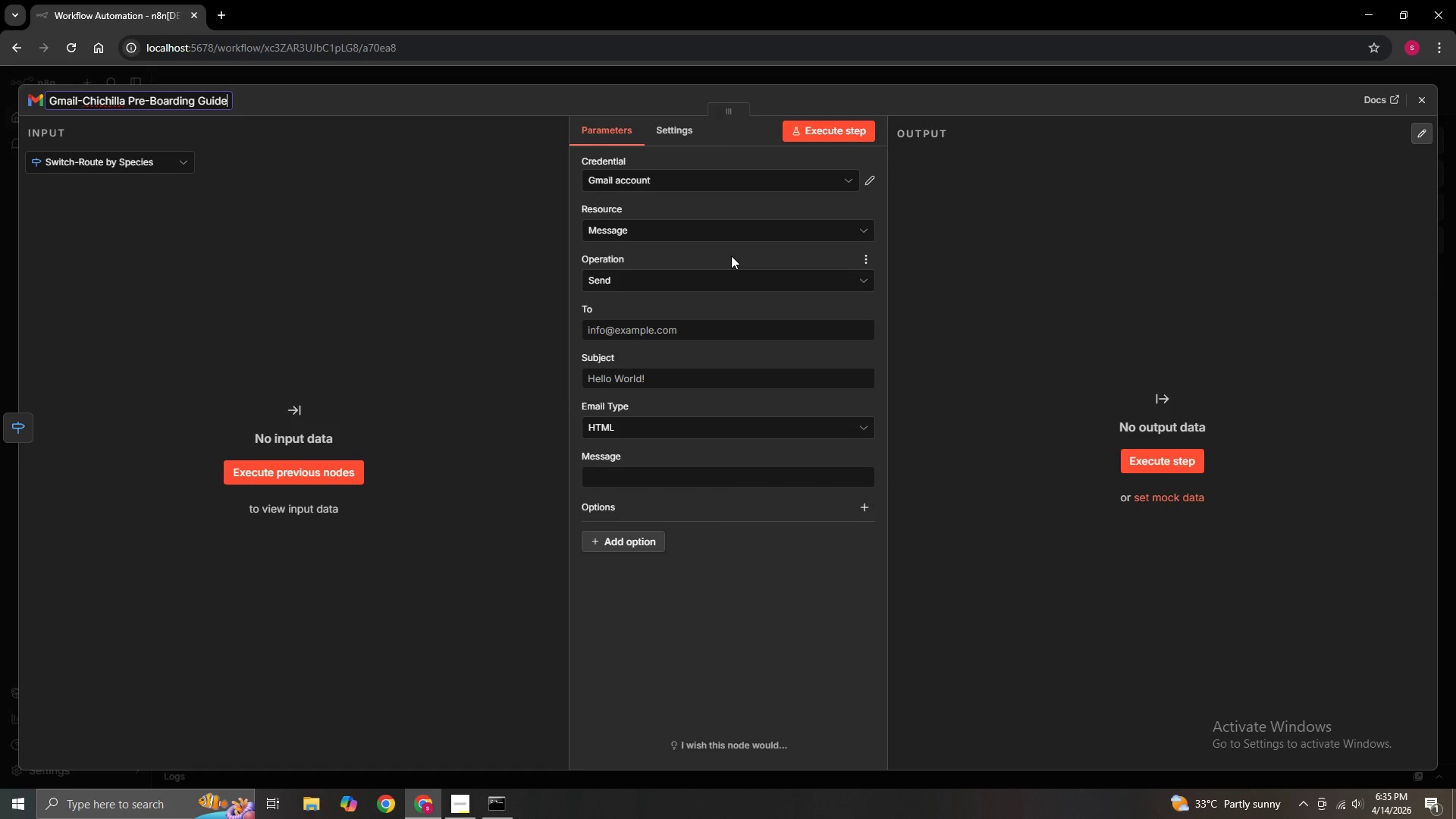 
wait(24.33)
 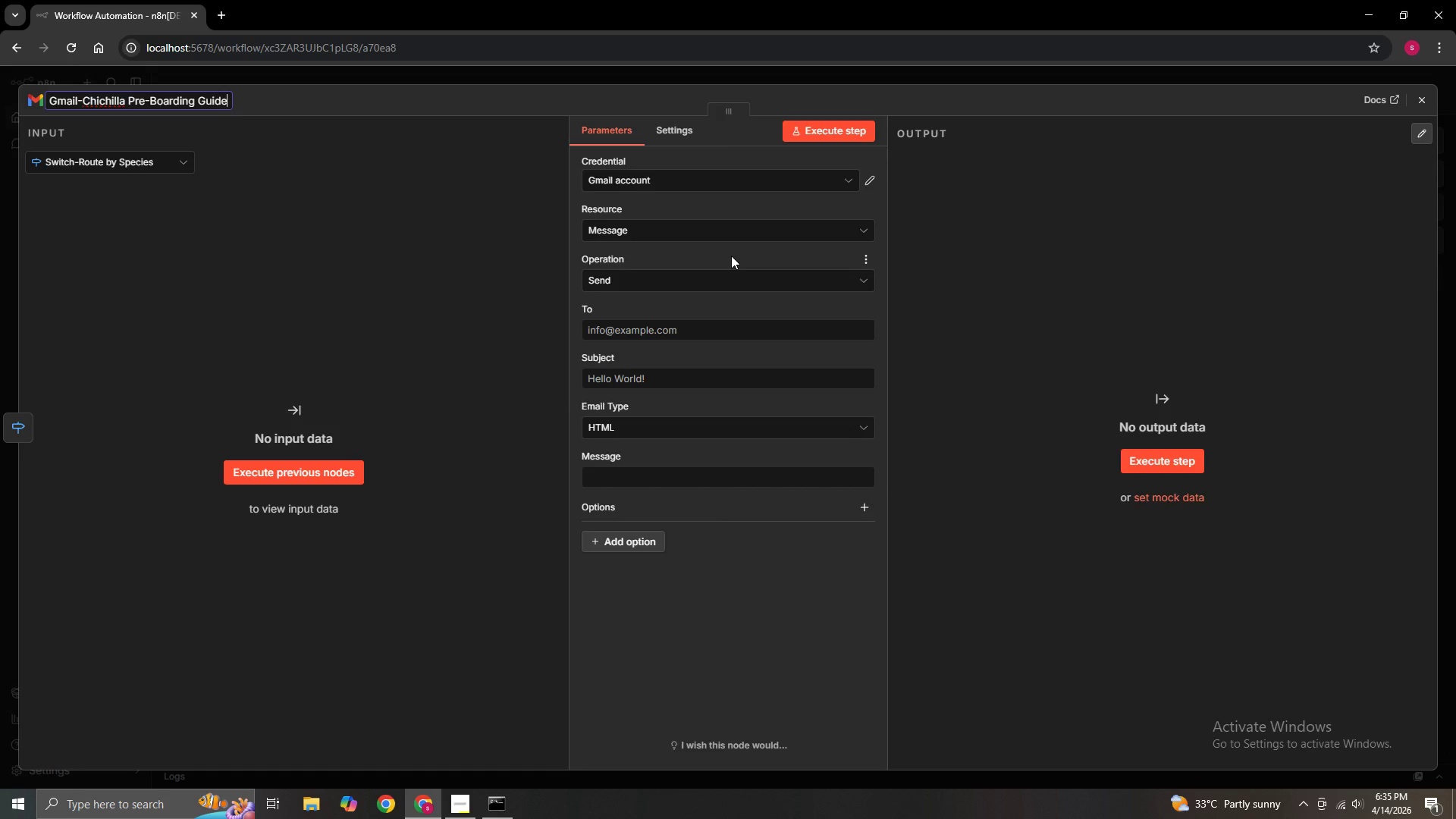 
left_click([657, 378])
 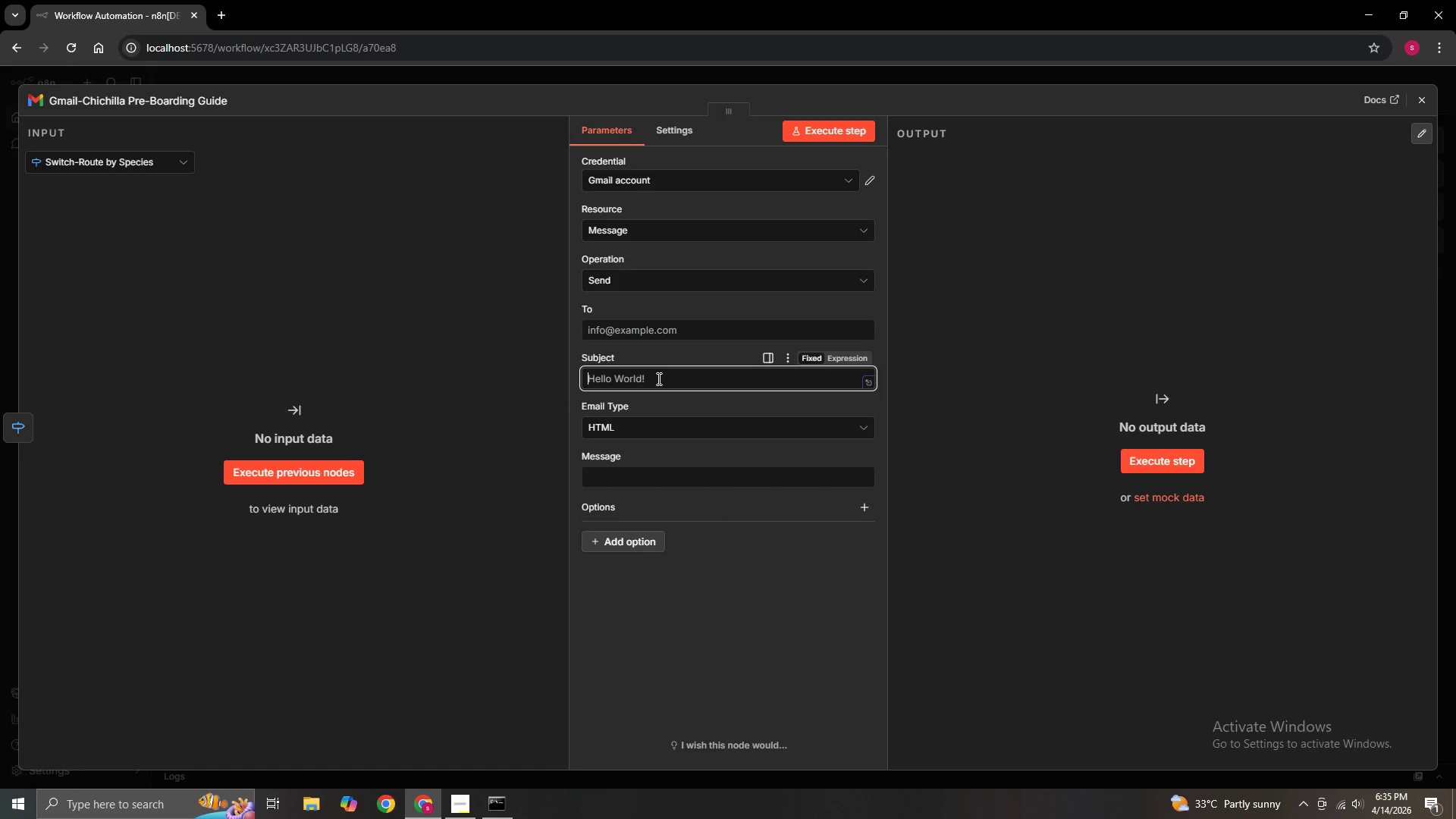 
wait(5.8)
 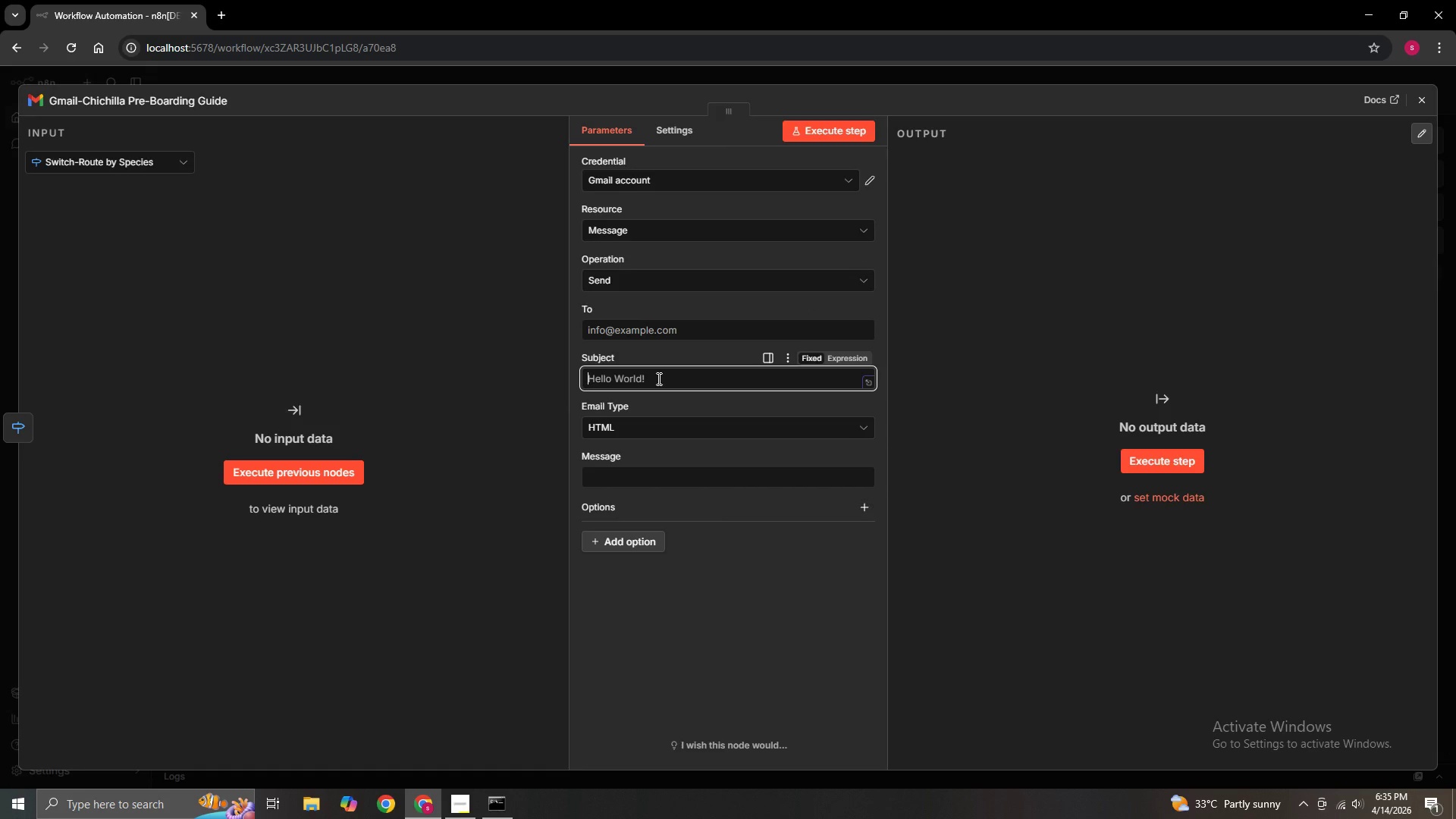 
type(Welcome)
 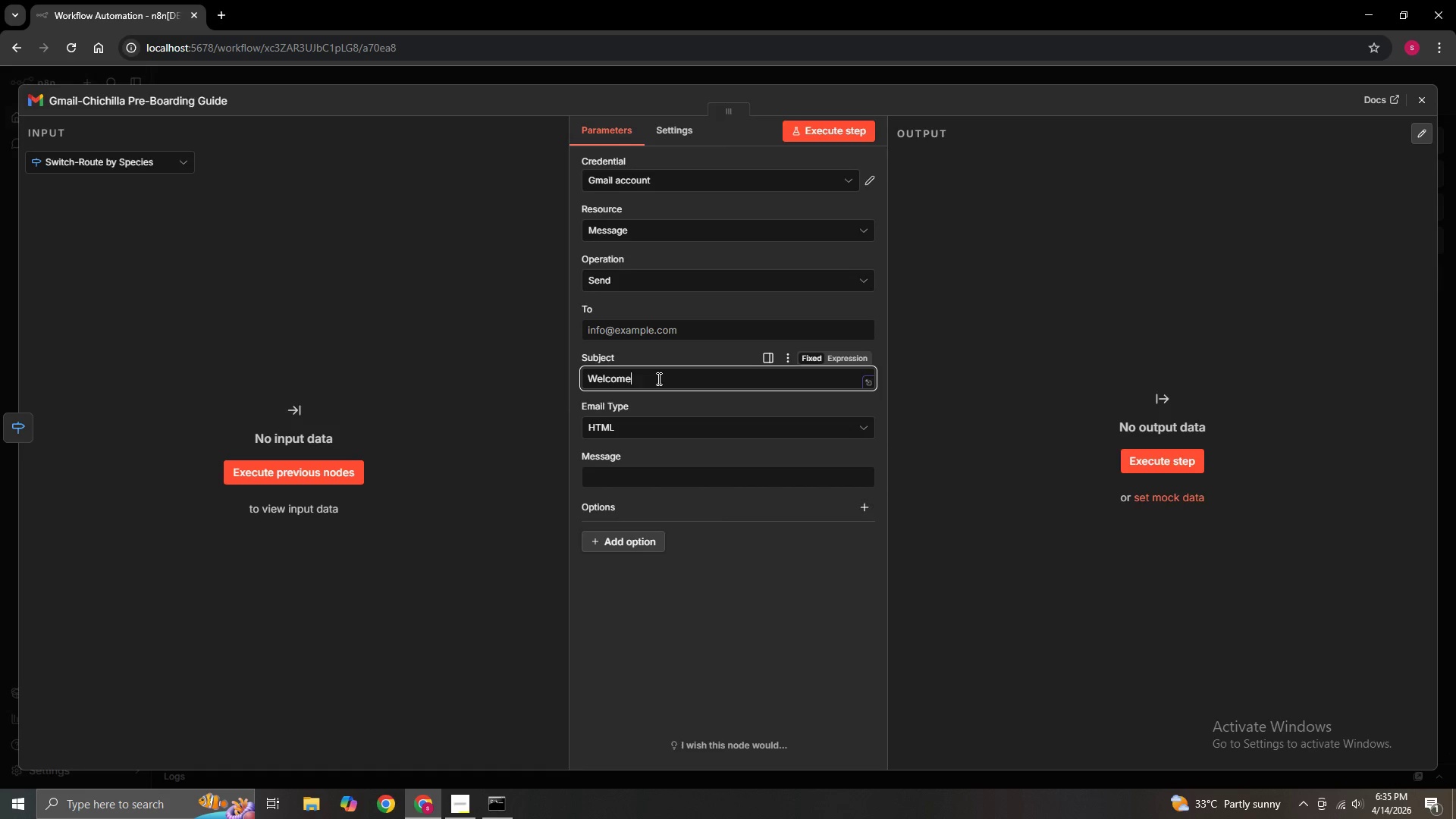 
type( to )
 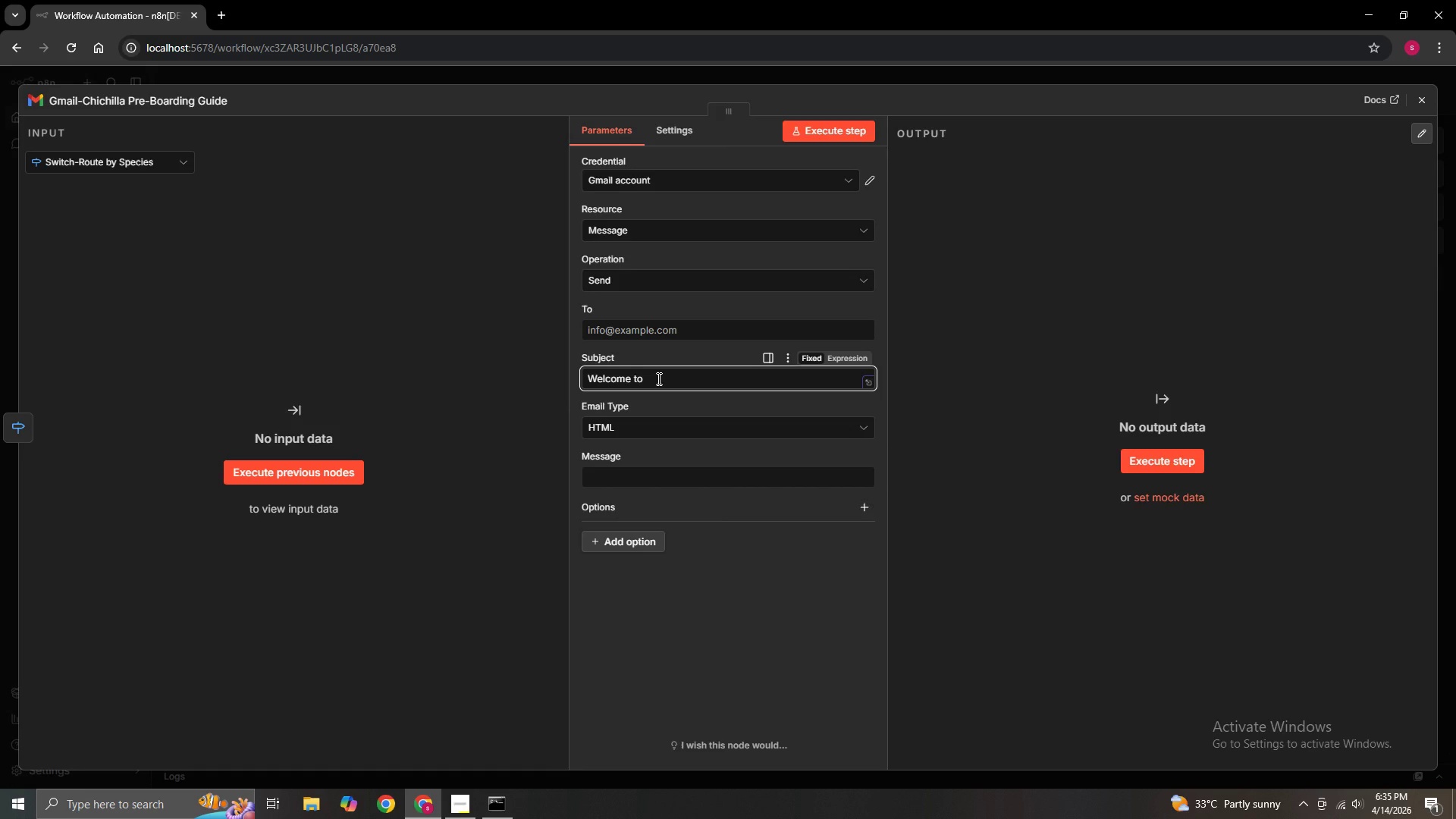 
wait(9.8)
 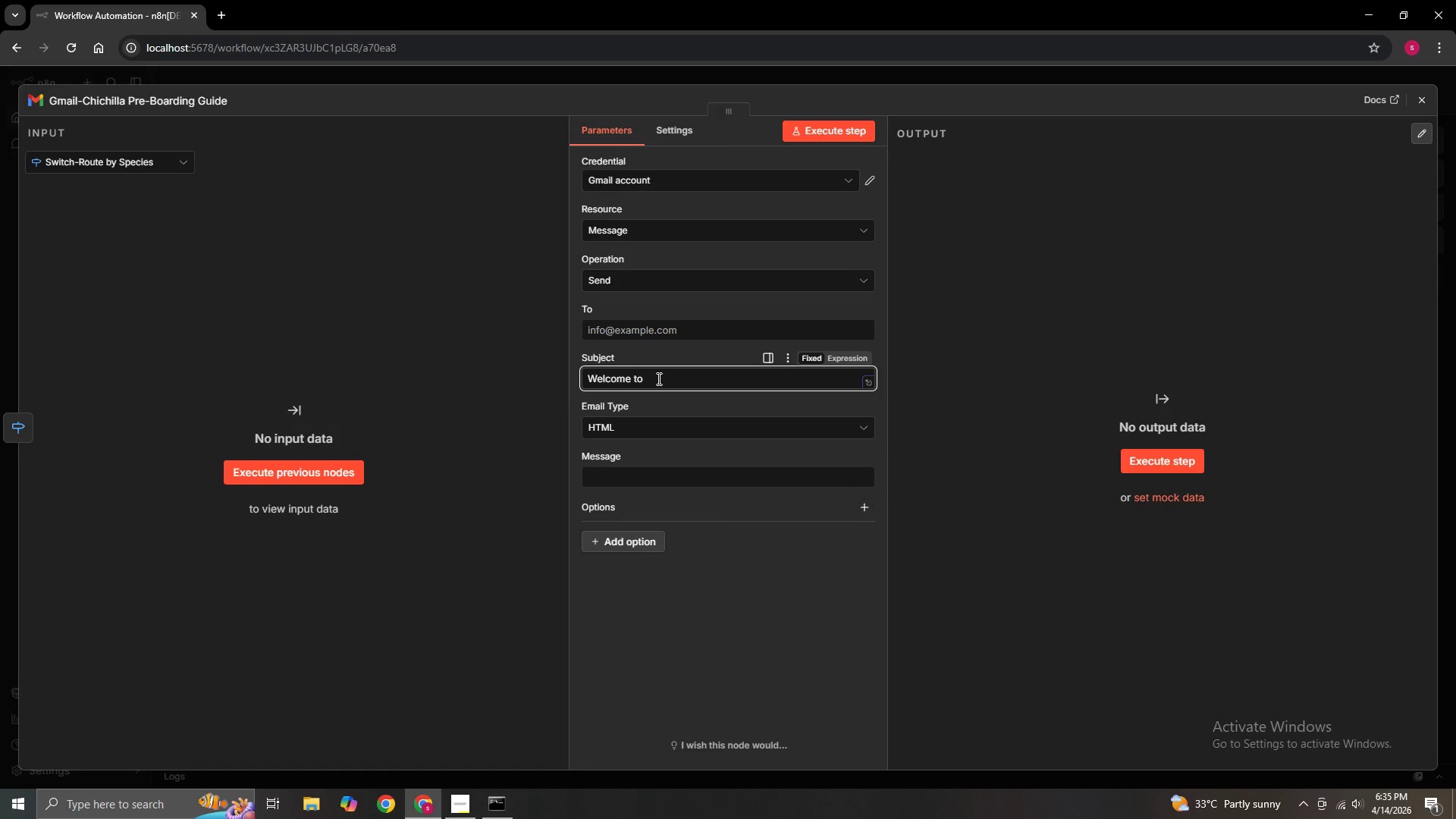 
hold_key(key=CapsLock, duration=0.34)
 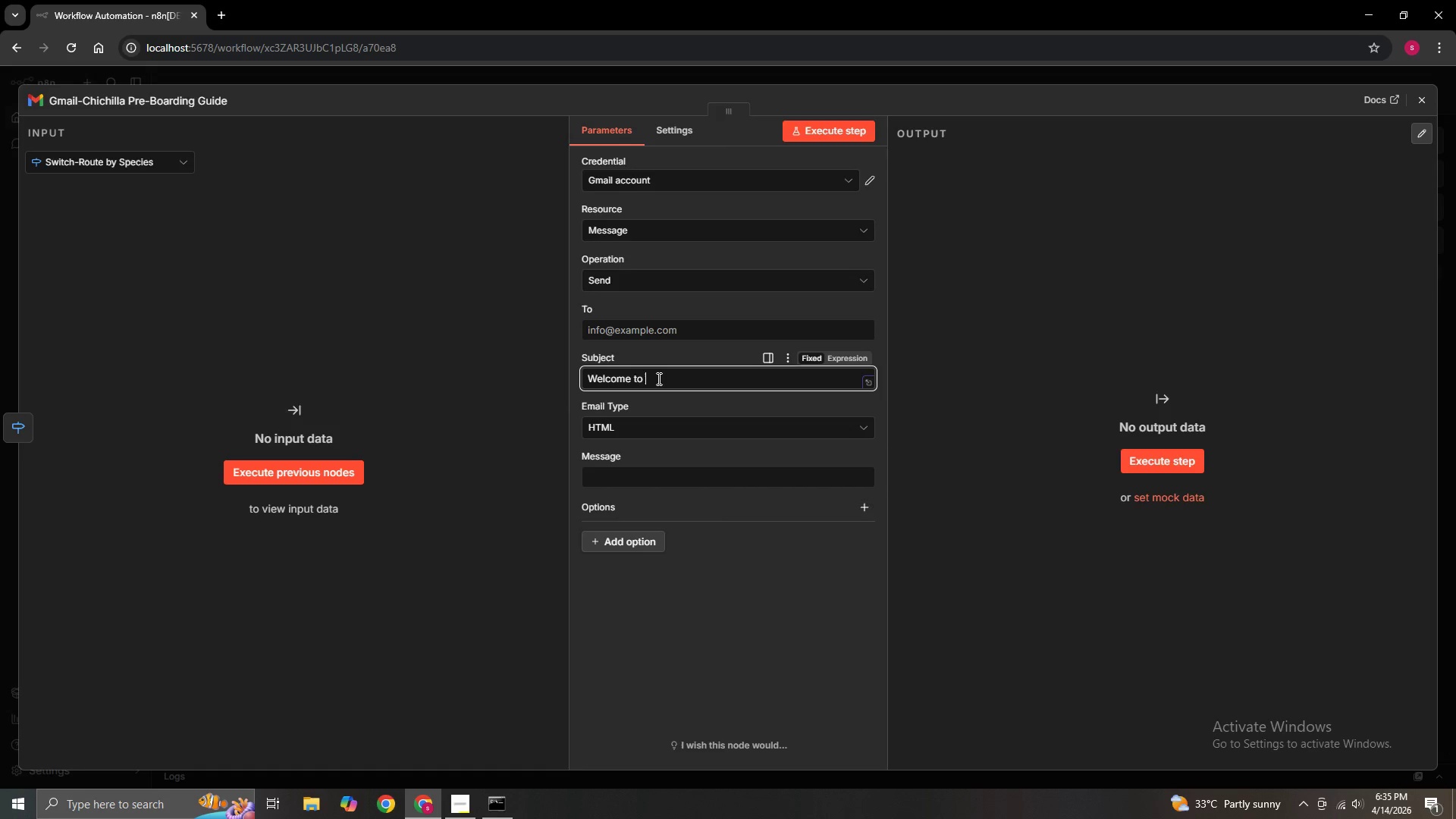 
type(Gilded)
 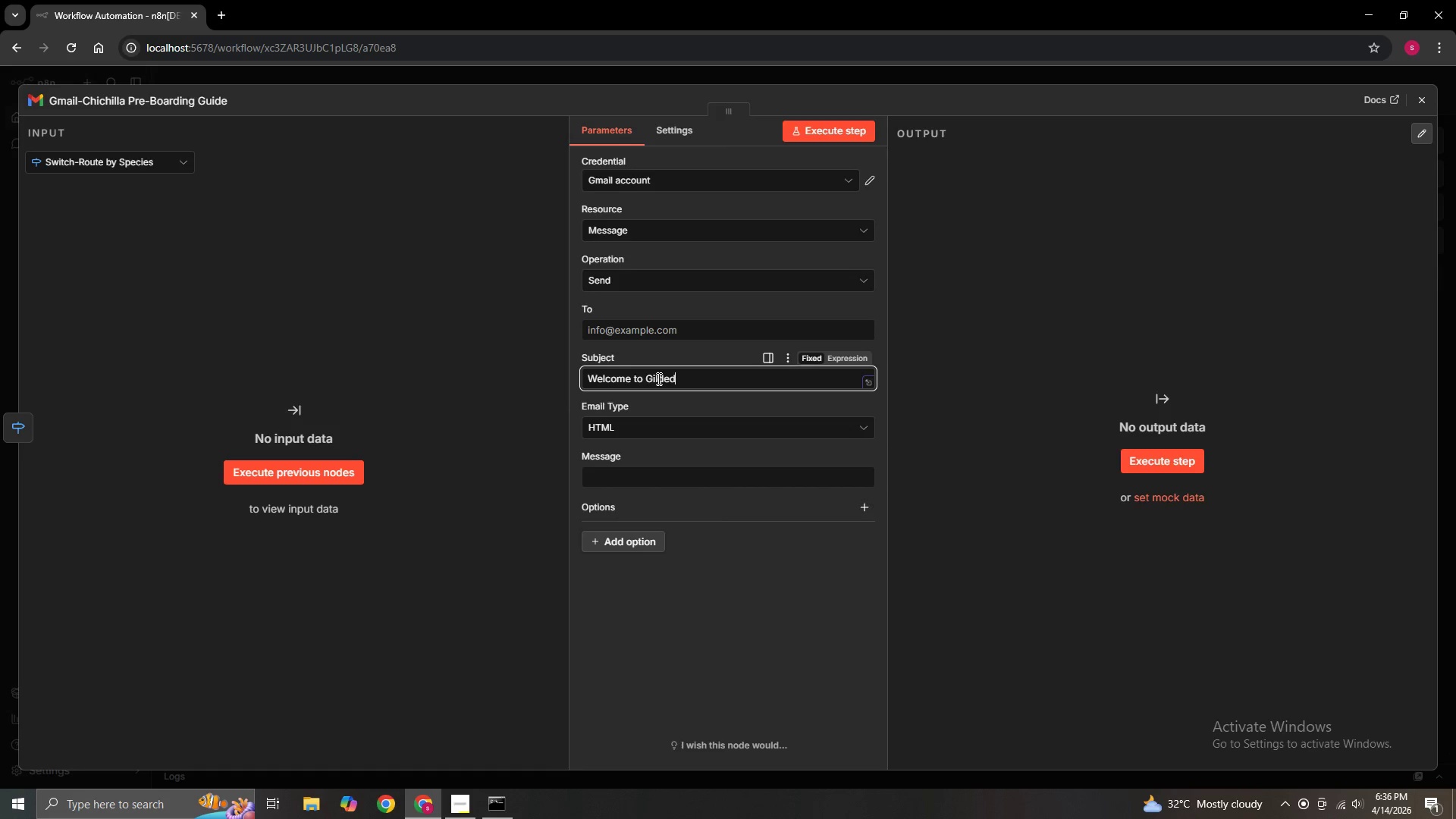 
type( Paws)
 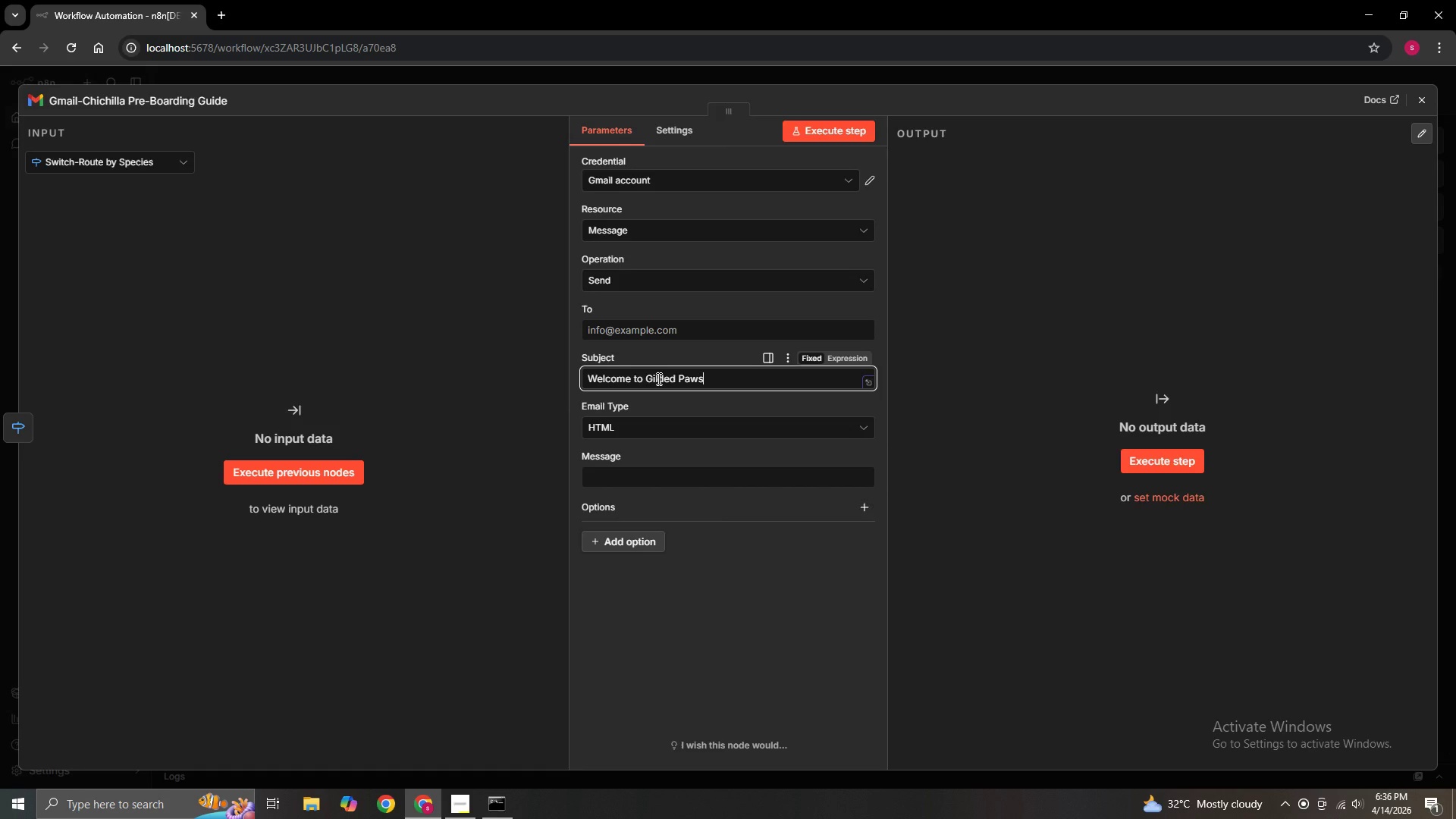 
wait(7.06)
 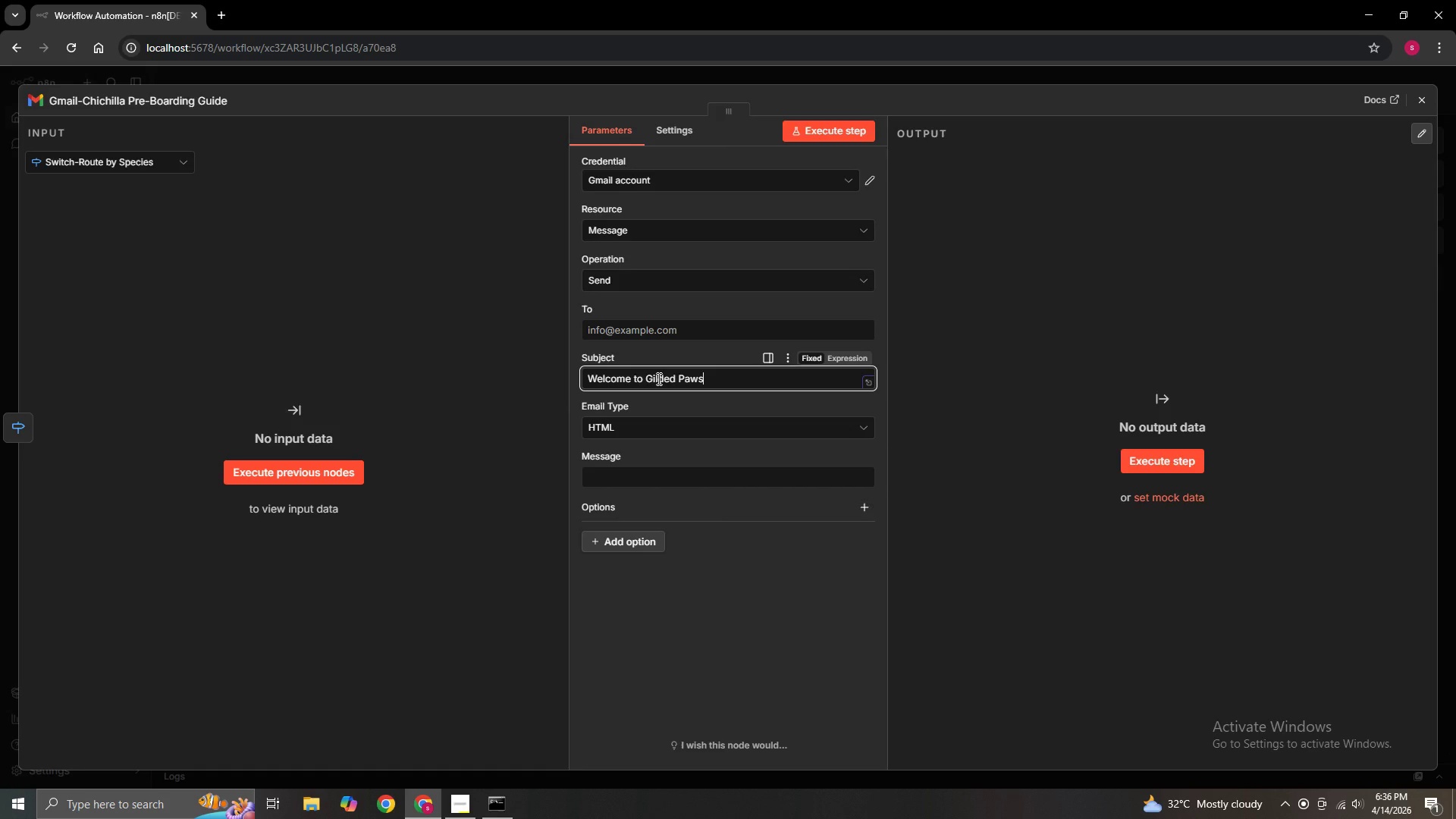 
type(-)
key(Backspace)
type( - ChichillaPre-)
 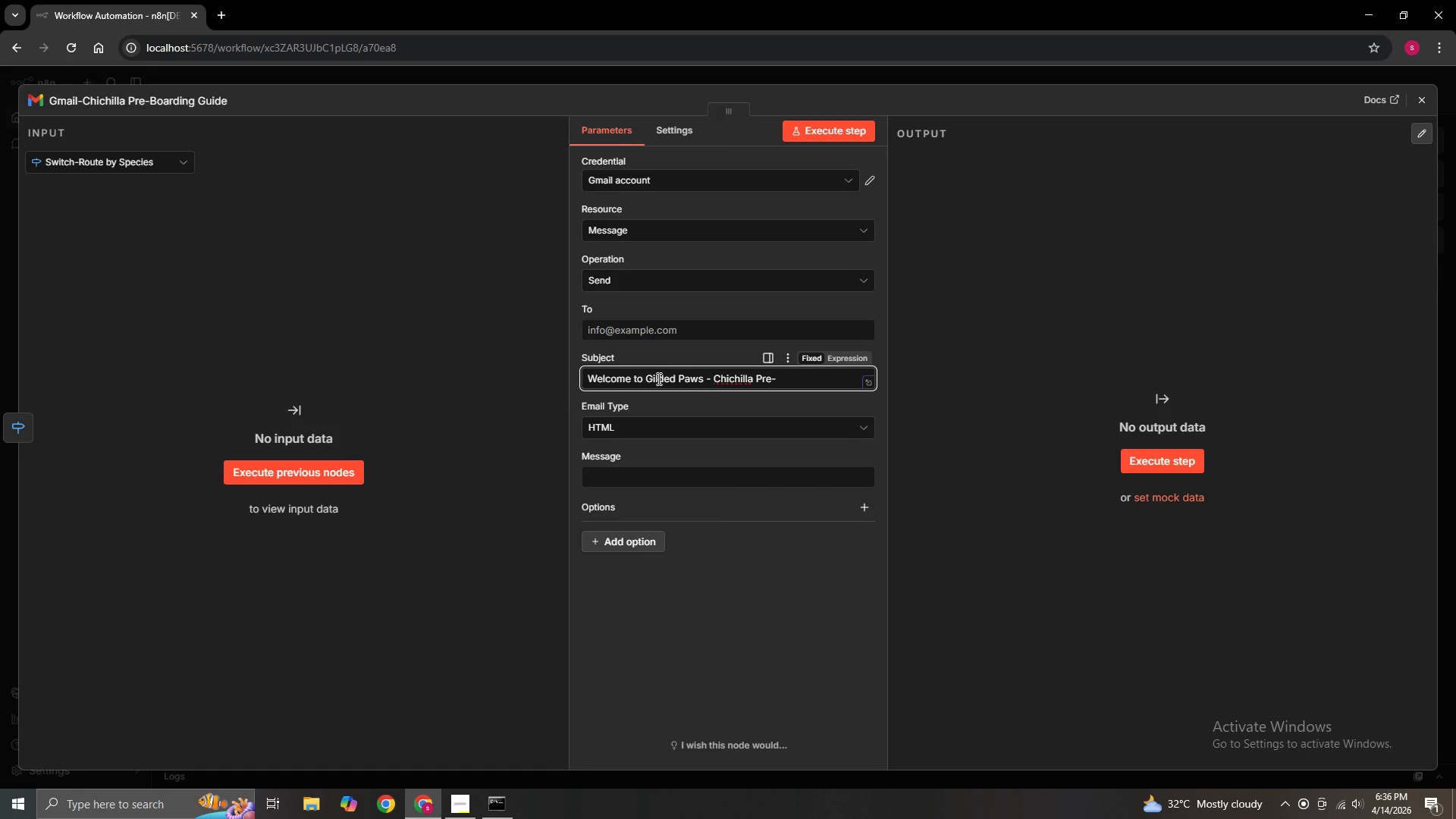 
wait(7.88)
 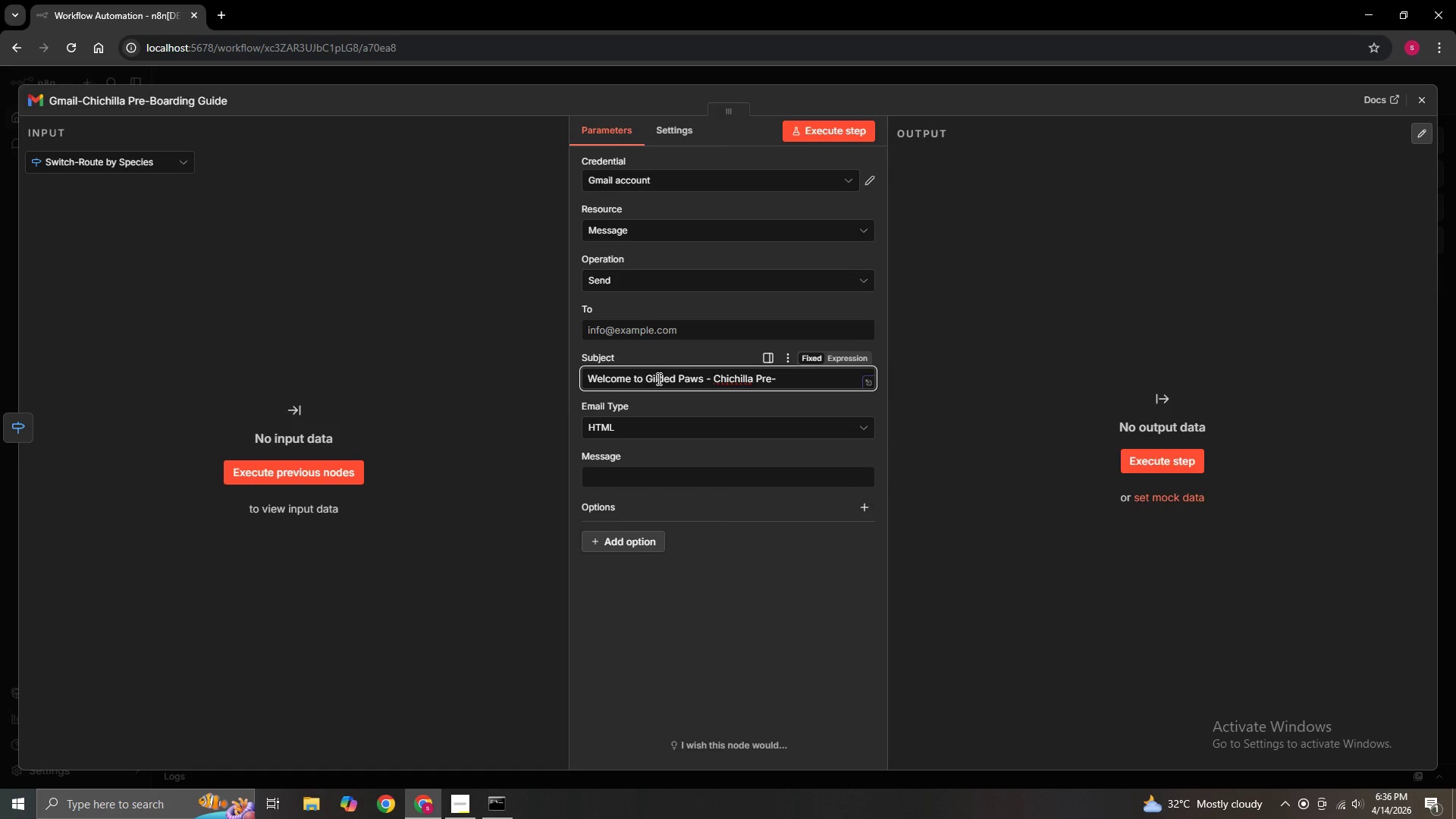 
left_click([728, 379])
 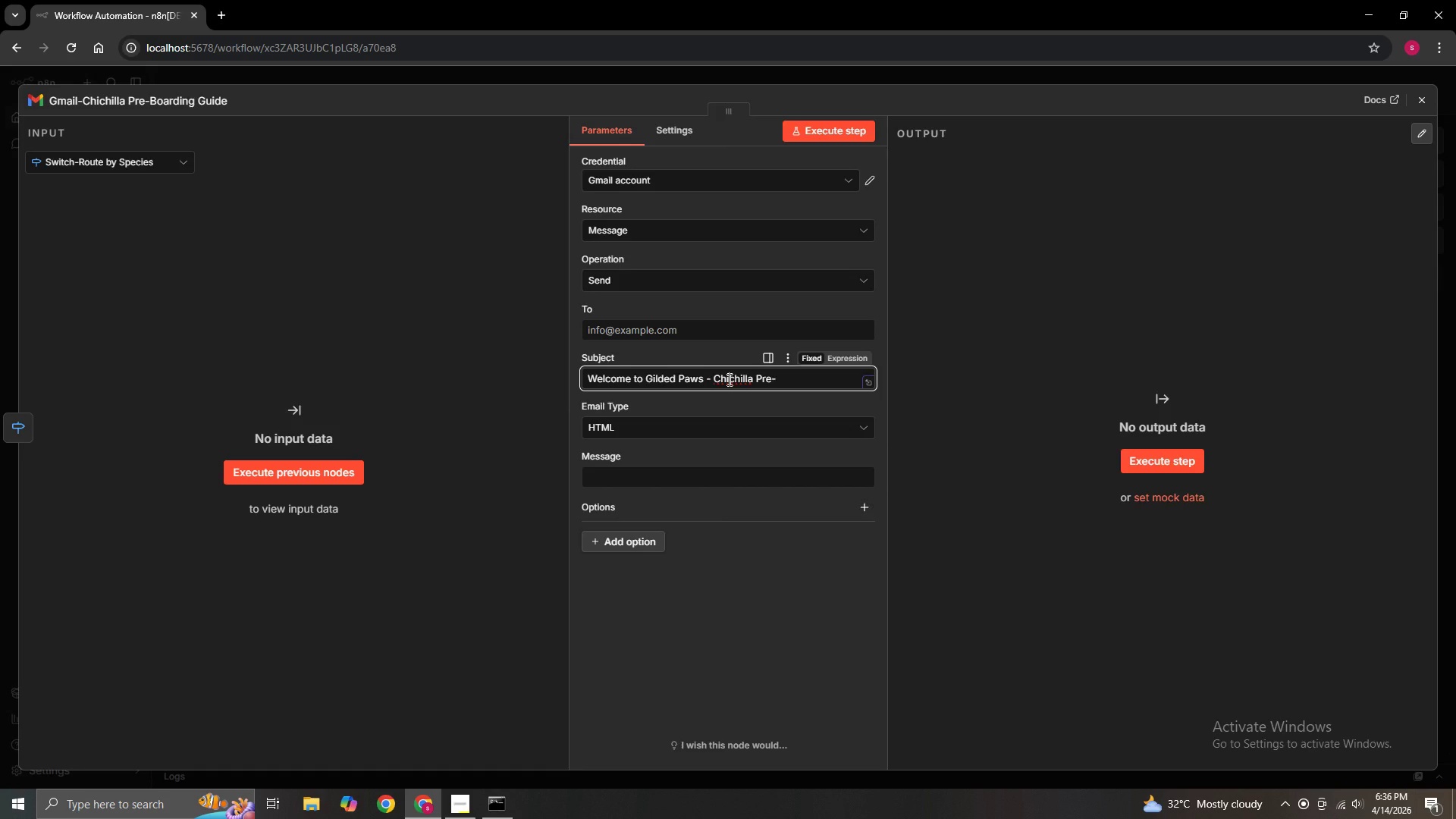 
key(N)
 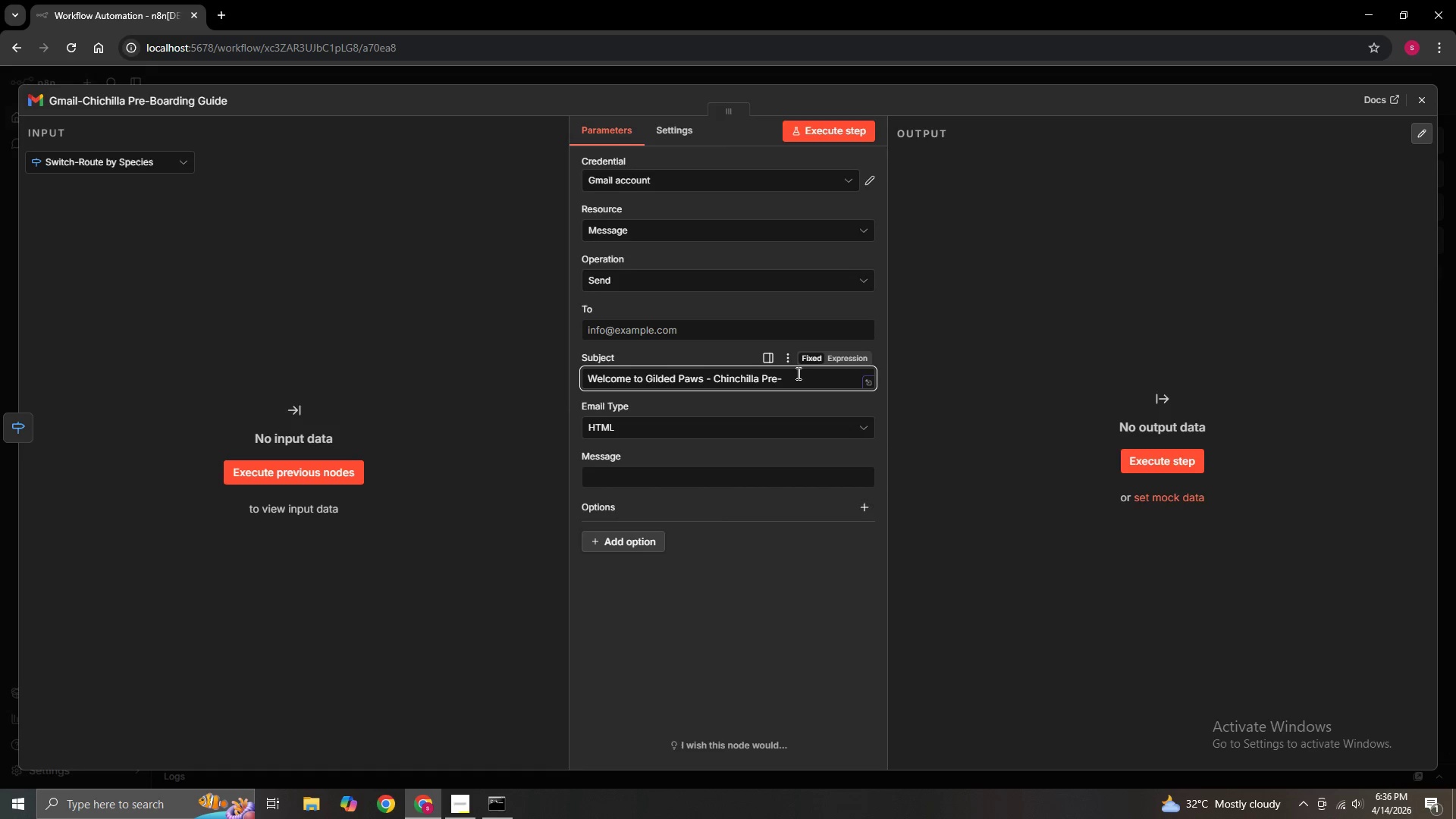 
left_click([794, 376])
 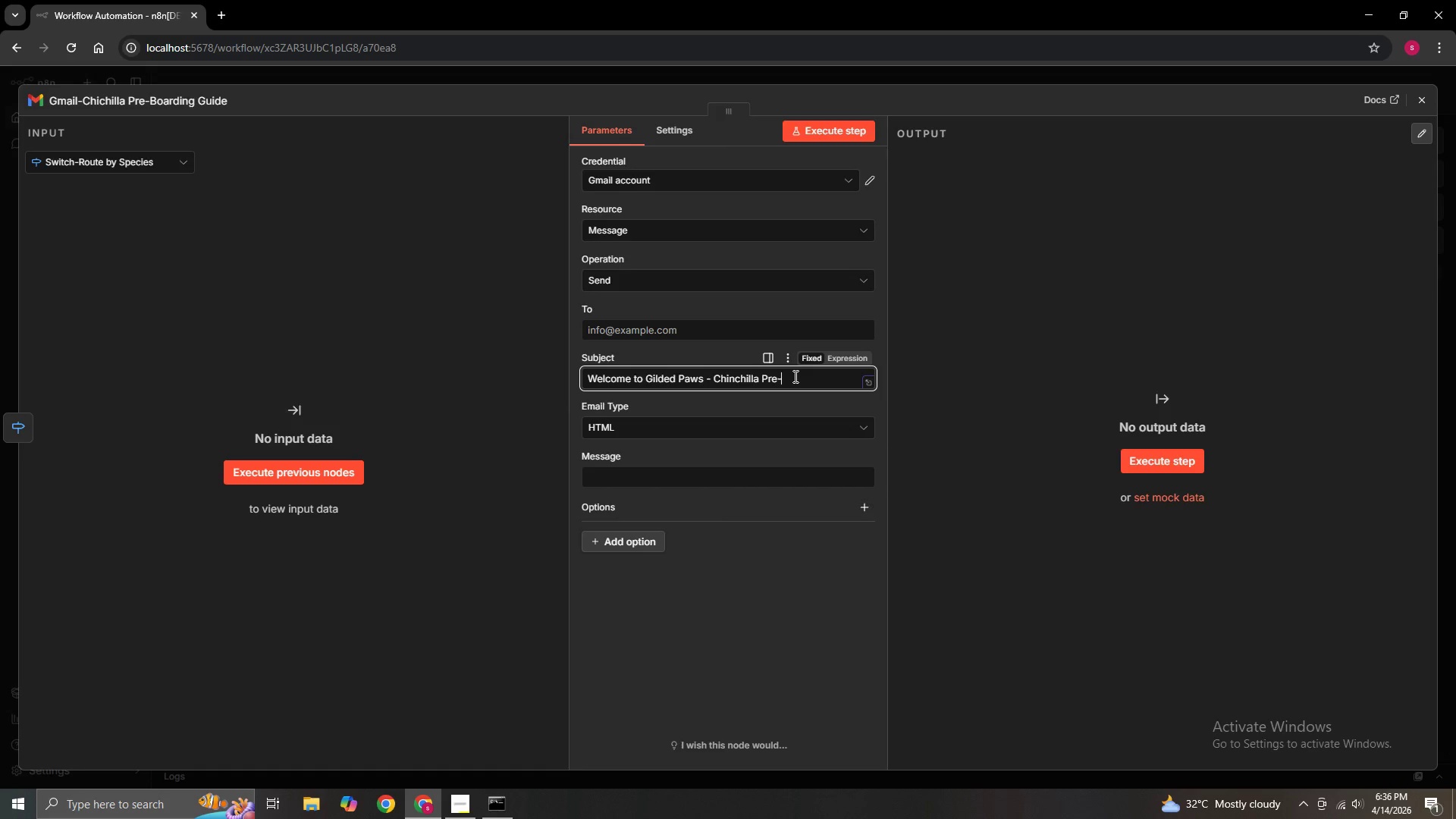 
type(Boarding)
 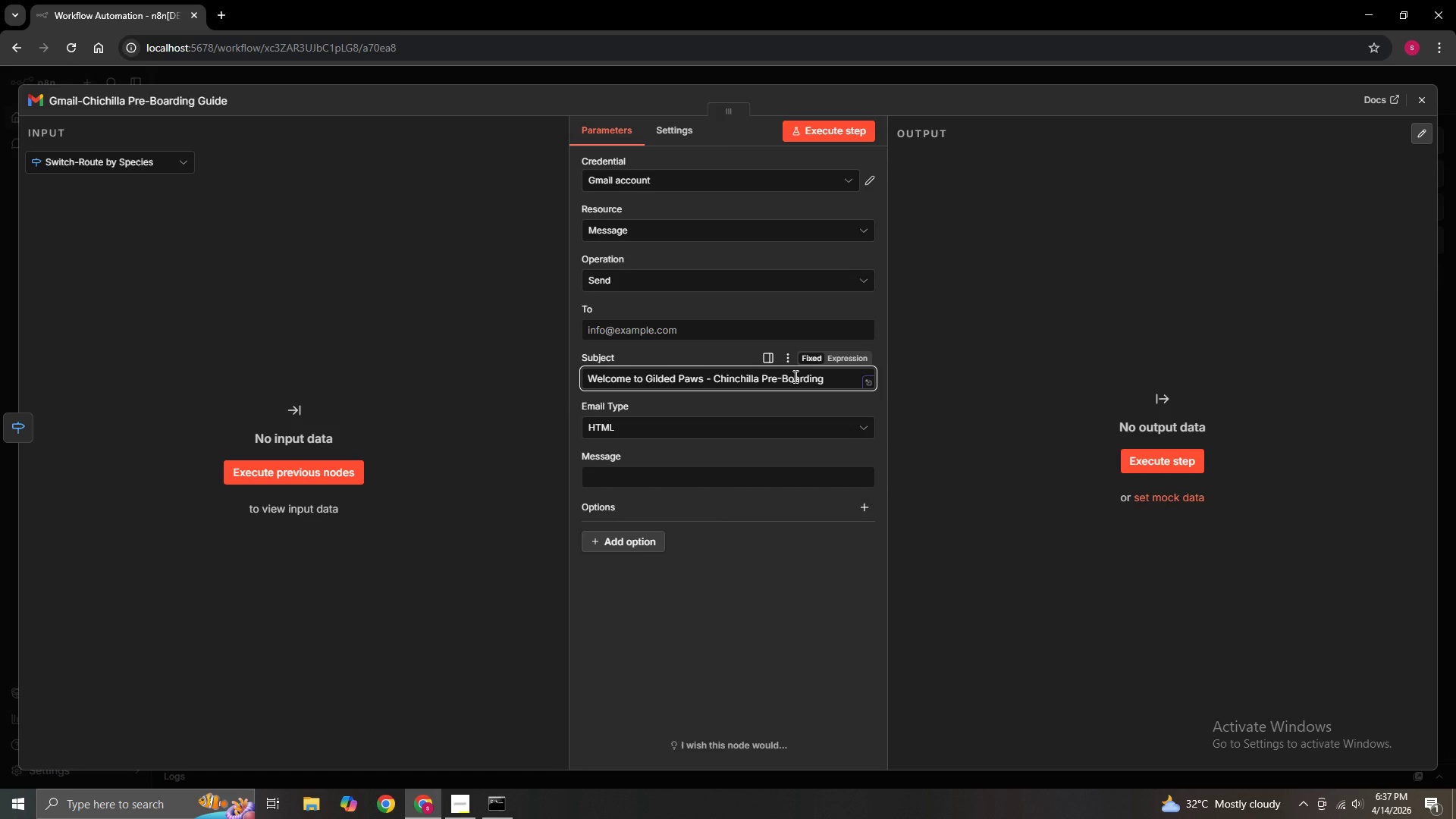 
wait(5.14)
 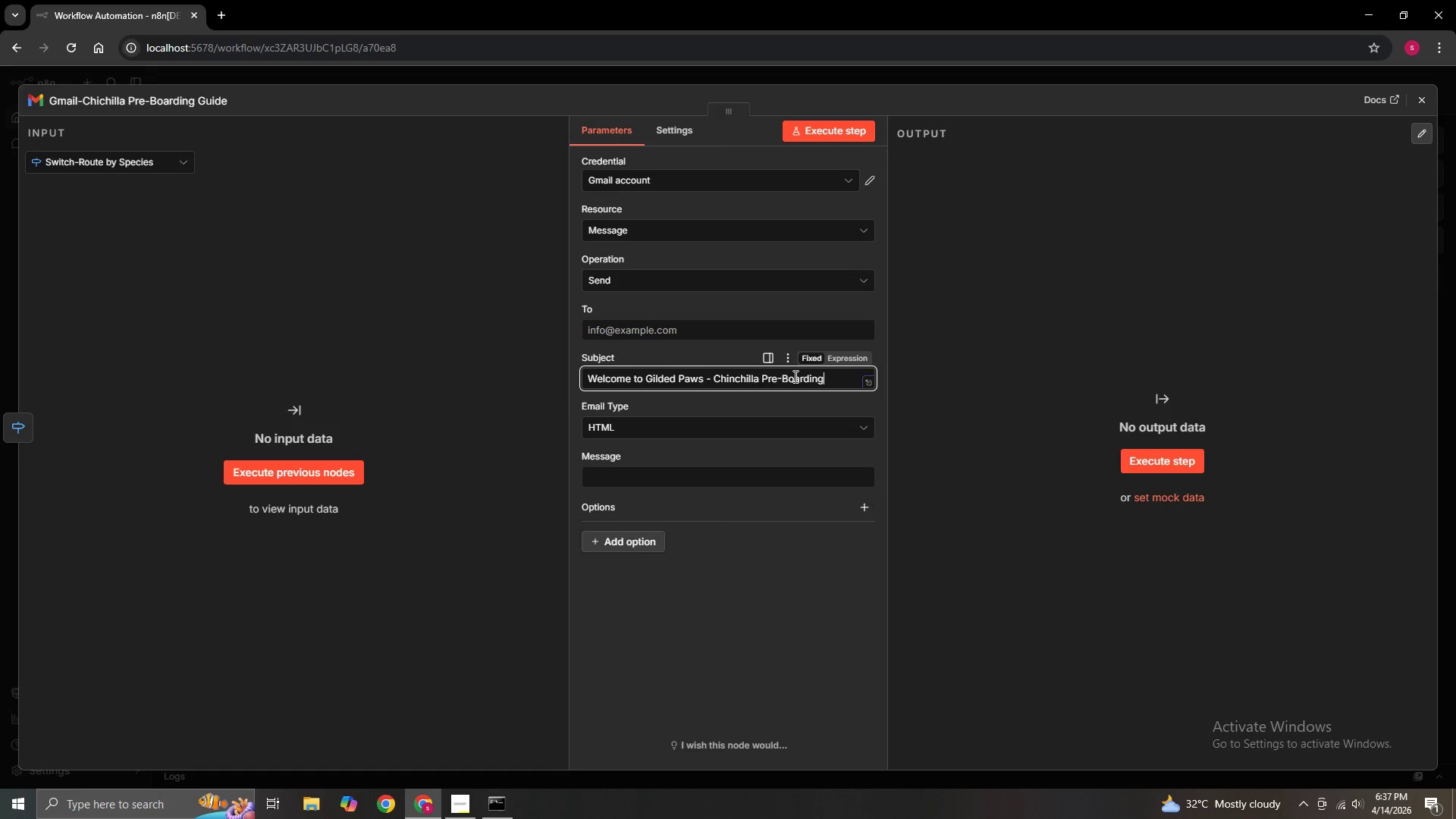 
type( GUIDE)
key(Backspace)
key(Backspace)
key(Backspace)
key(Backspace)
type(uide )
 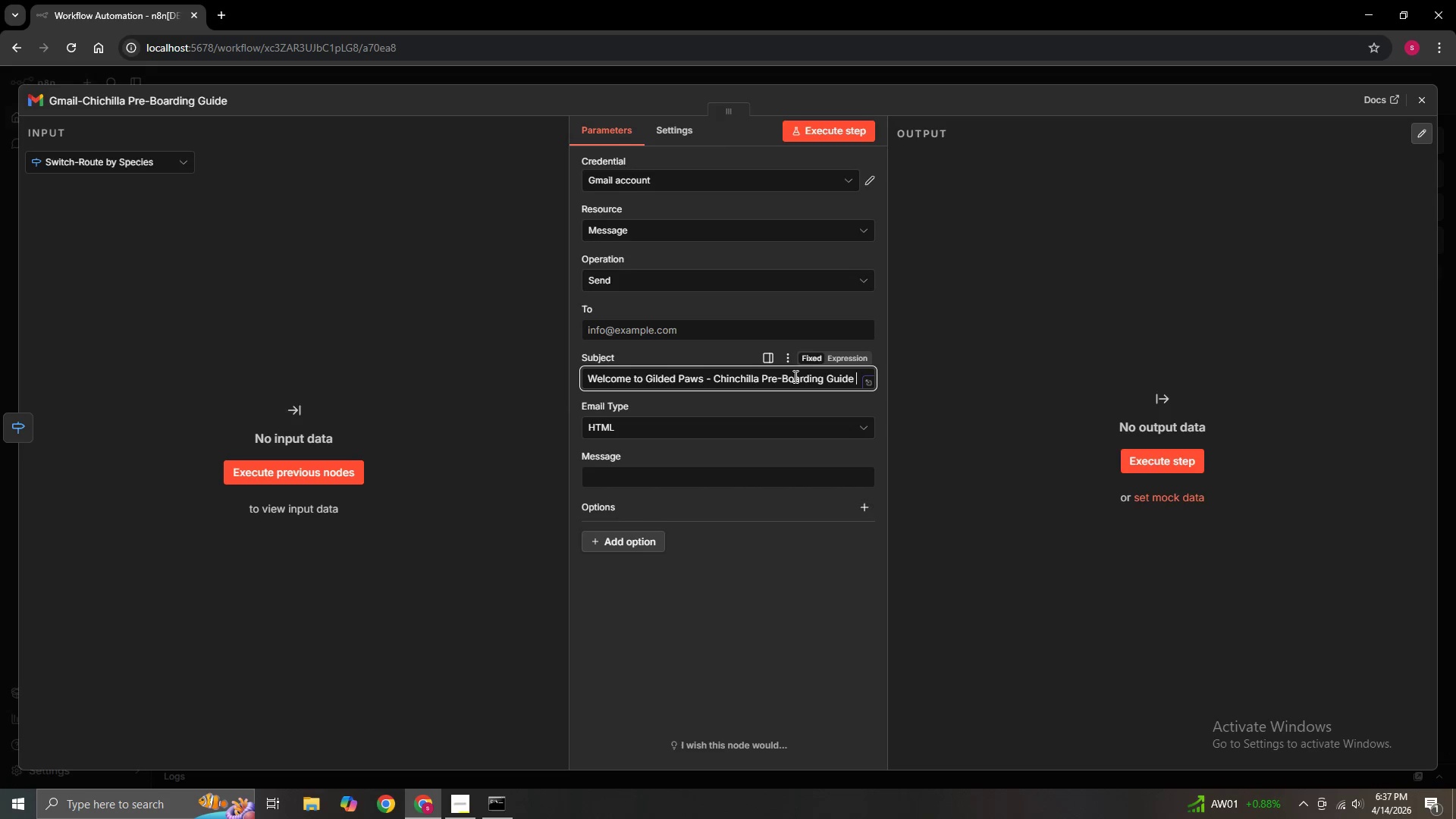 
wait(6.11)
 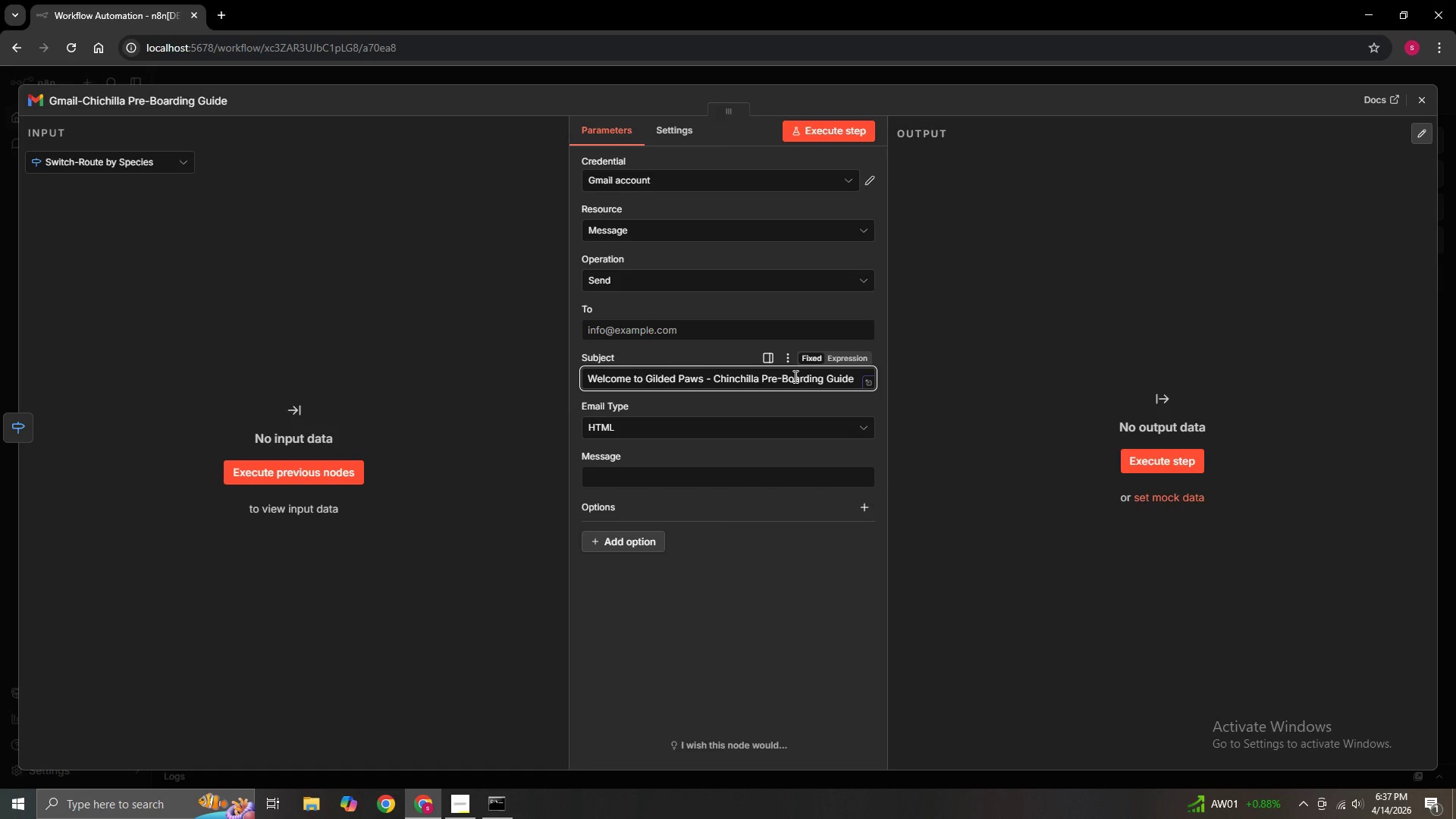 
type(& Iny)
key(Backspace)
type(takeFORM)
key(Backspace)
key(Backspace)
key(Backspace)
key(Backspace)
type(orm)
 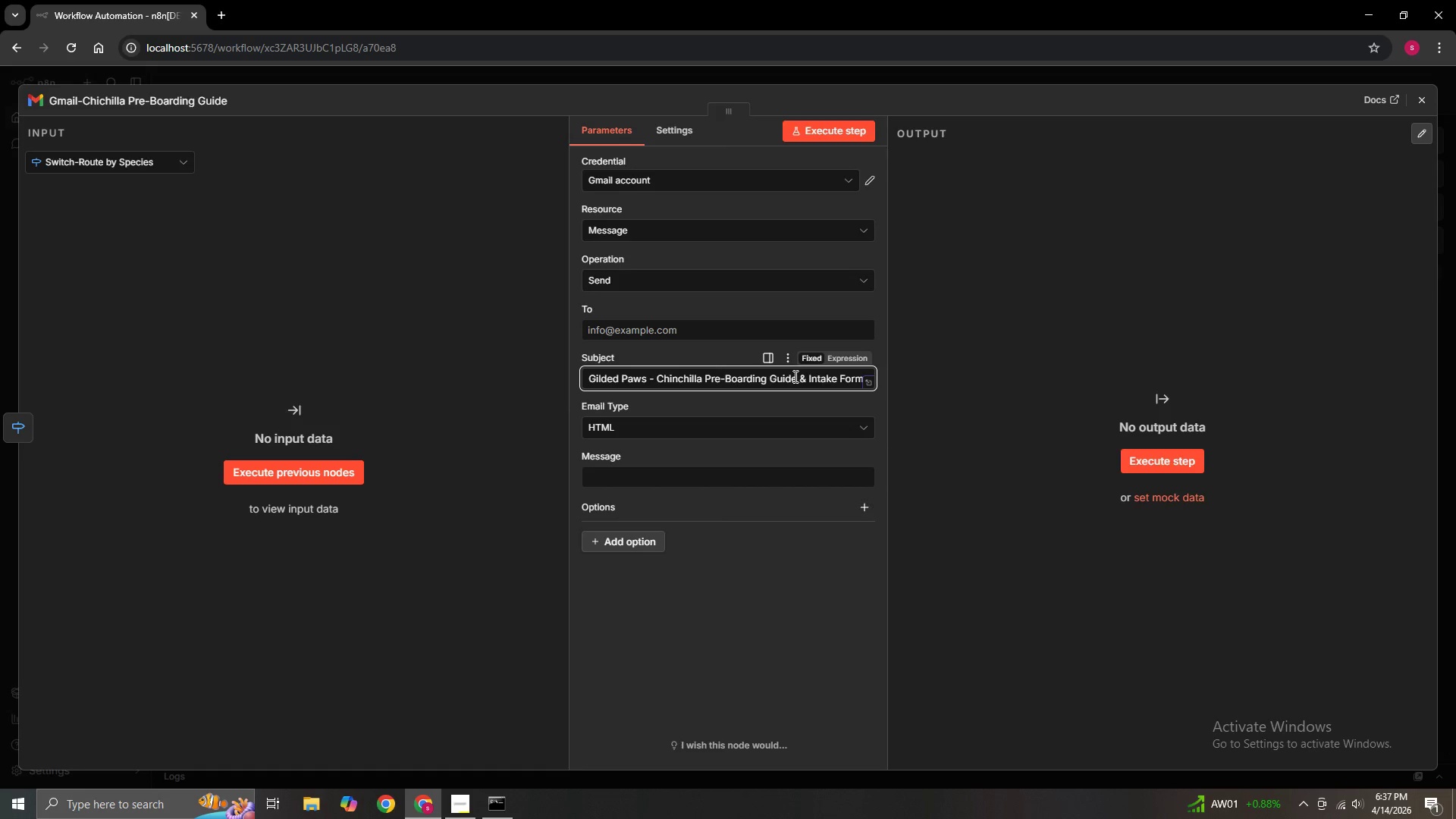 
wait(37.51)
 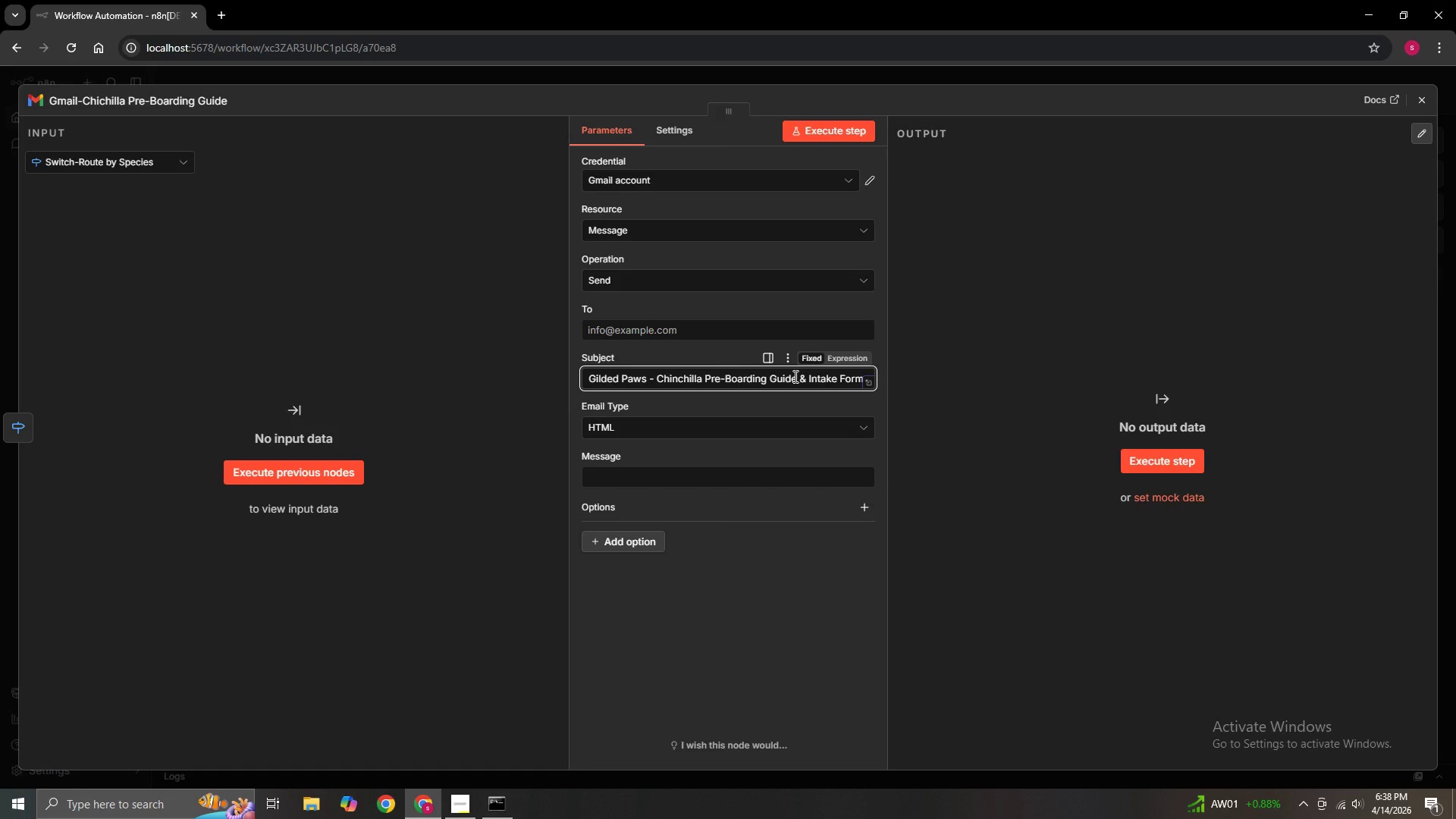 
left_click([629, 472])
 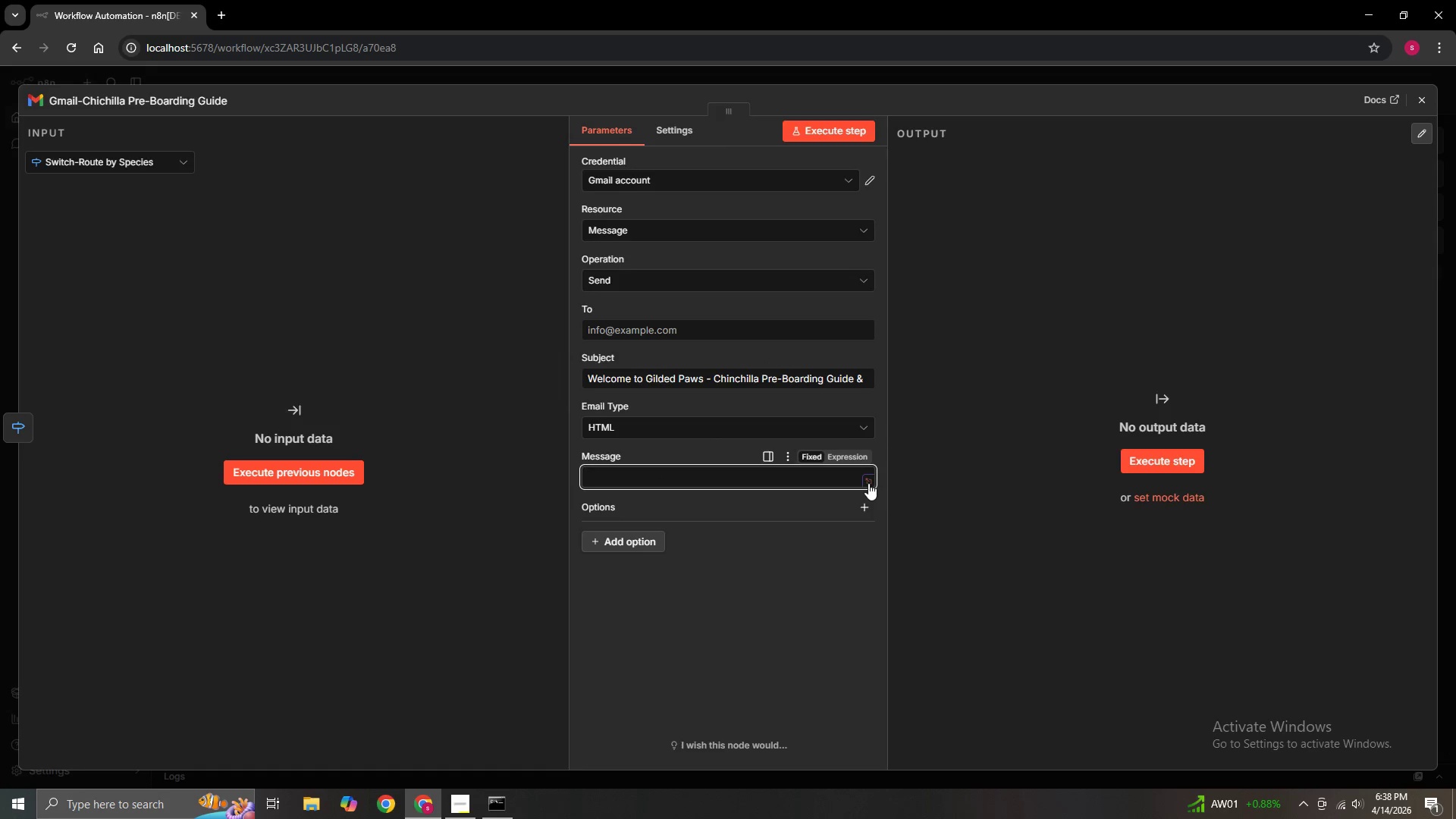 
left_click([868, 483])
 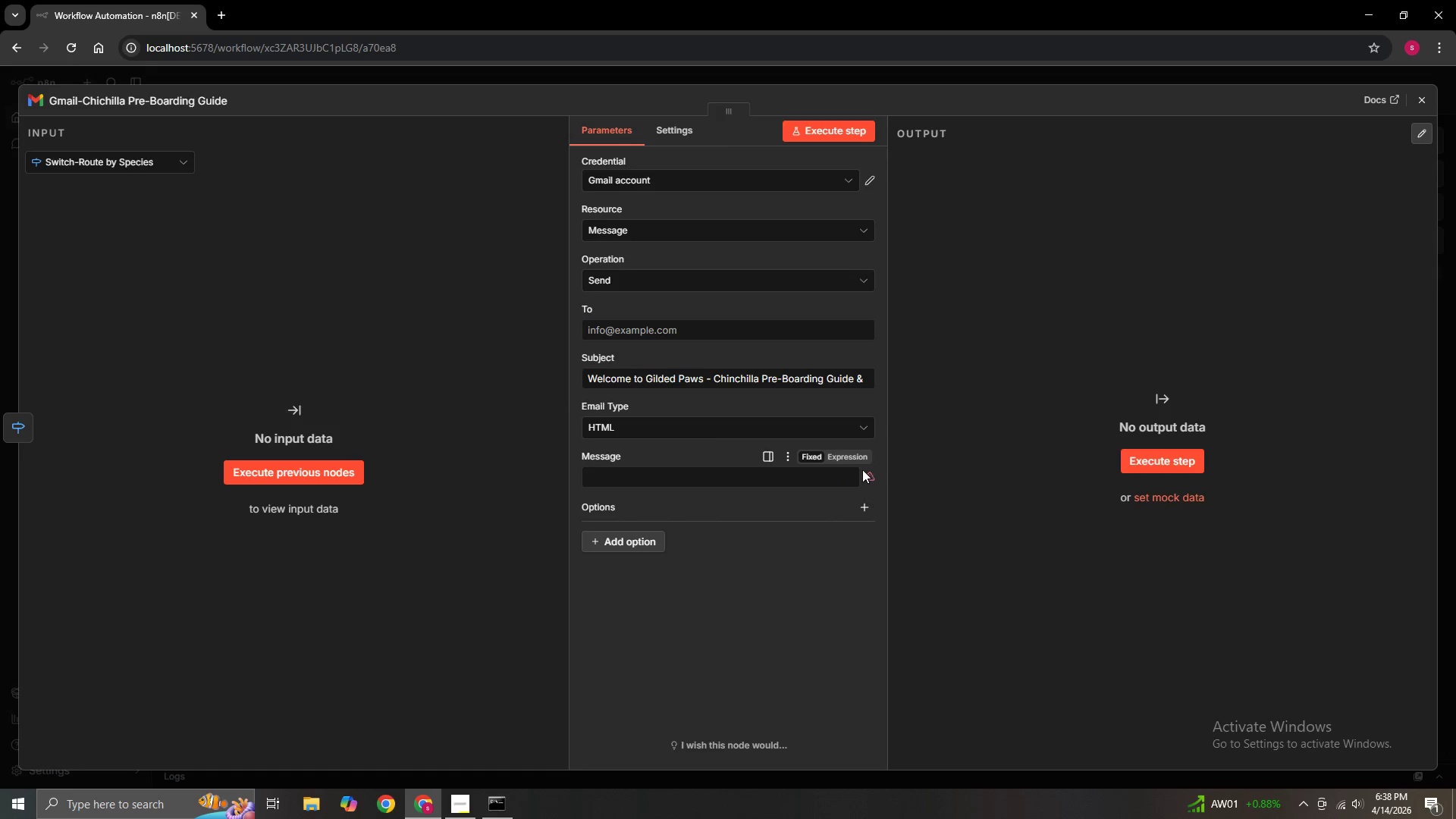 
wait(6.22)
 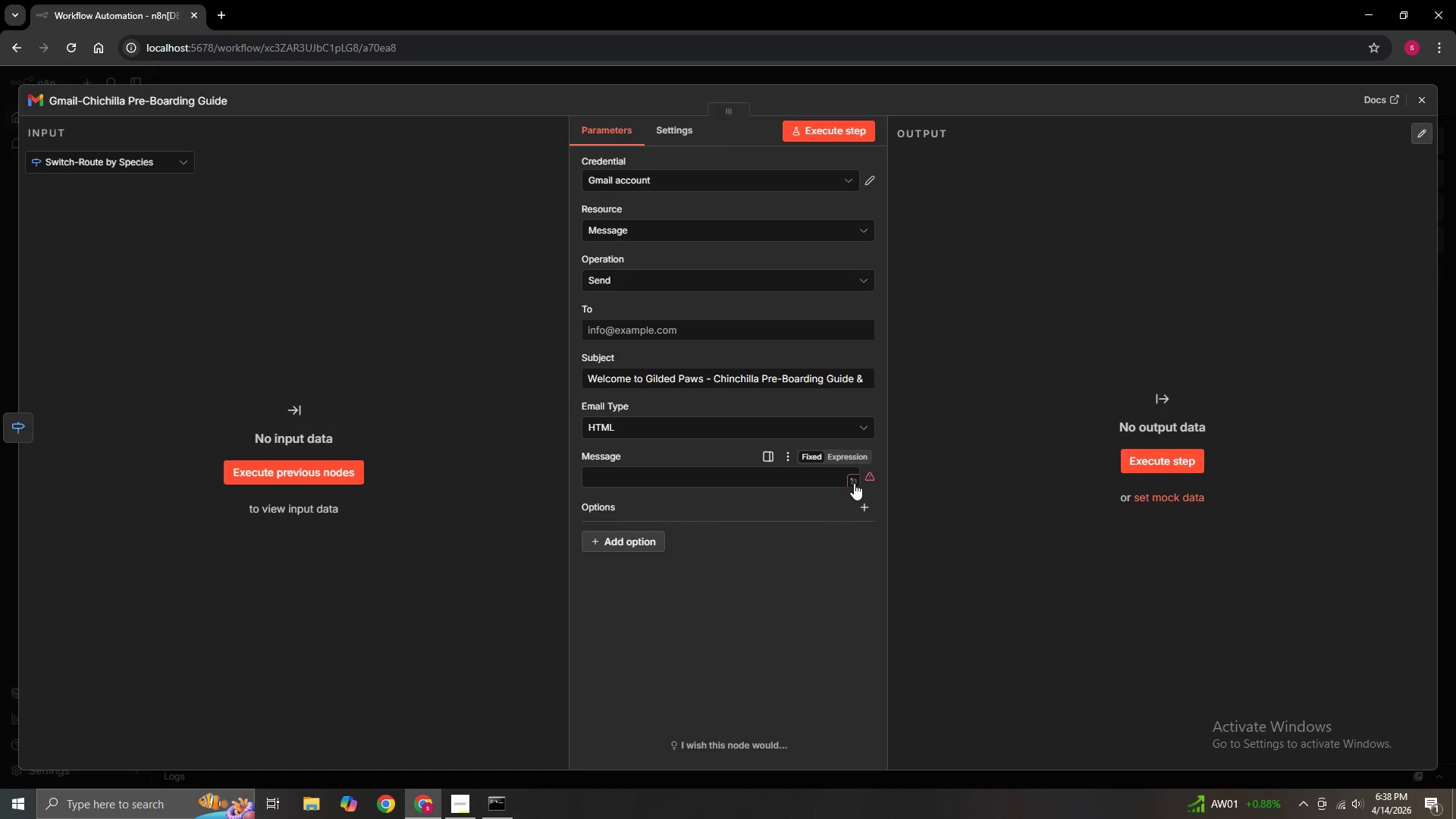 
left_click([855, 457])
 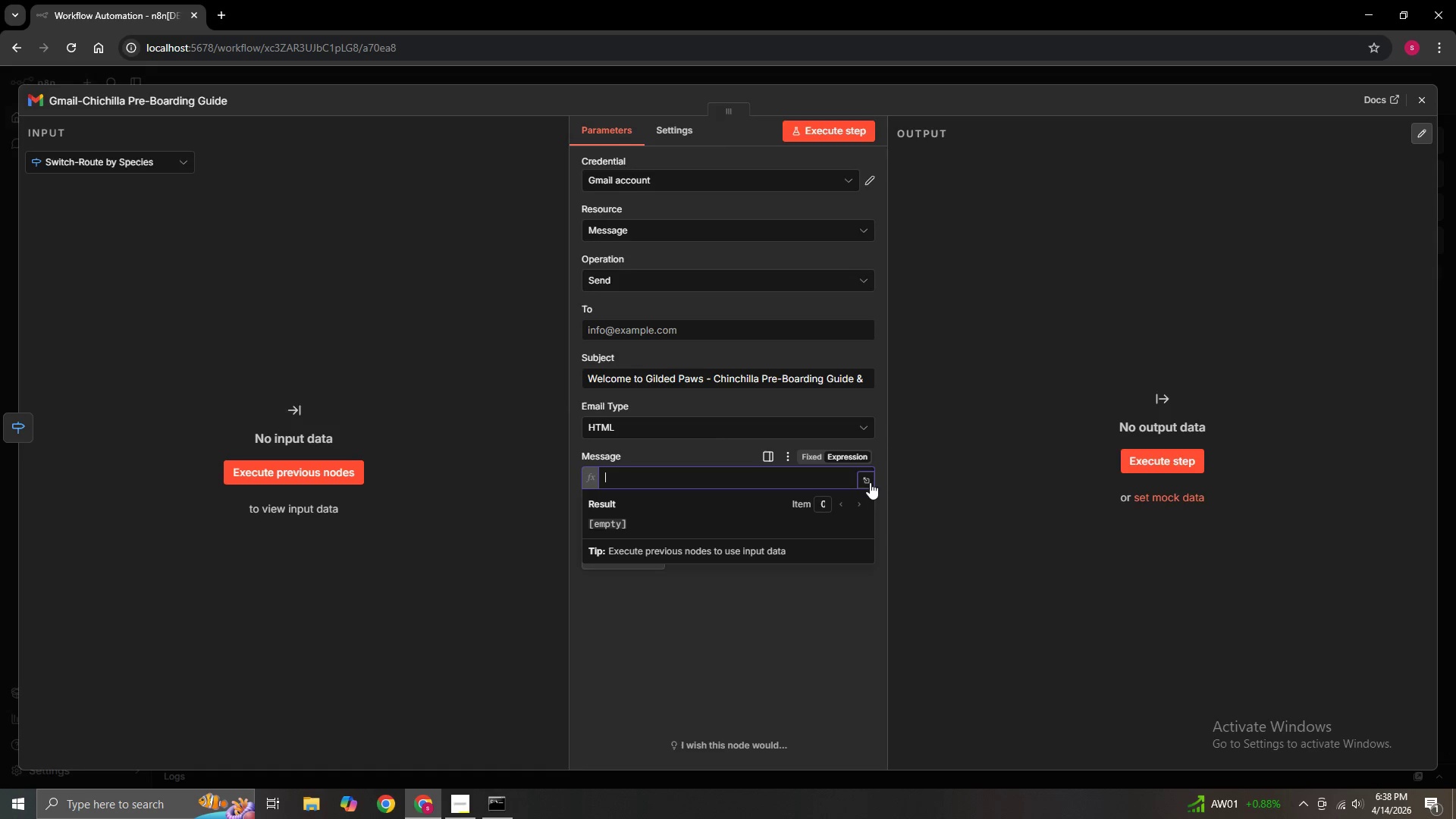 
left_click([866, 480])
 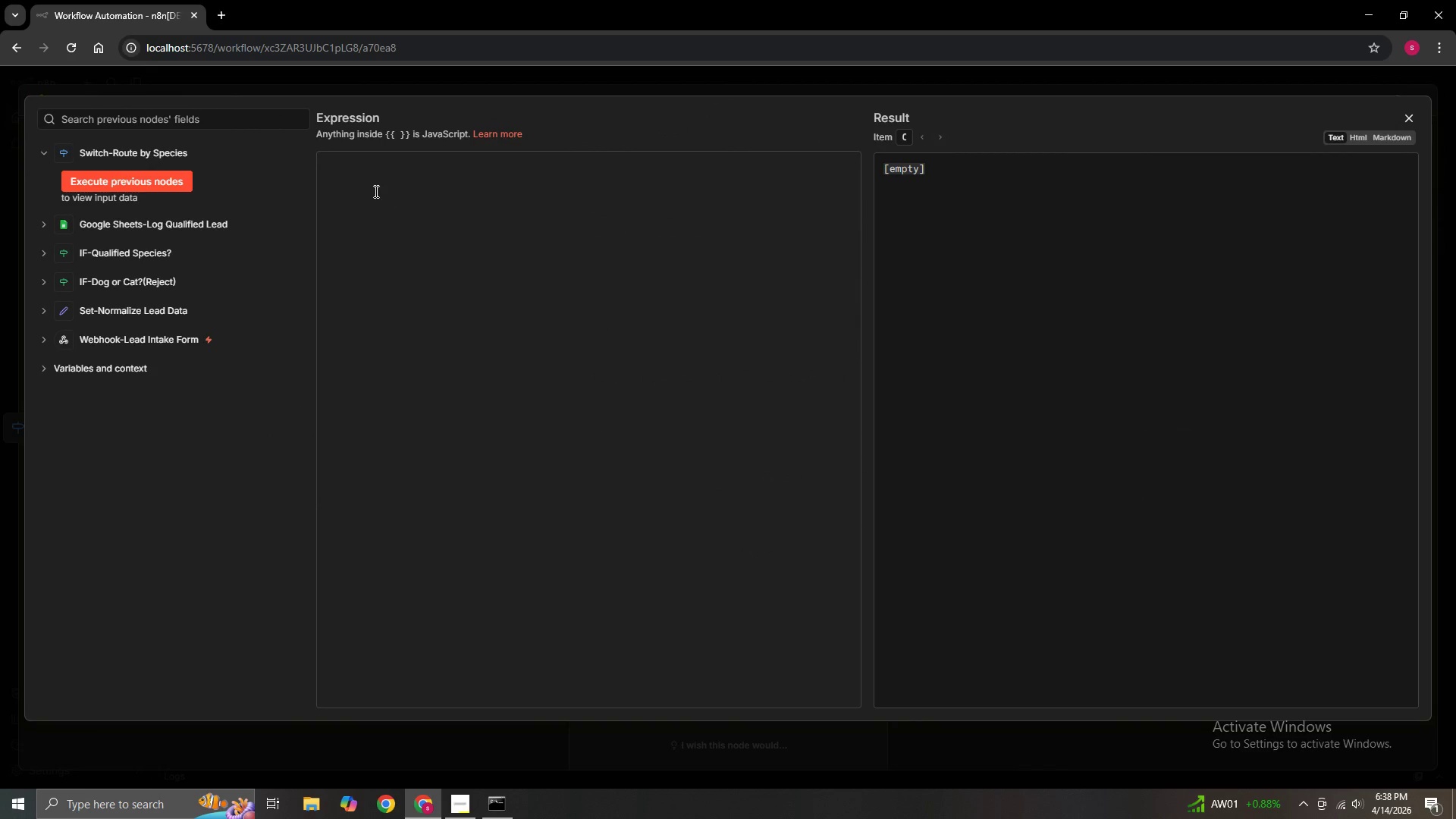 
left_click([356, 187])
 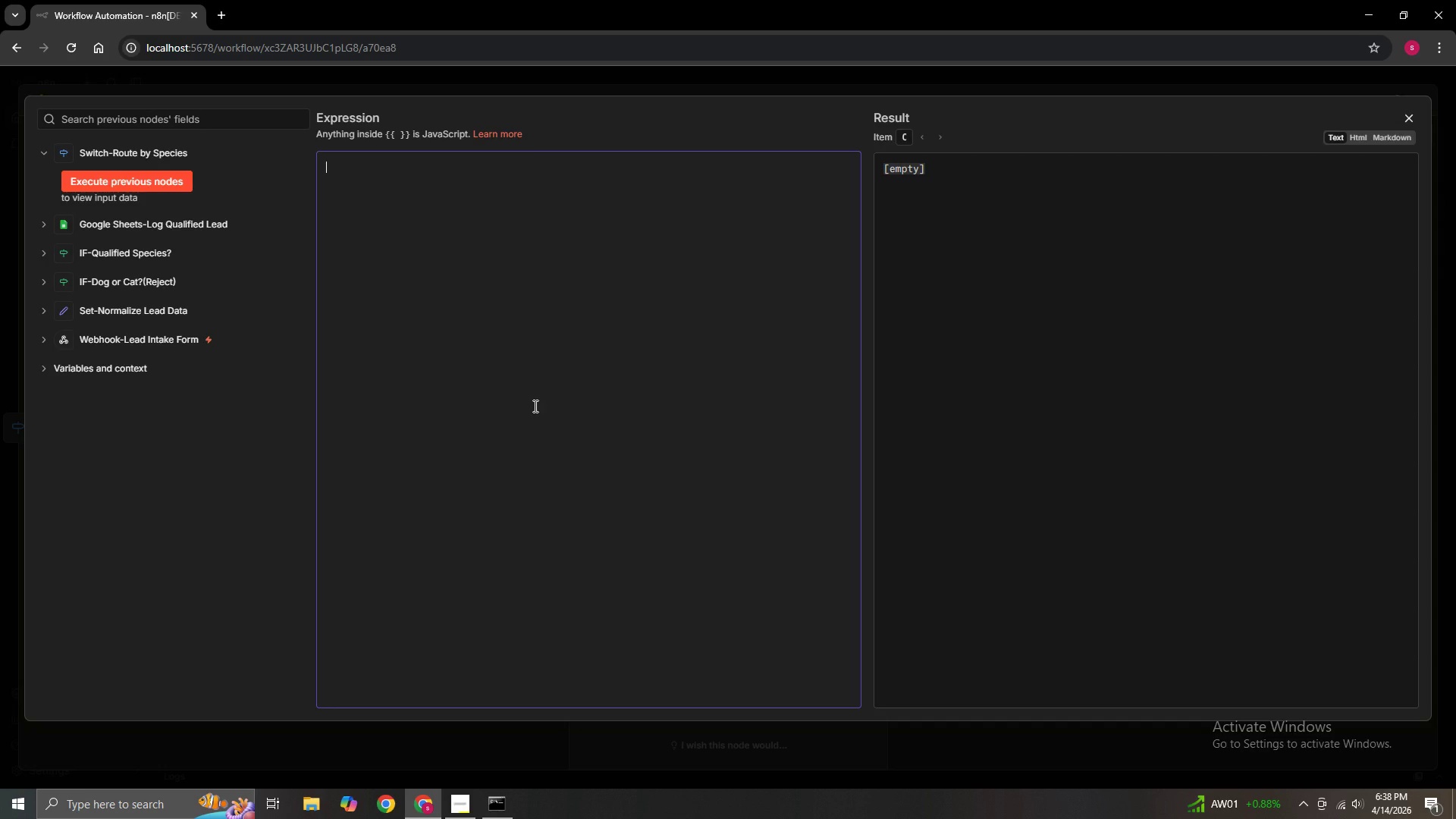 
wait(26.39)
 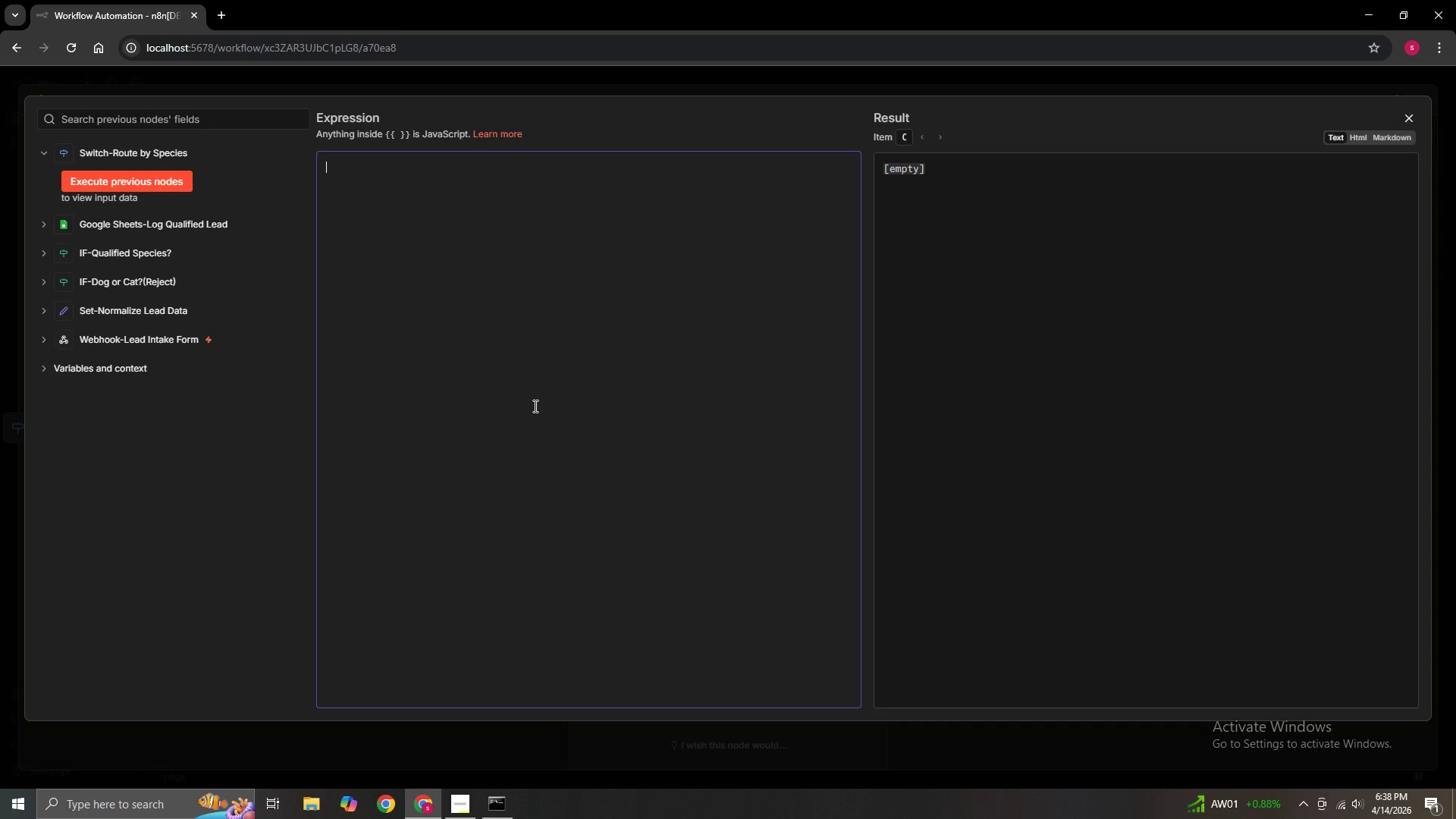 
key(Shift+ShiftRight)
 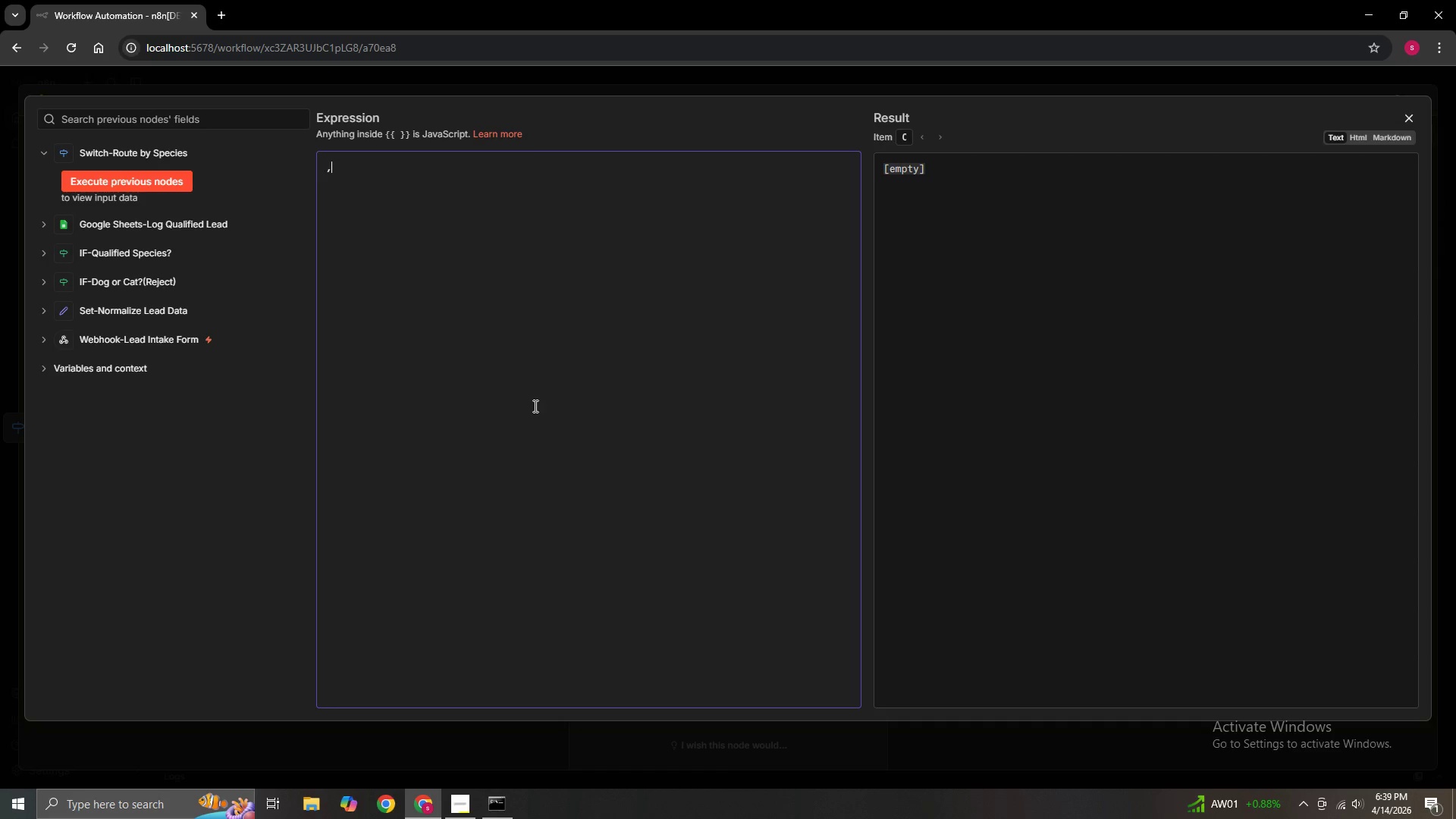 
key(Comma)
 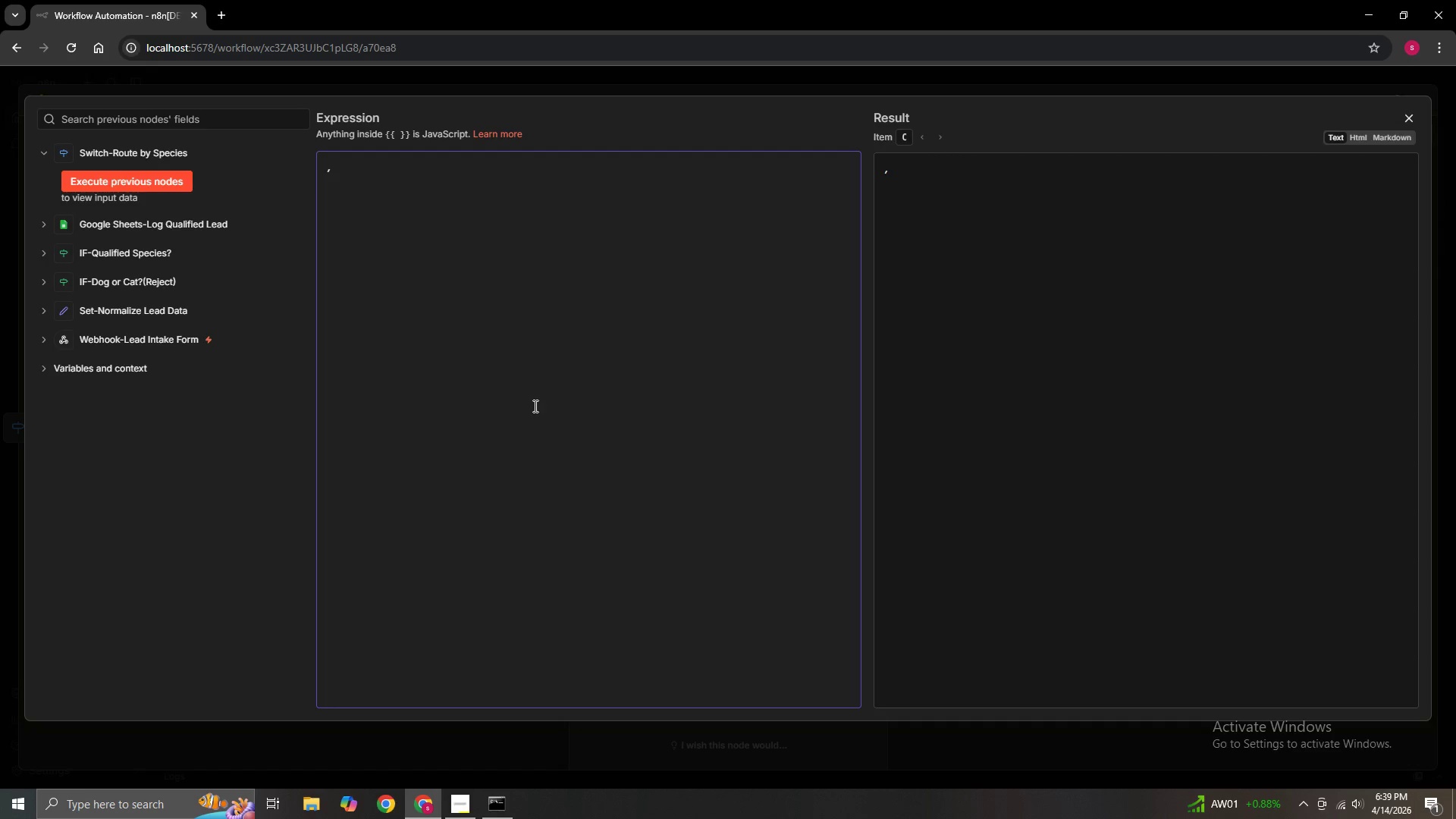 
key(Backspace)
 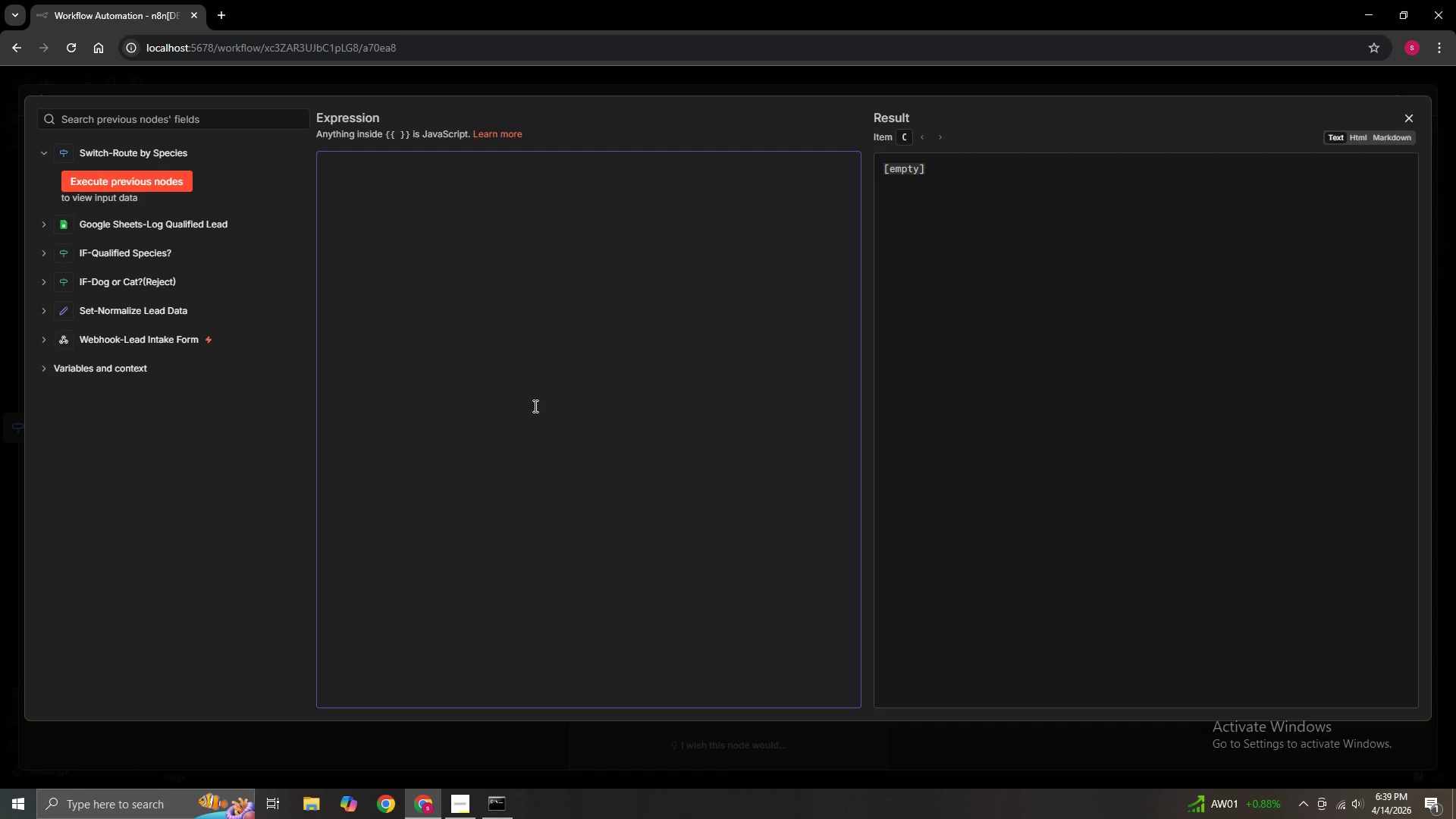 
key(Shift+Comma)
 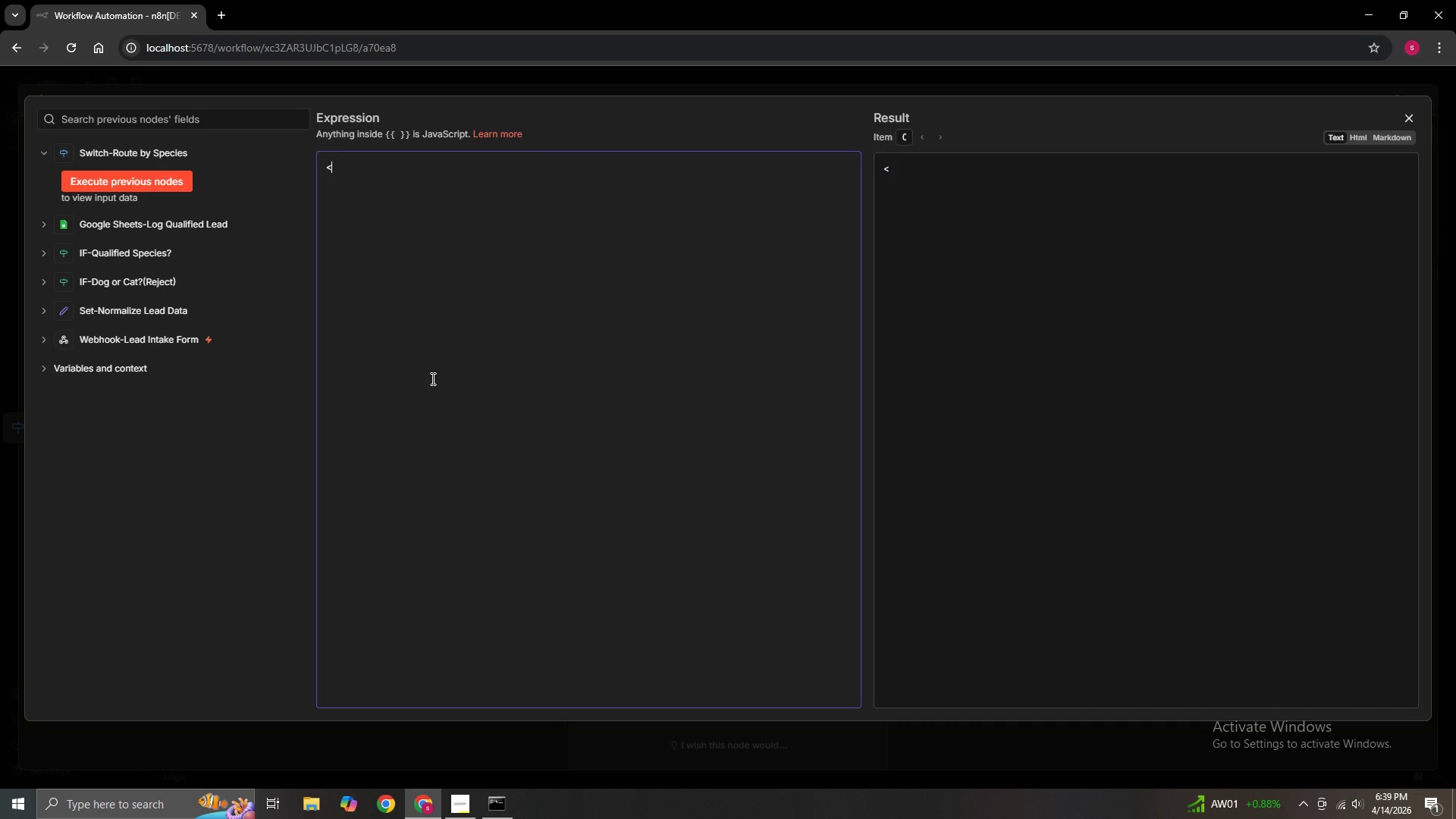 
wait(5.95)
 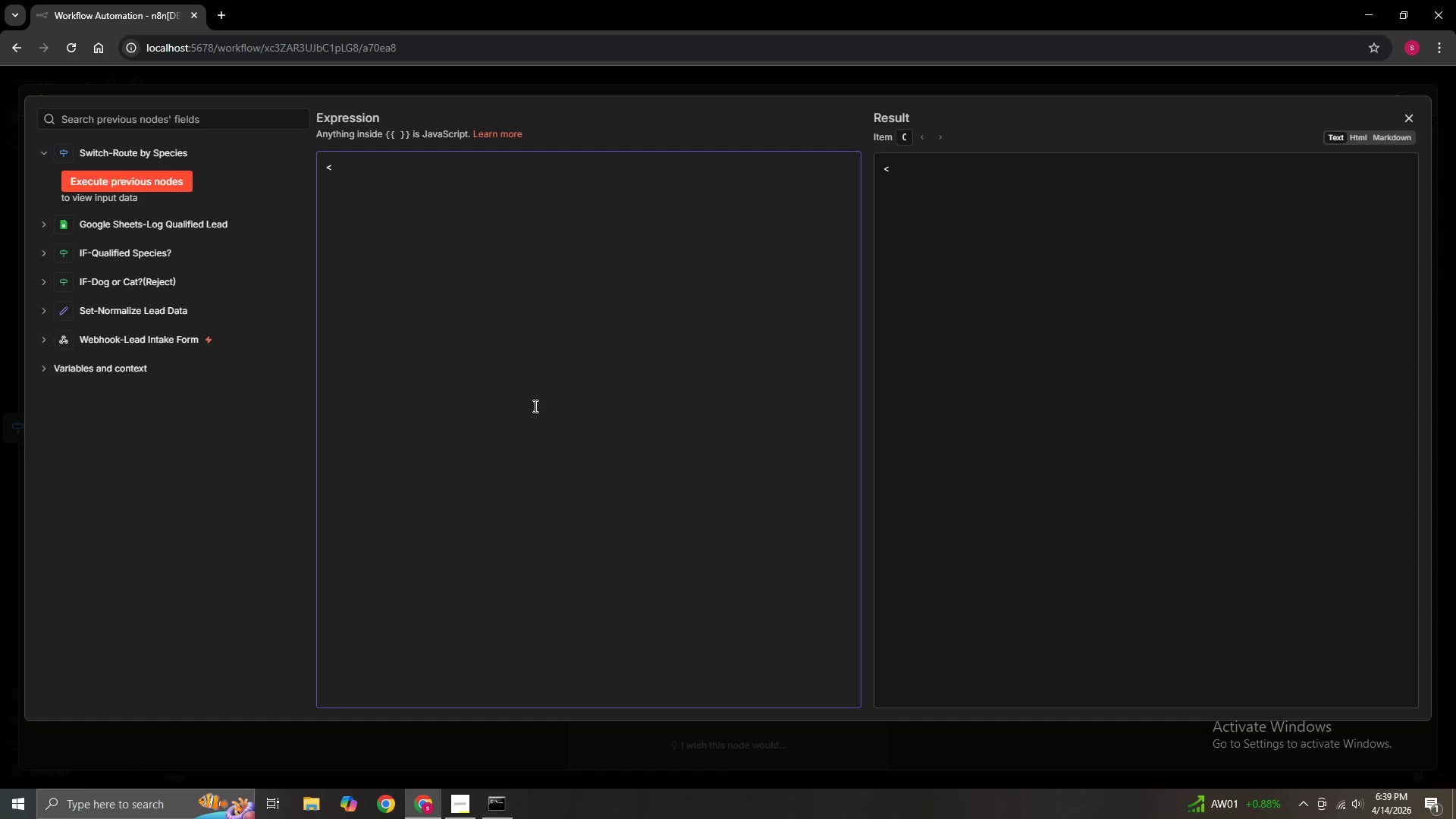 
key(P)
 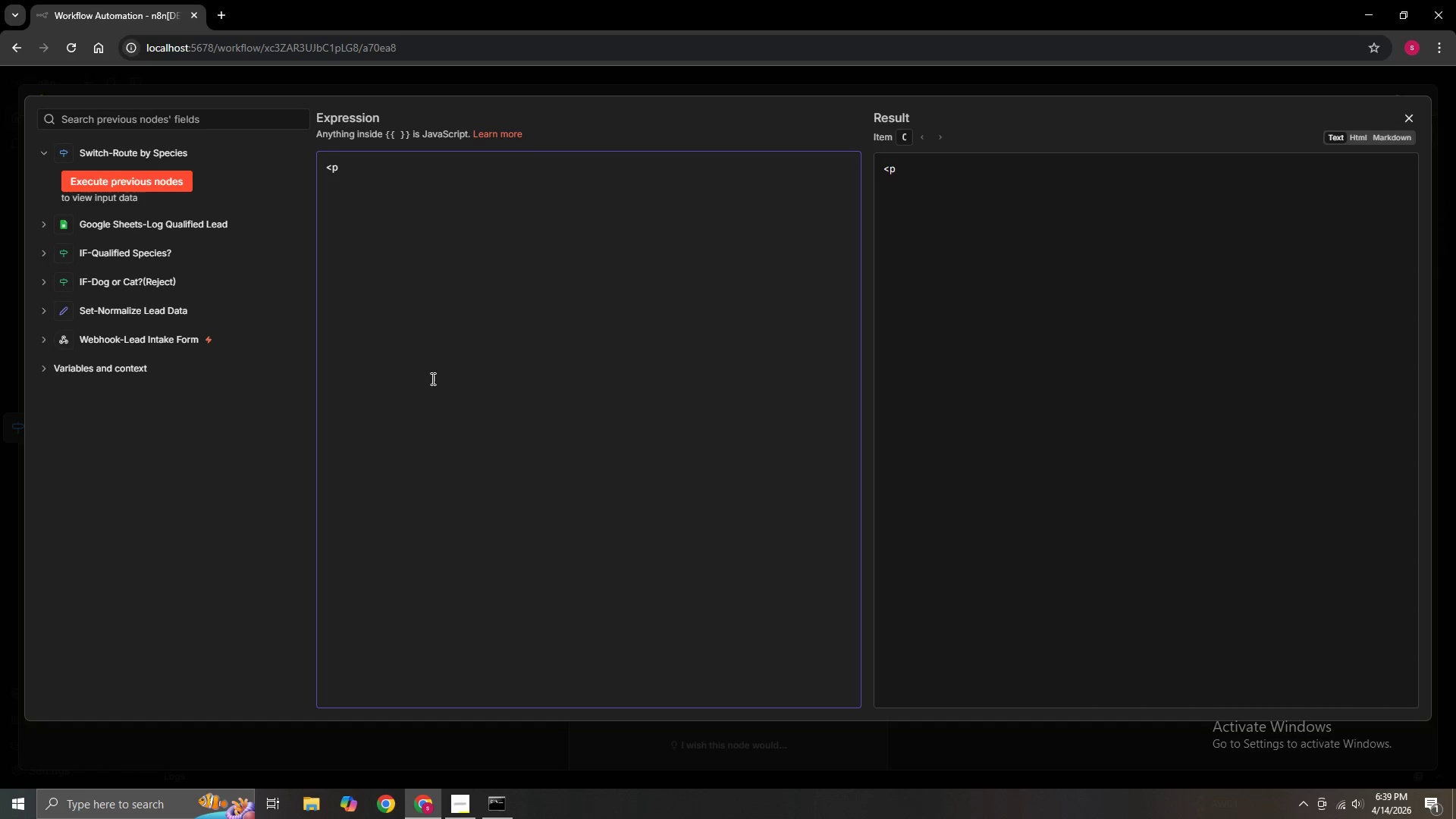 
key(Shift+Period)
 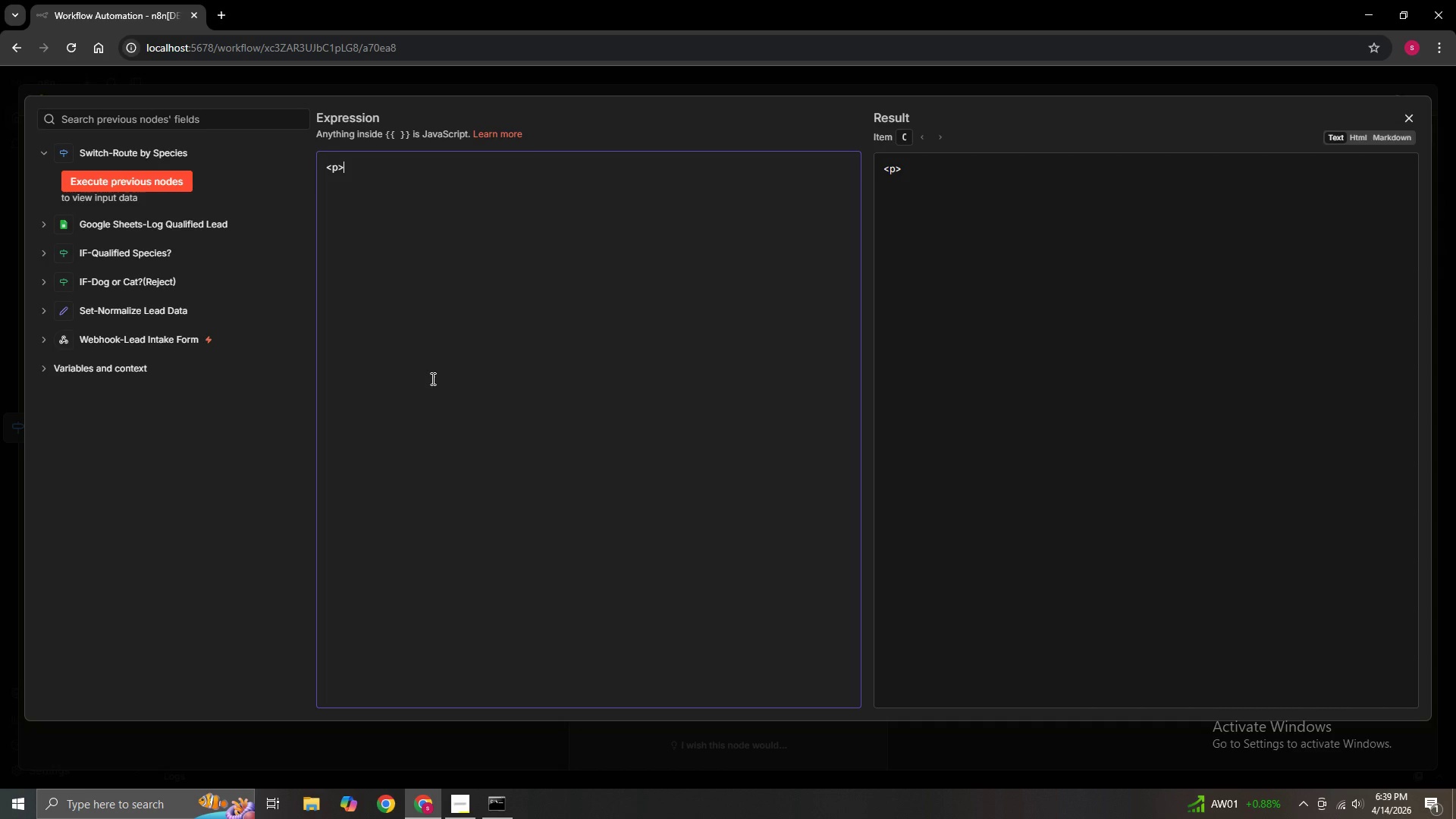 
wait(28.17)
 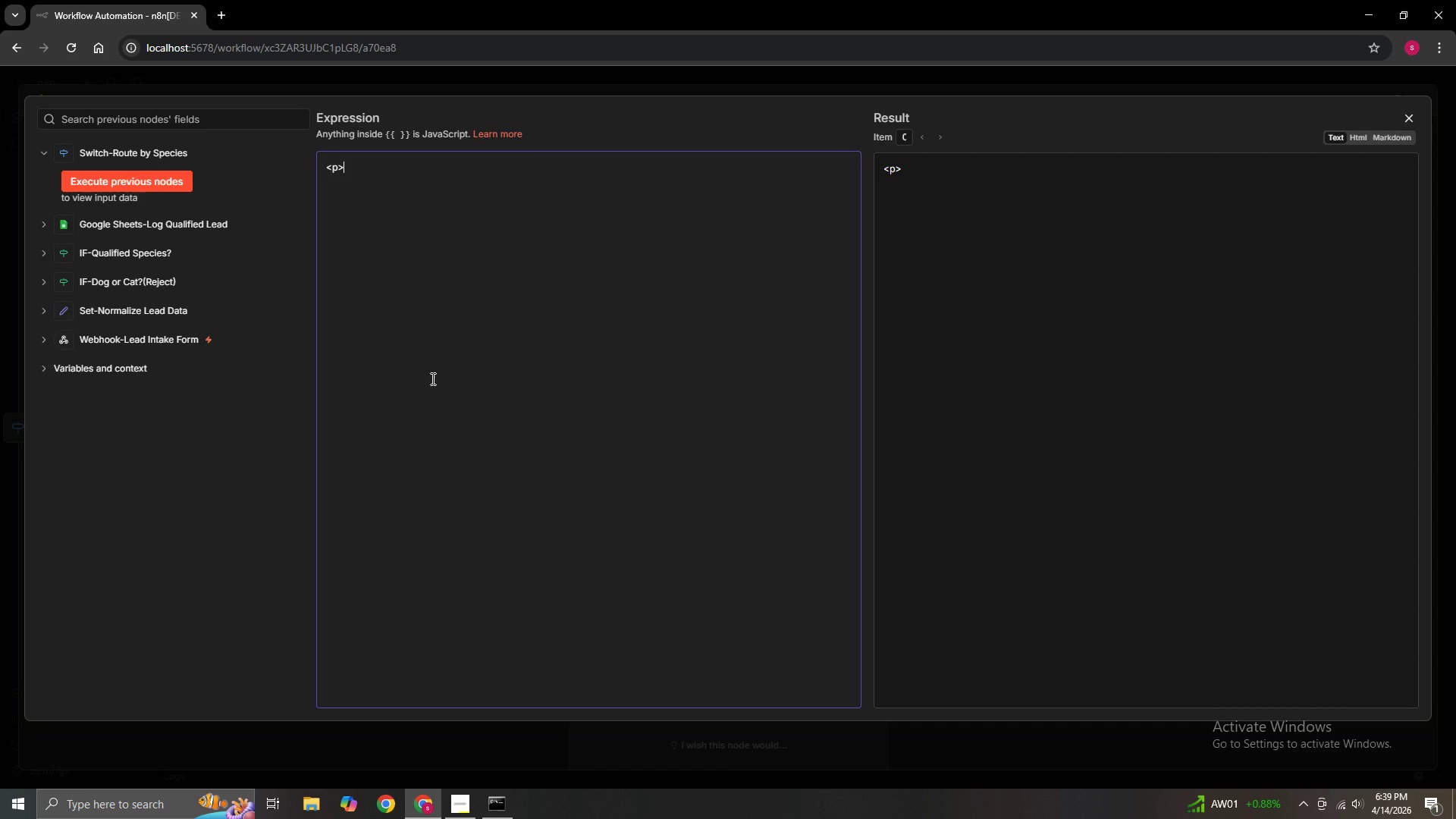 
type(Dear {{$json.)
 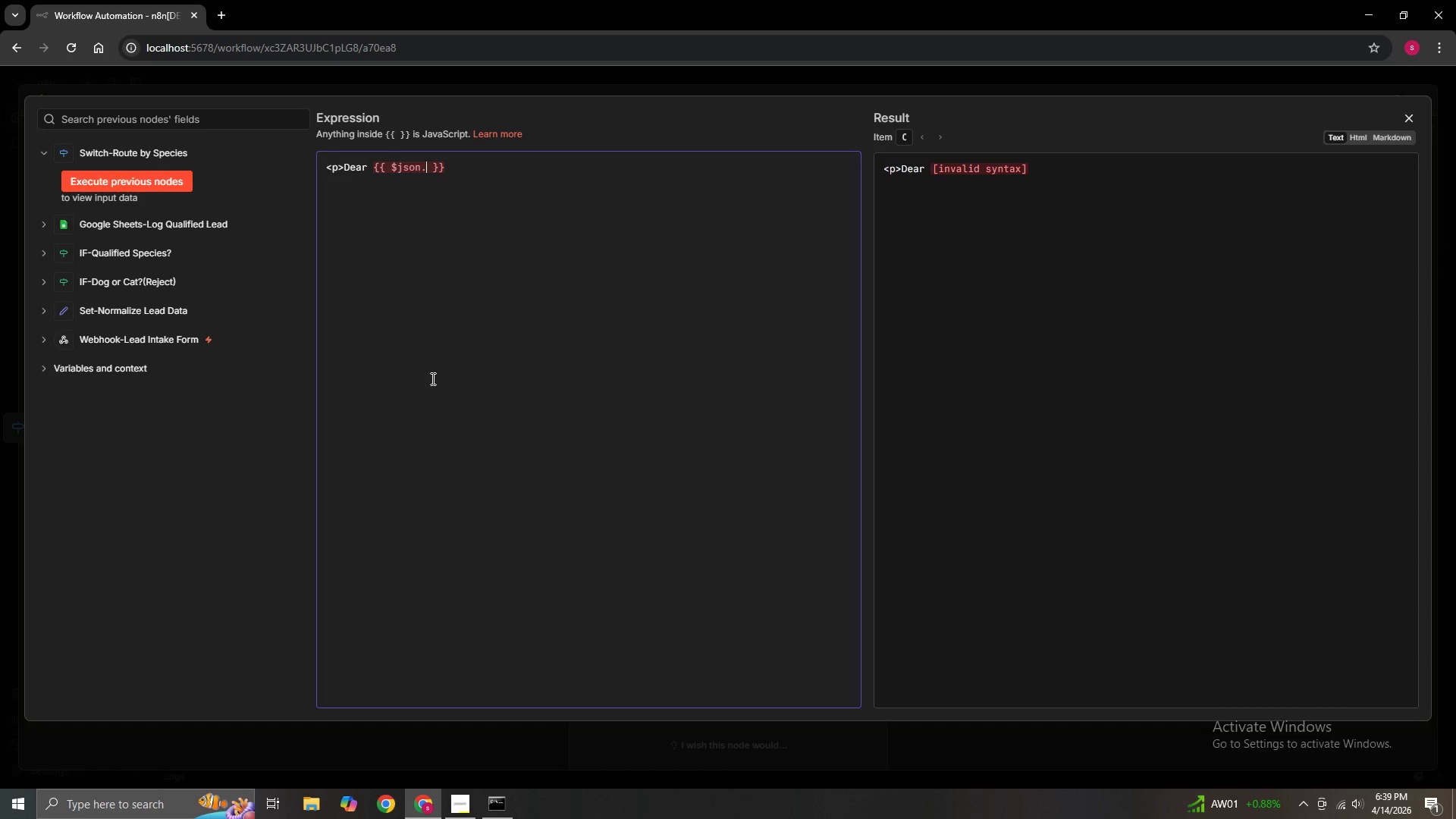 
type(ownerName)
 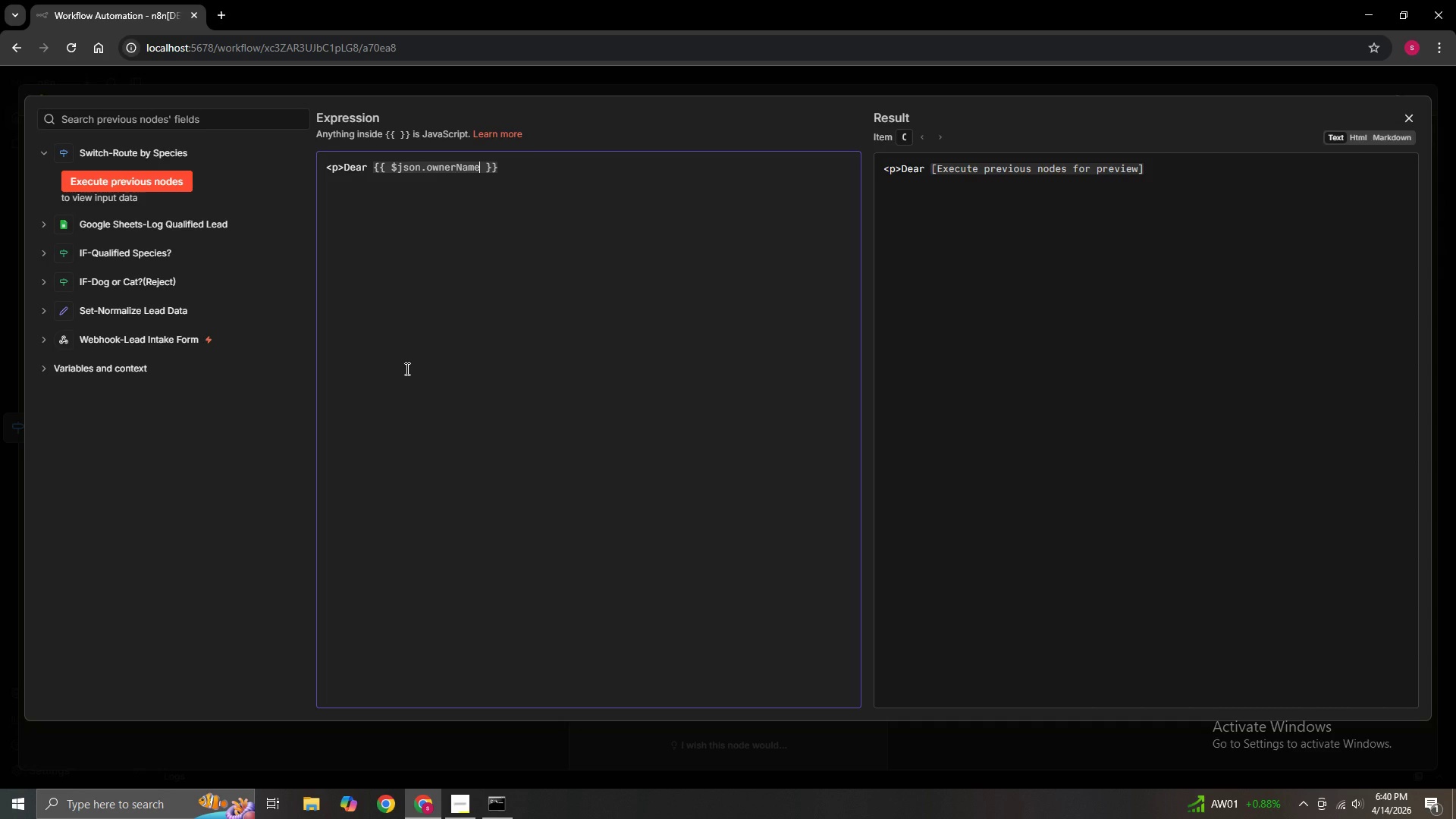 
wait(8.53)
 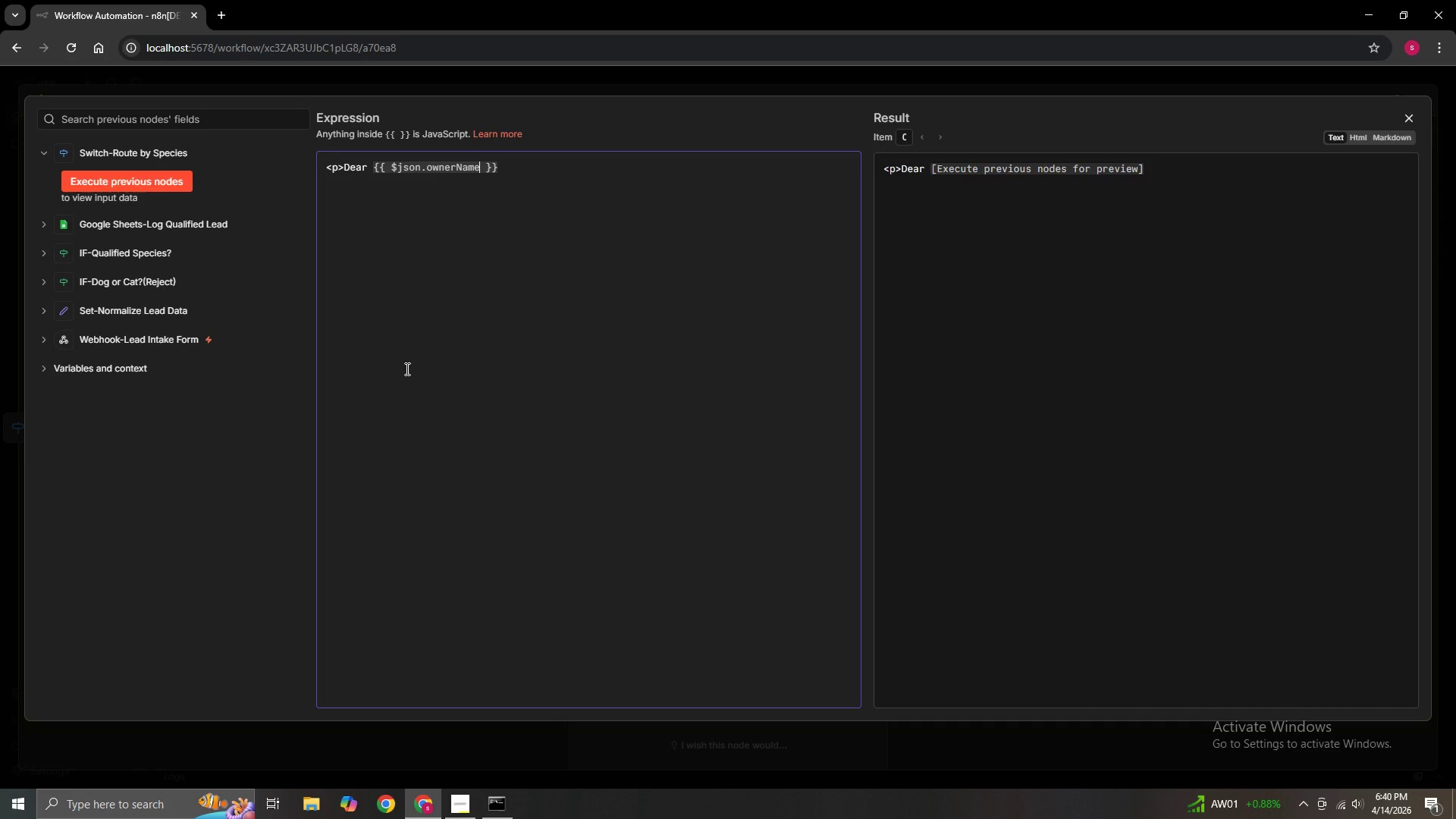 
left_click([502, 165])
 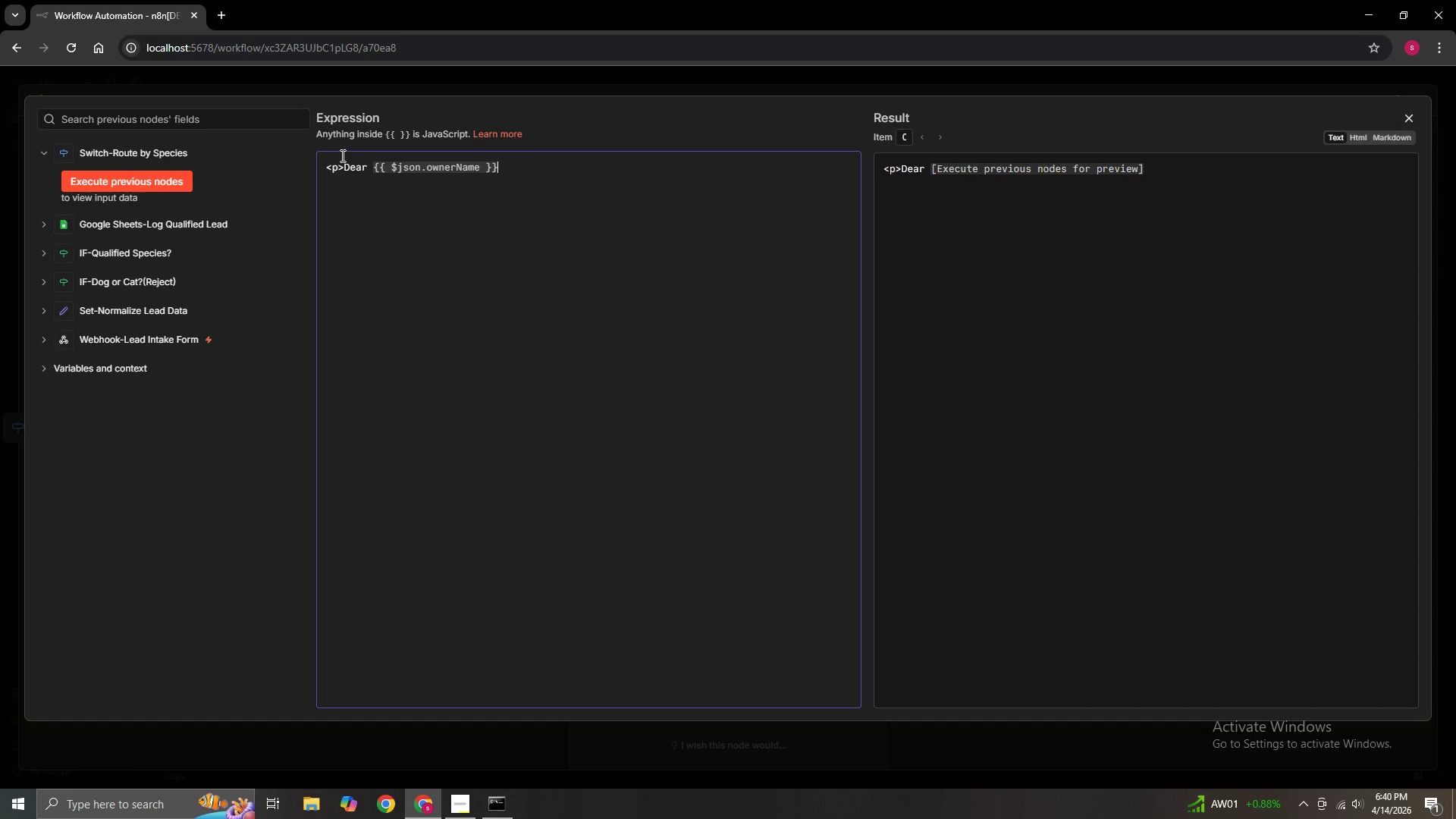 
wait(18.94)
 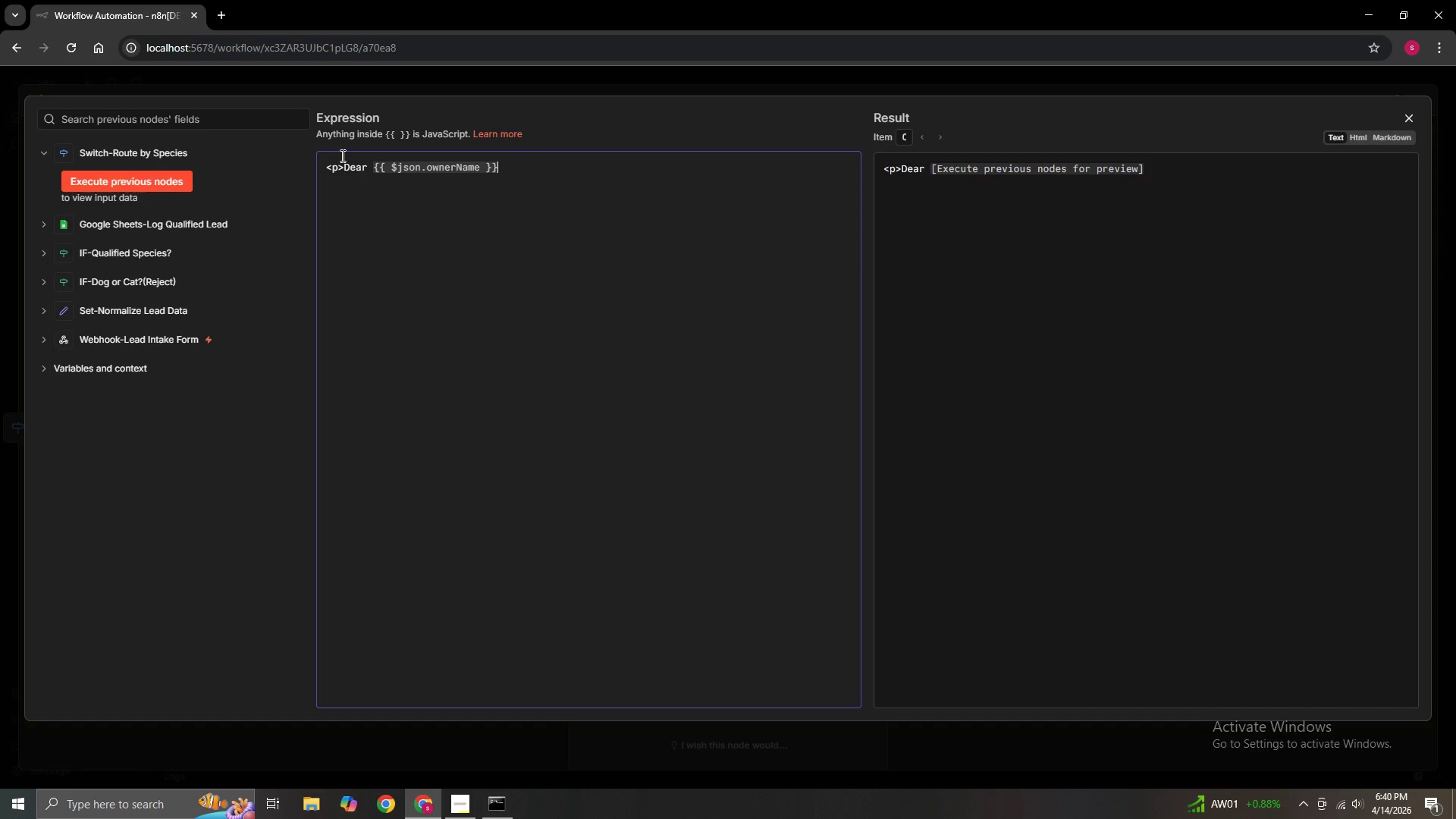 
key(Comma)
 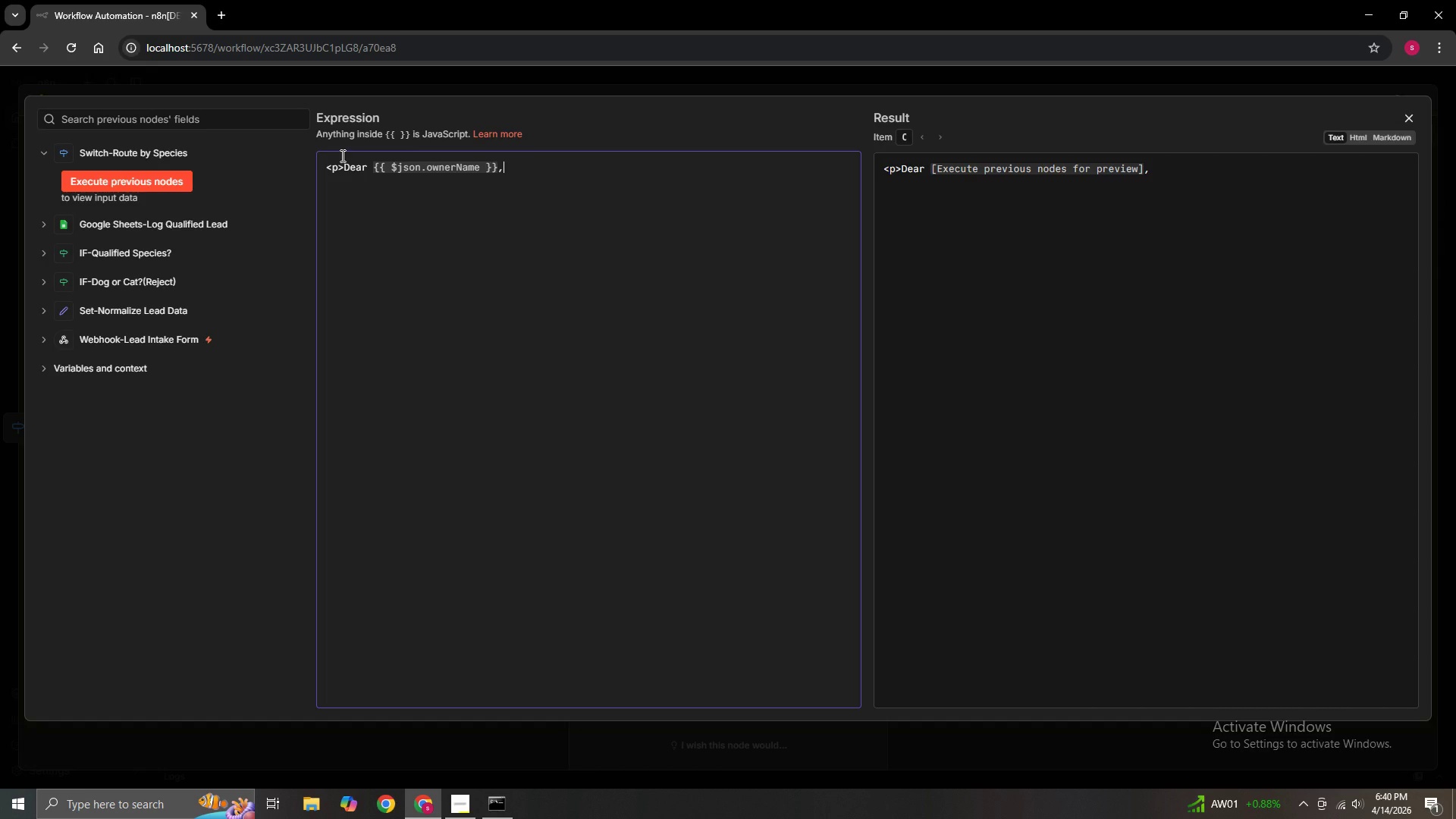 
wait(6.24)
 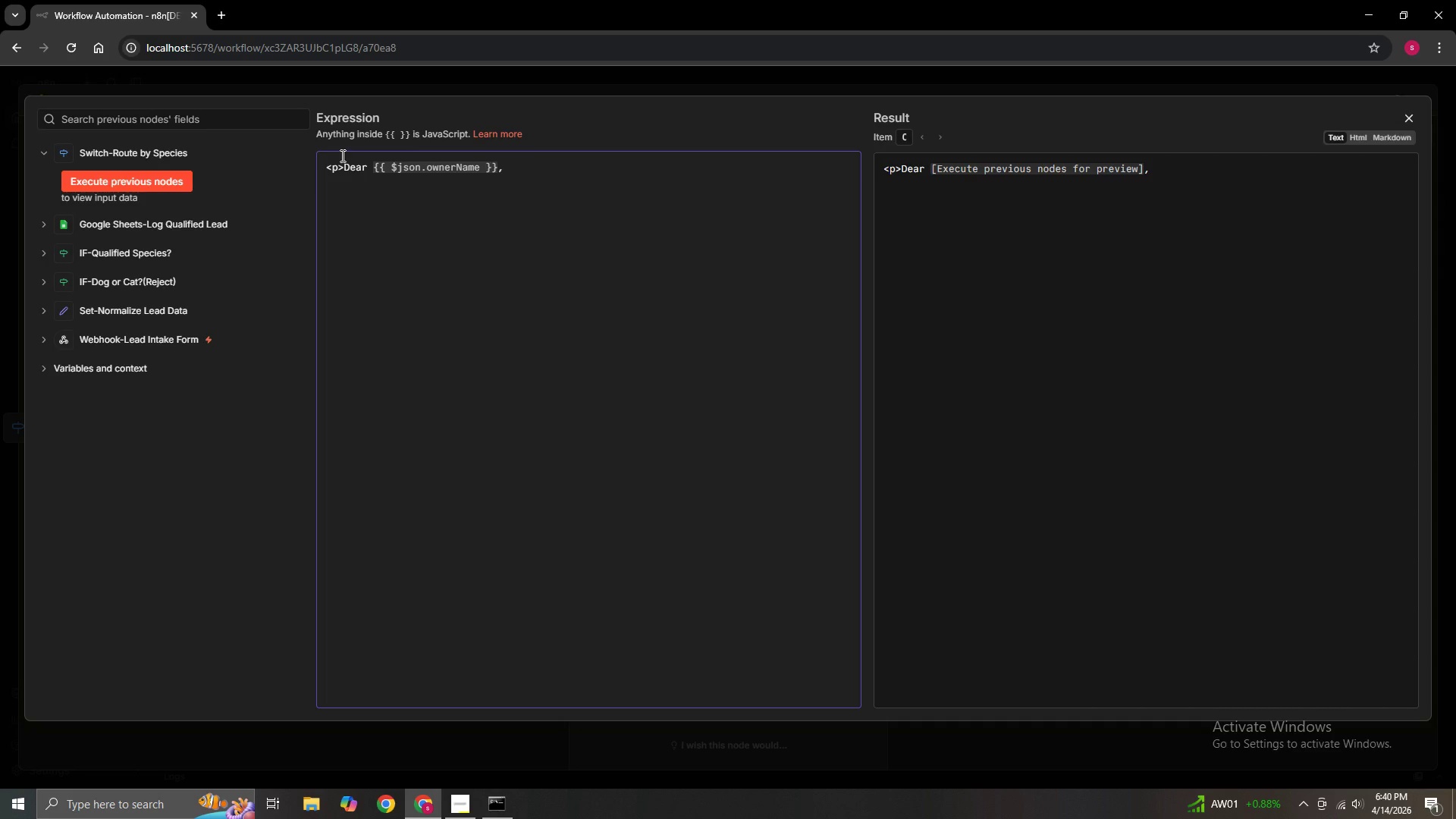 
key(Shift+Comma)
 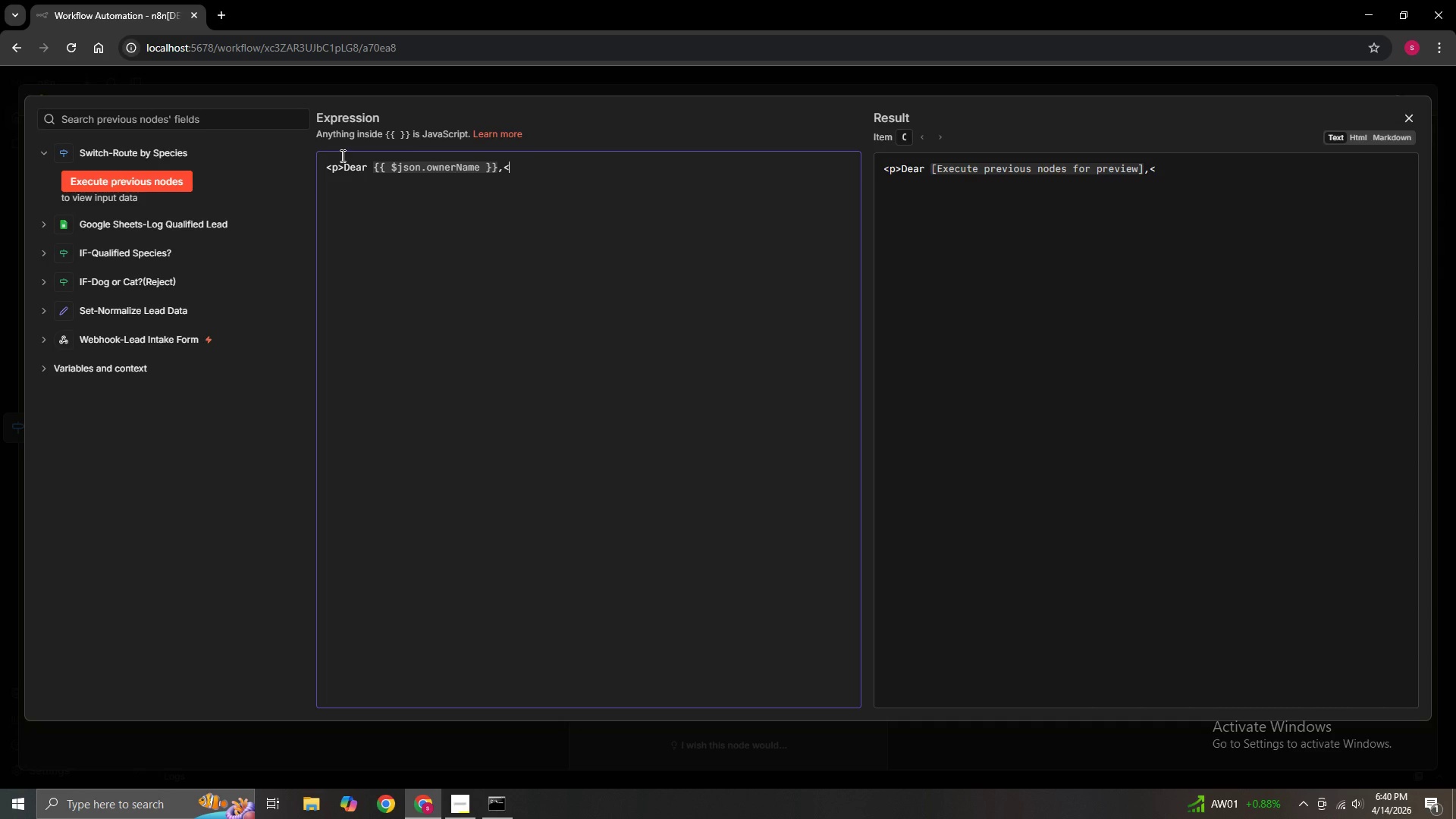 
key(Slash)
 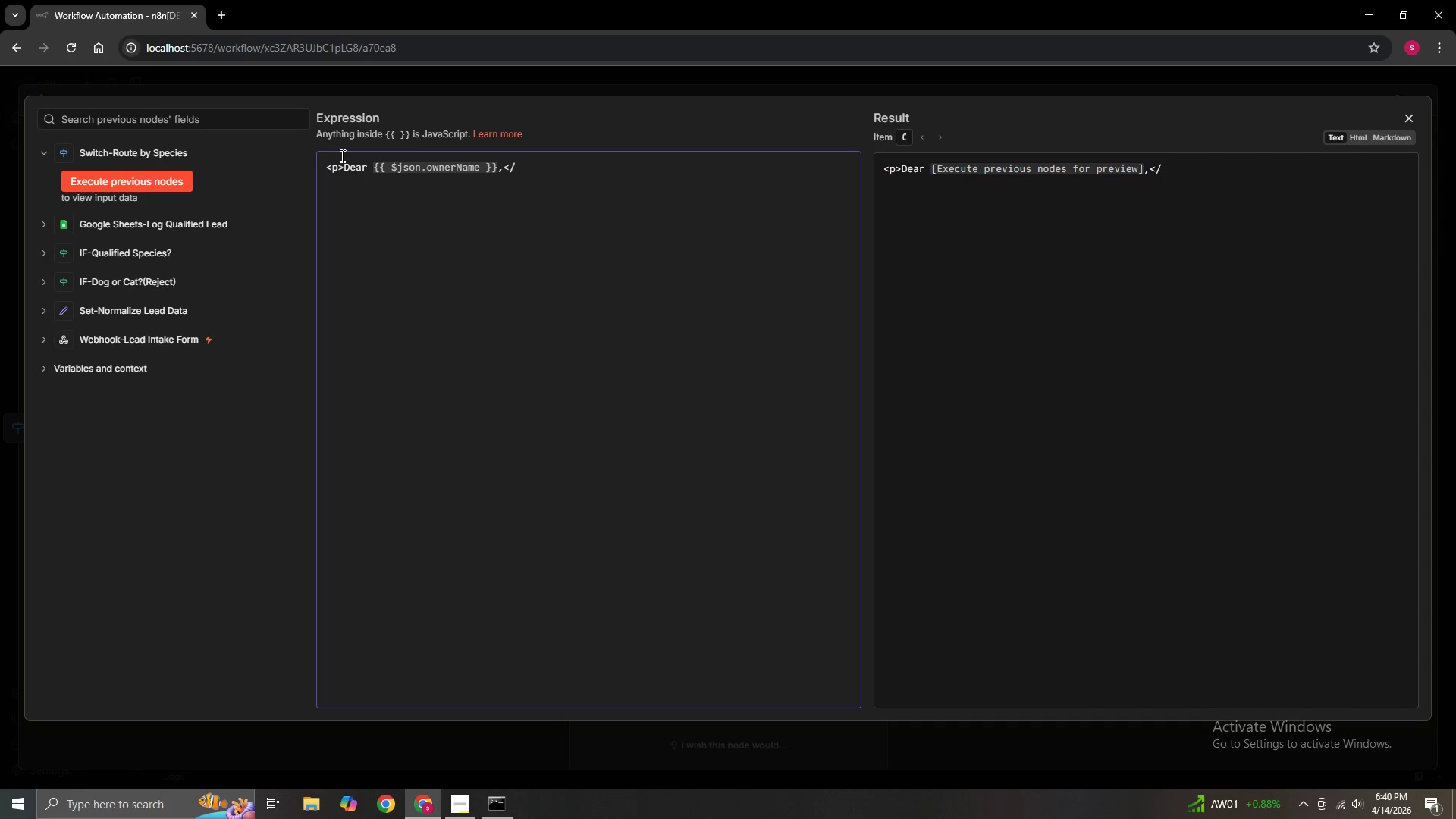 
key(P)
 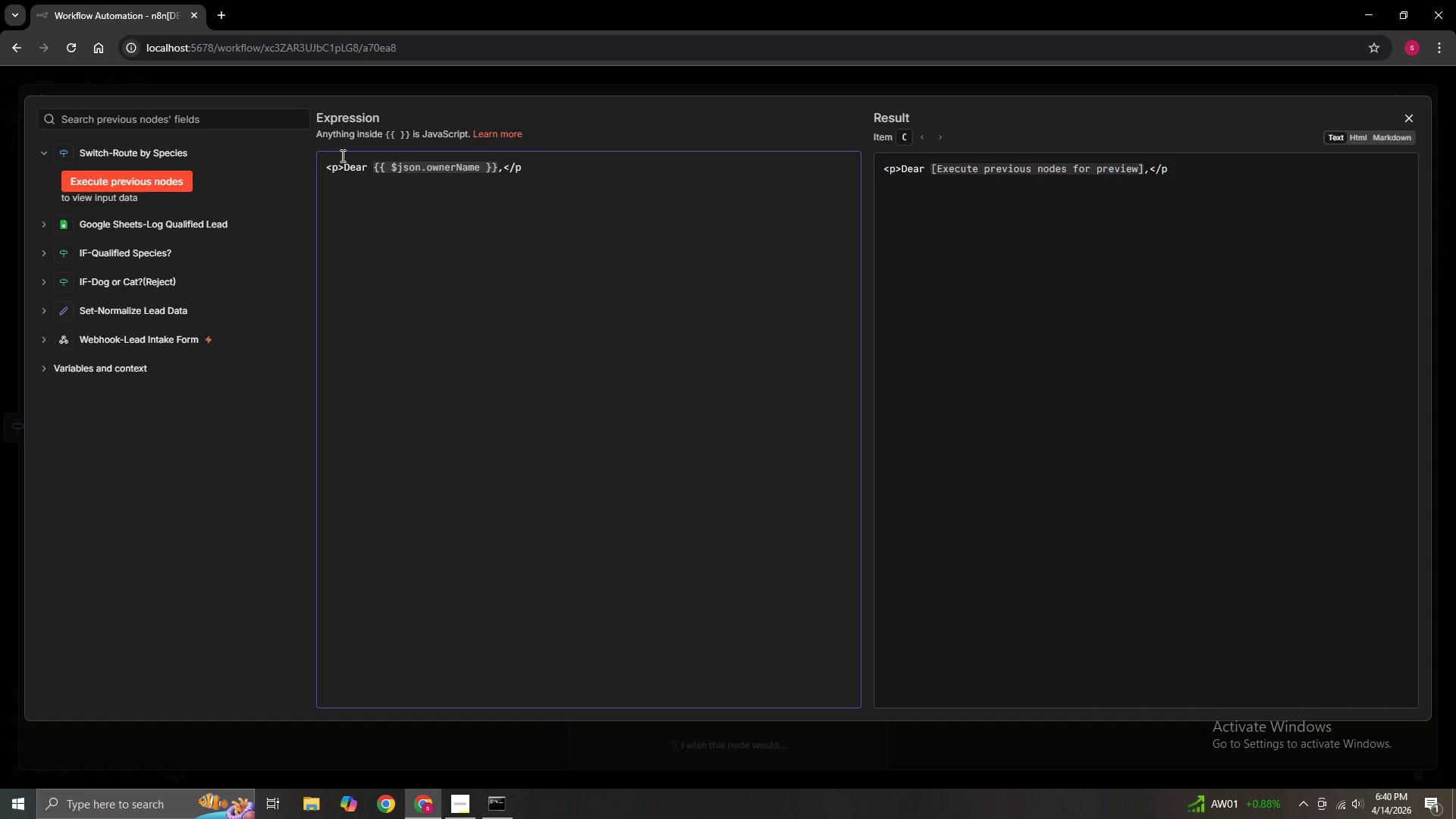 
key(Shift+Period)
 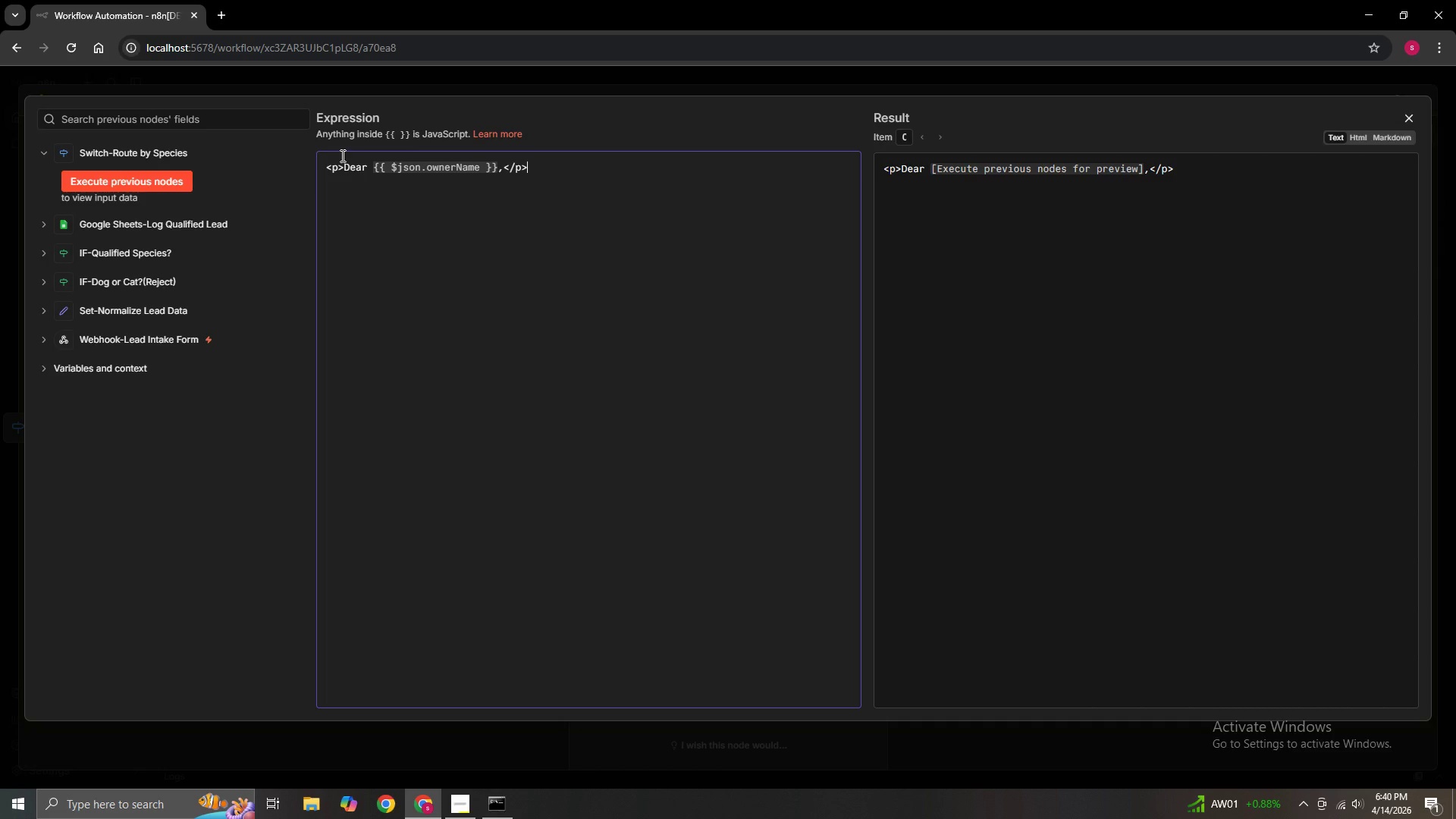 
wait(6.92)
 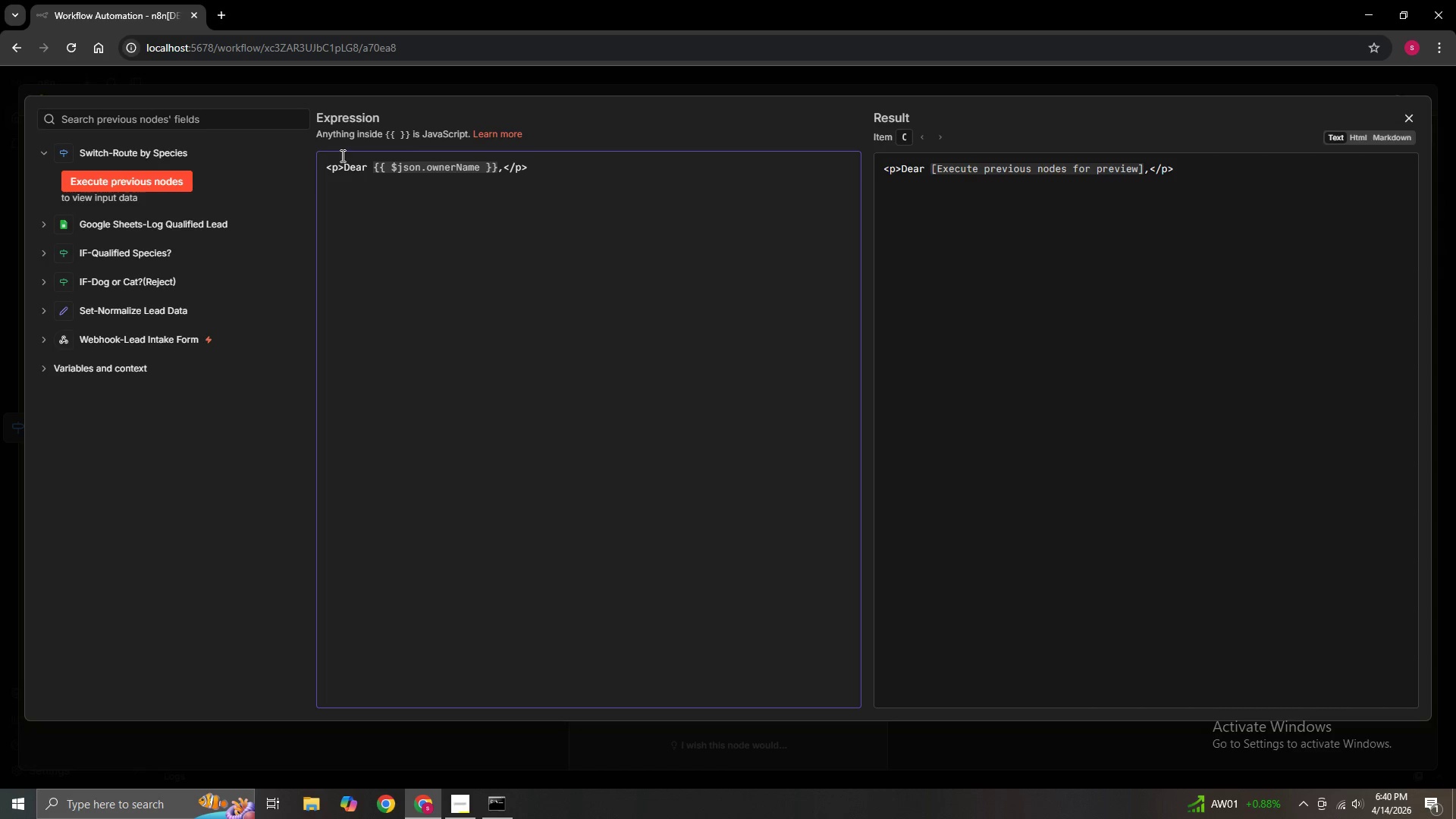 
key(Enter)
 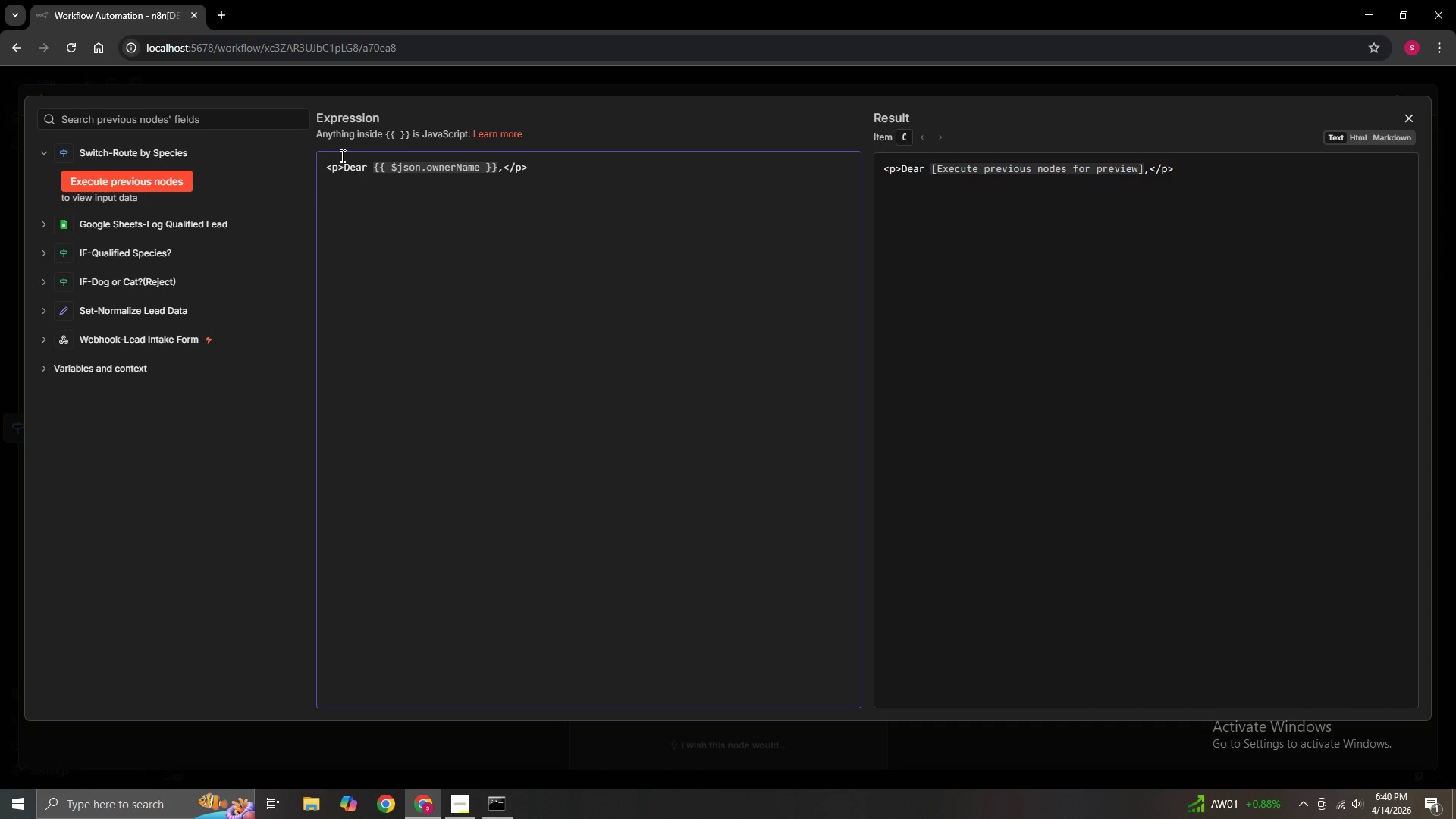 
key(Enter)
 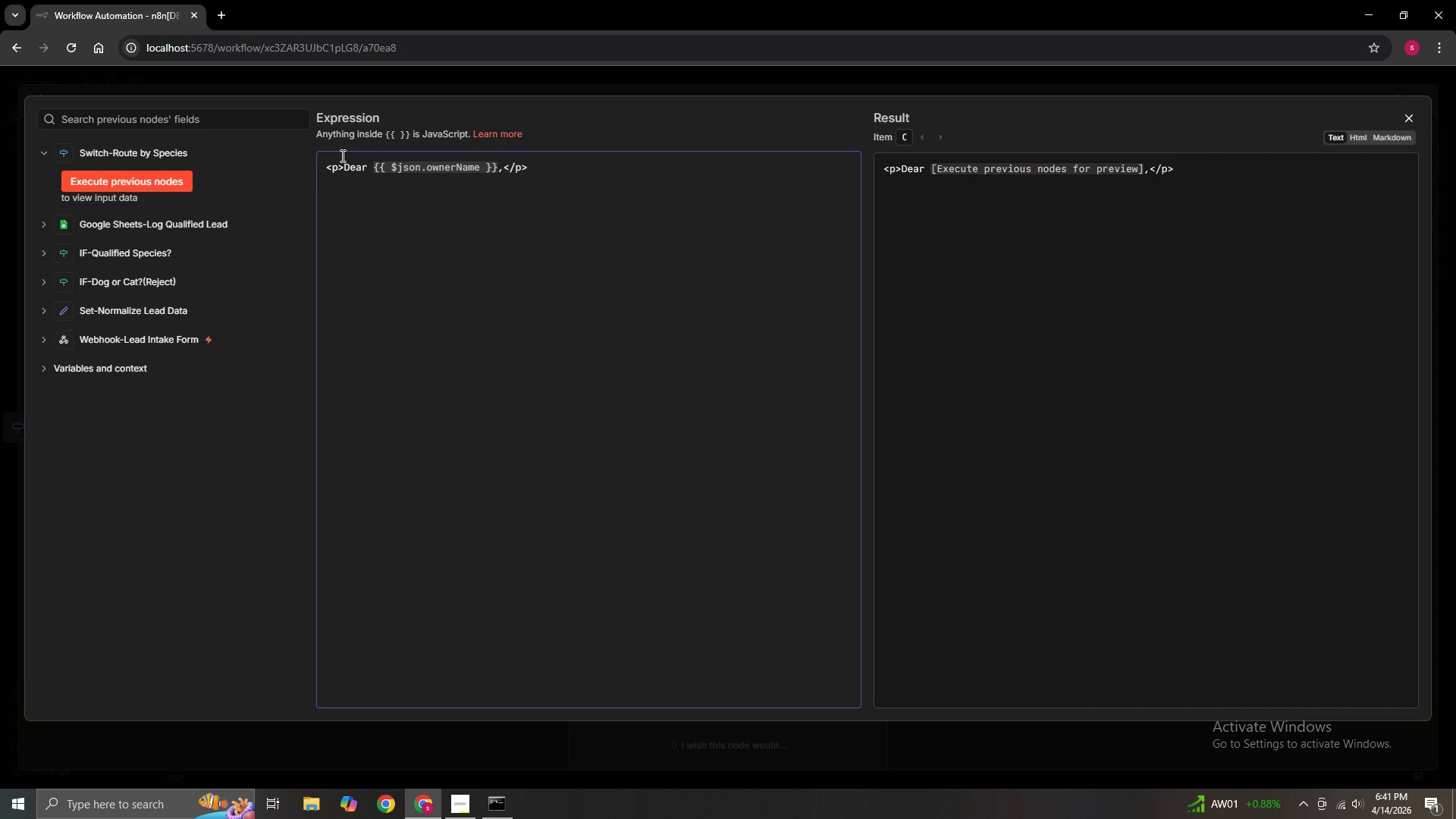 
wait(7.98)
 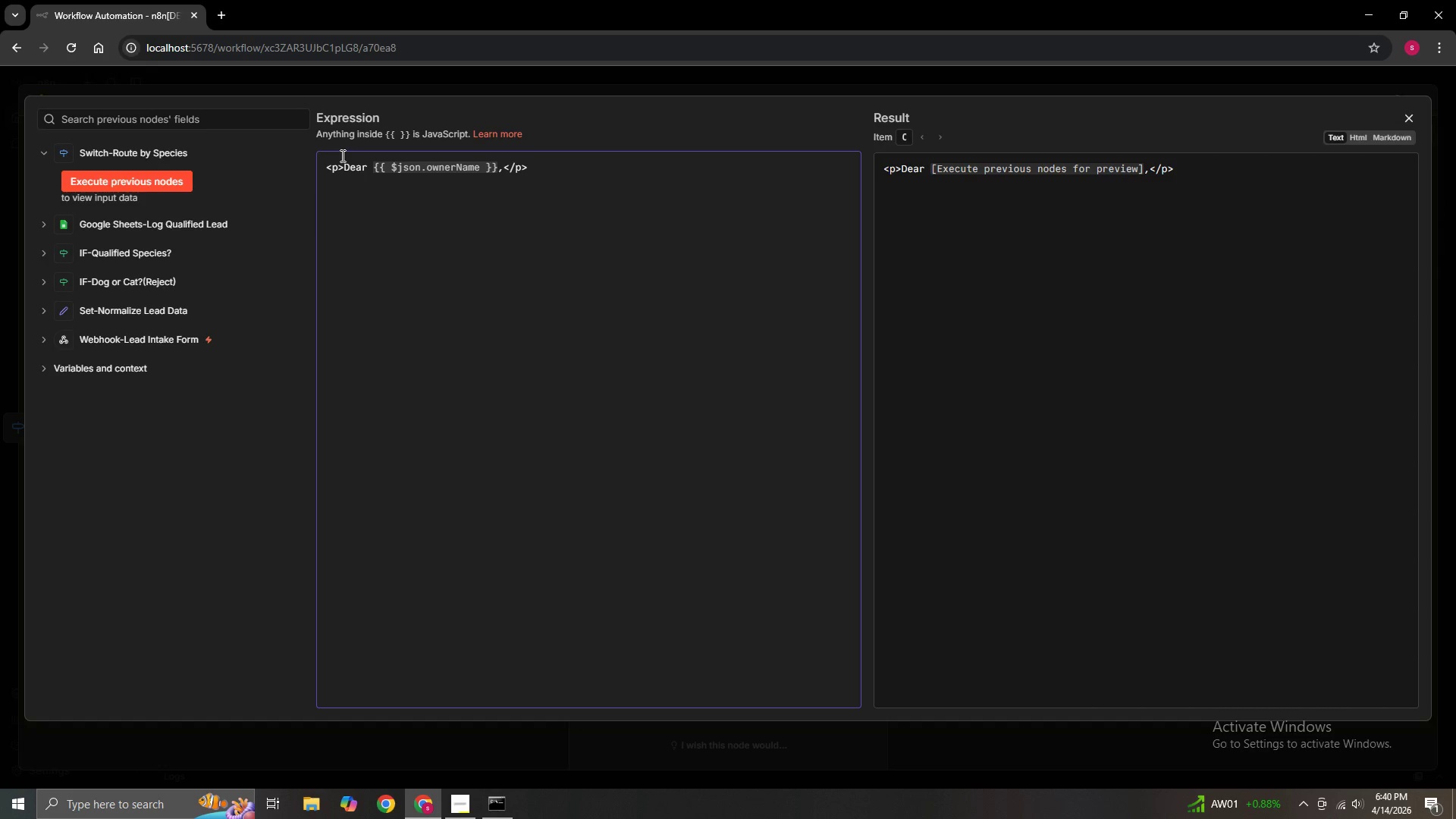 
key(Shift+Comma)
 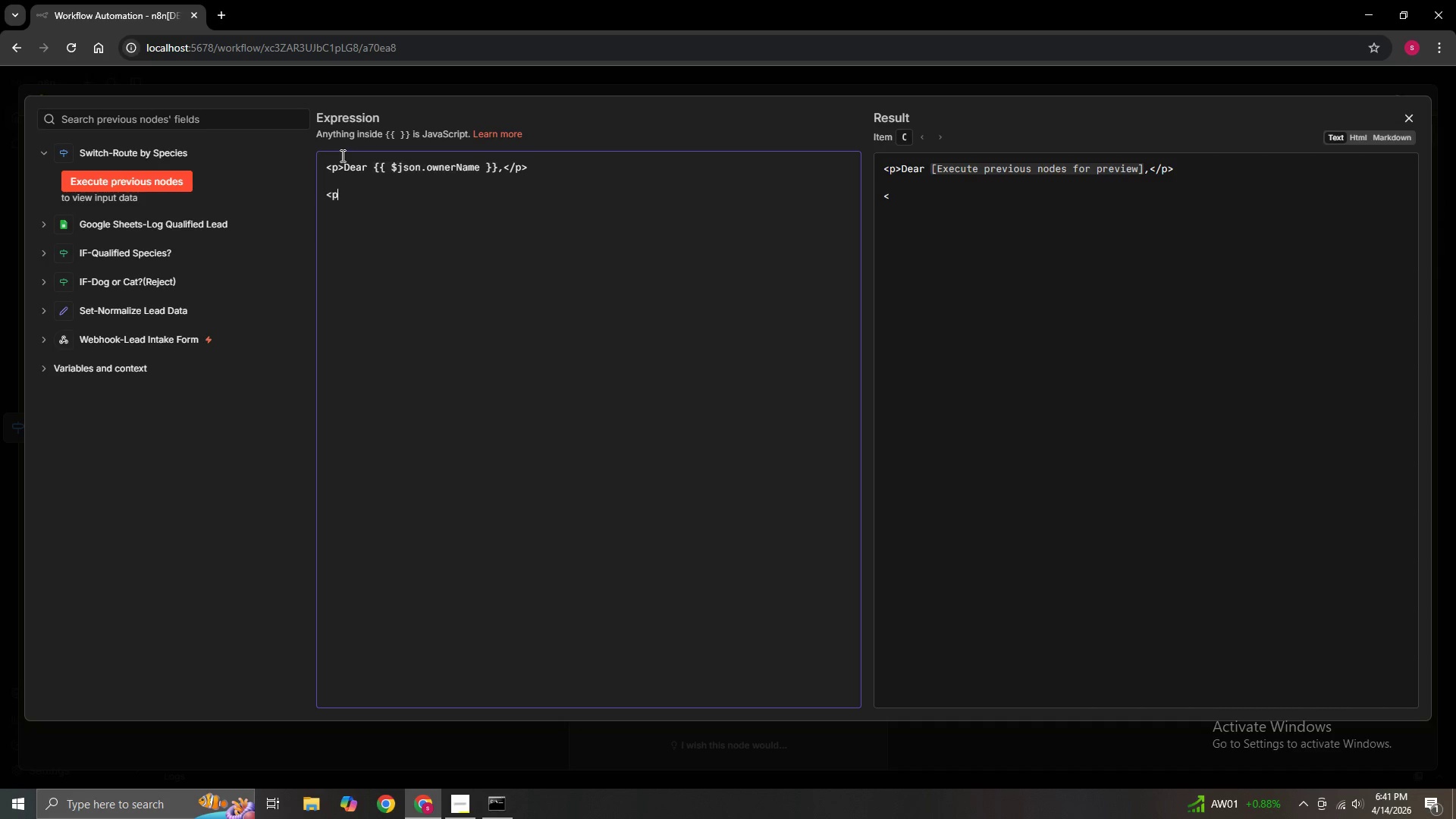 
key(P)
 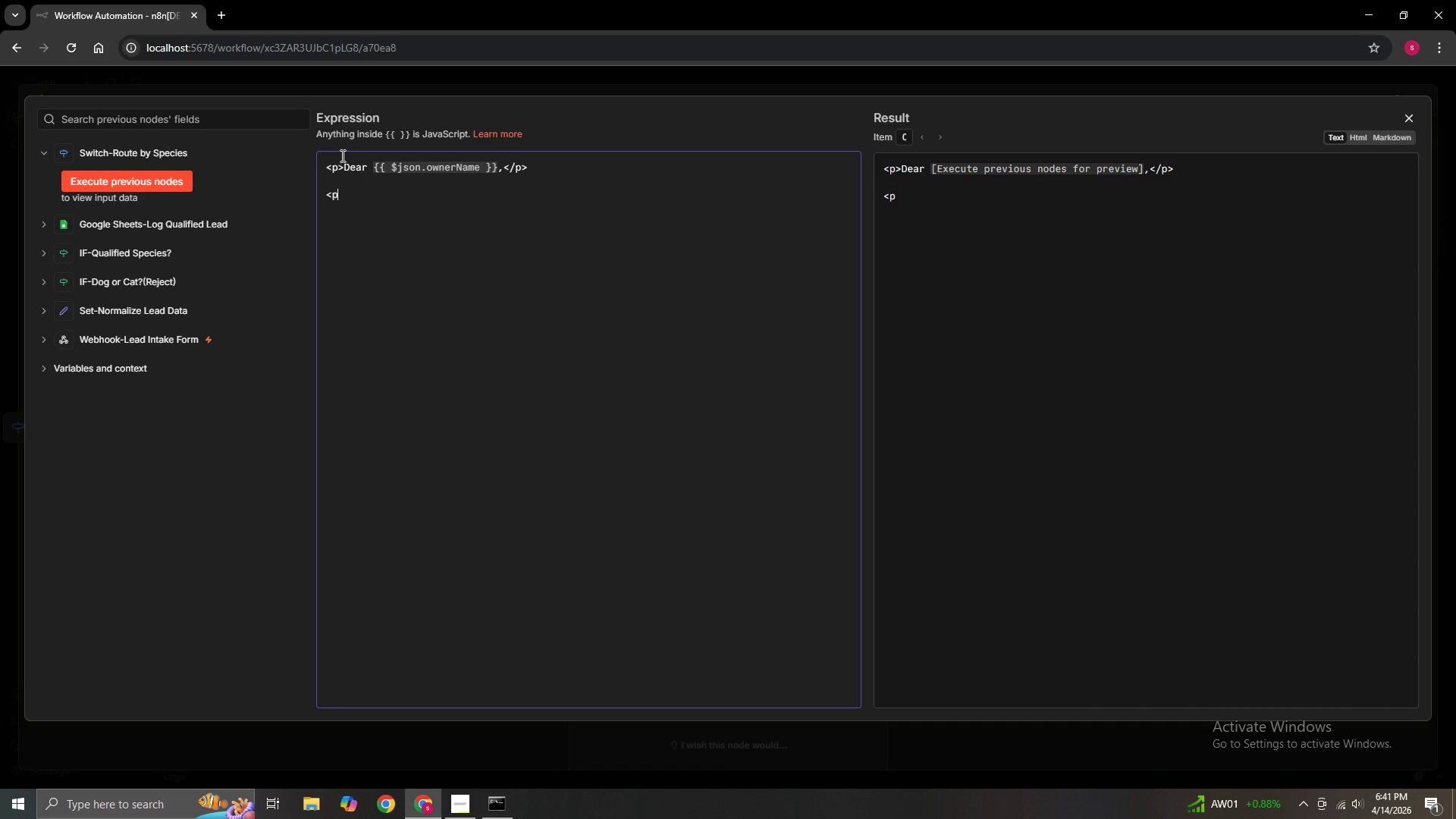 
key(Shift+Period)
 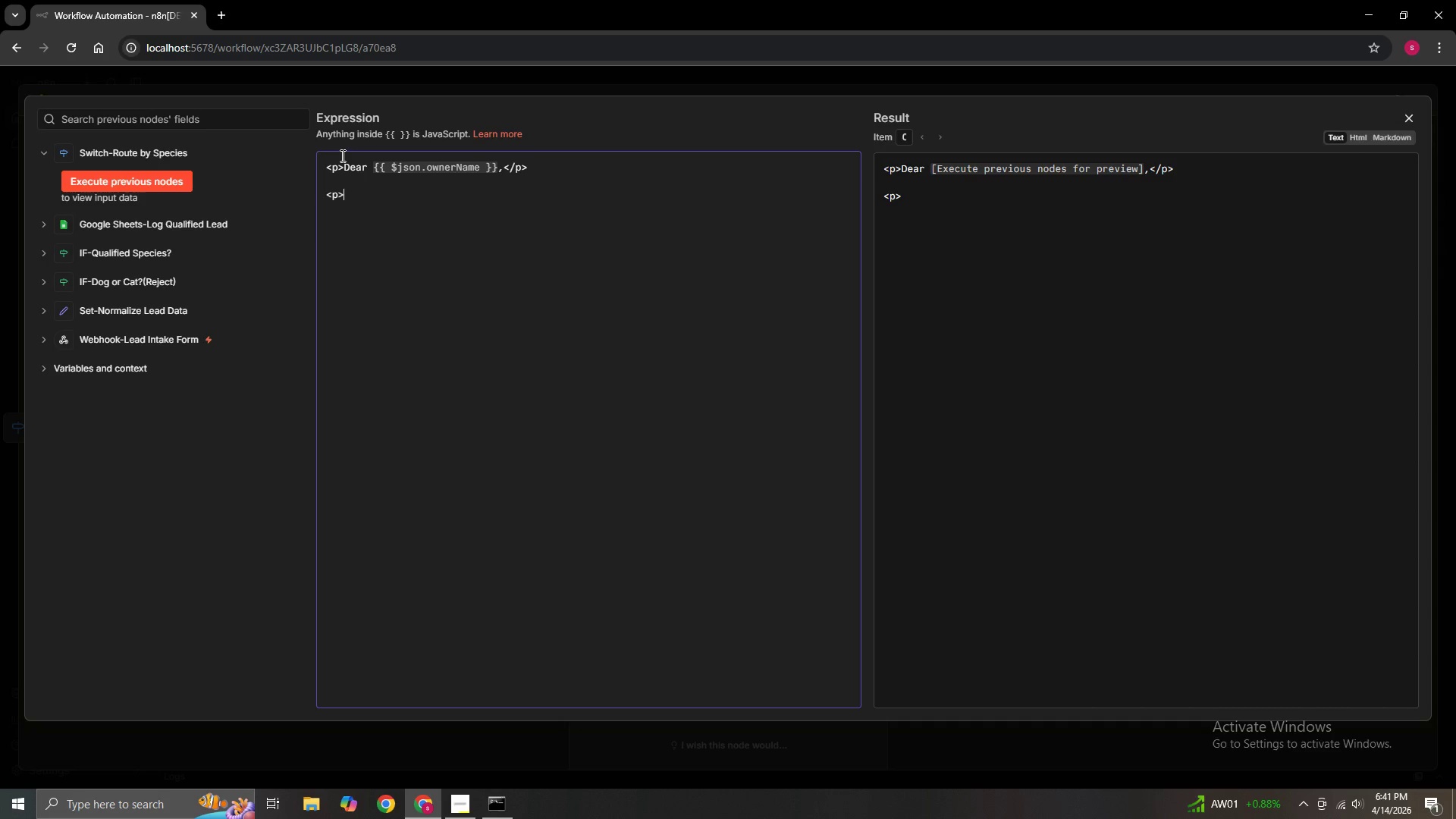 
key(CapsLock)
 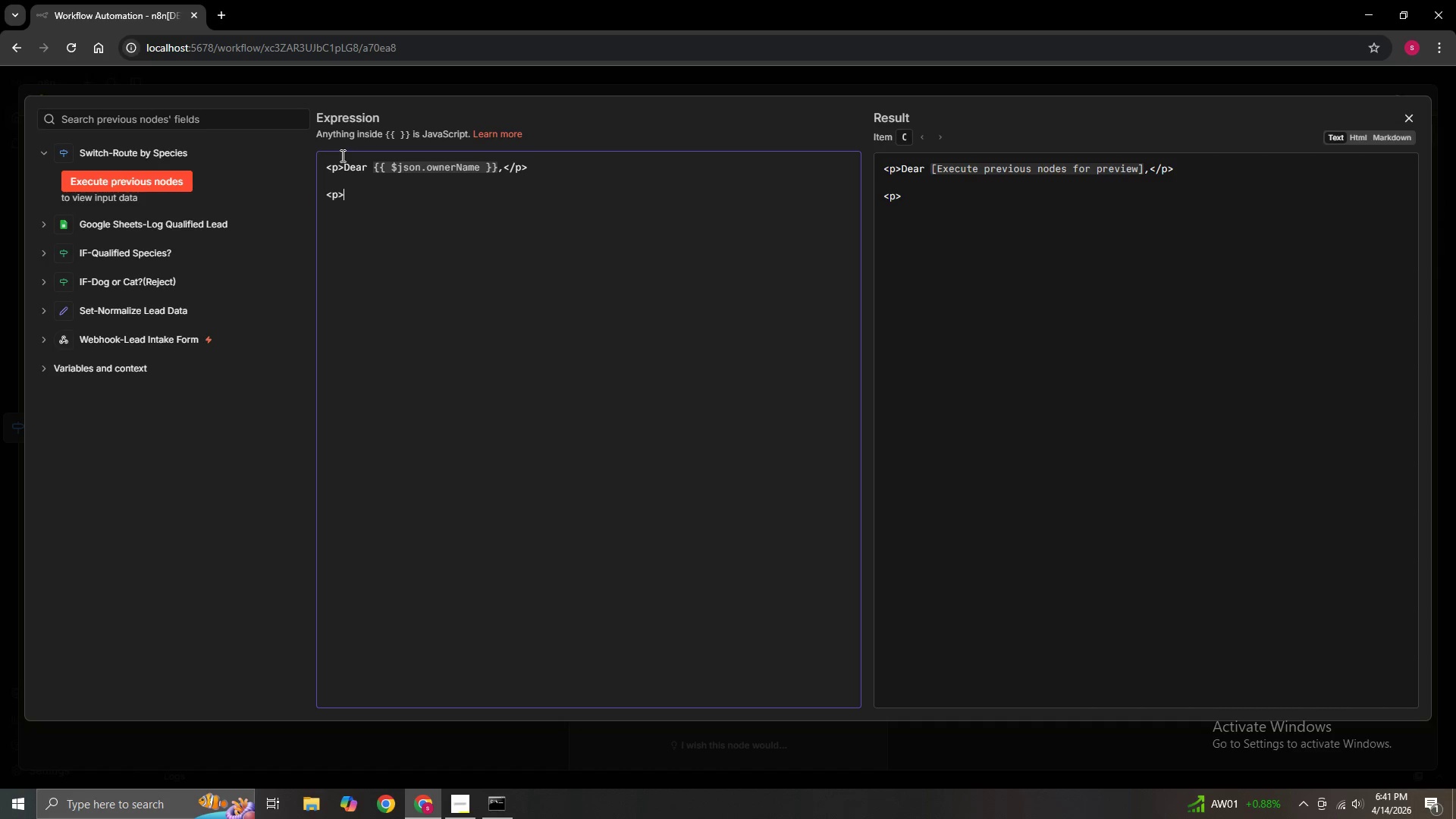 
key(W)
 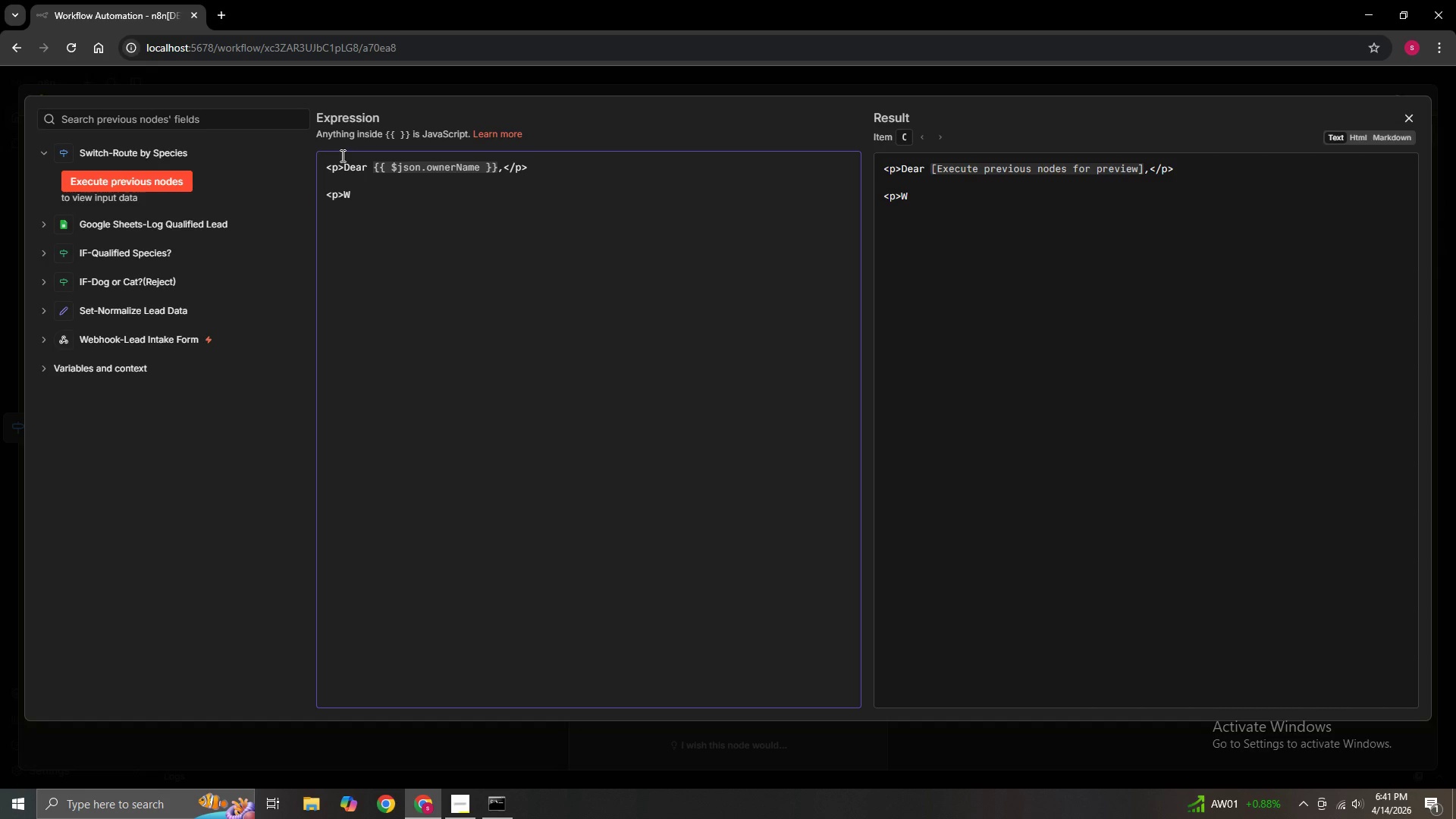 
key(CapsLock)
 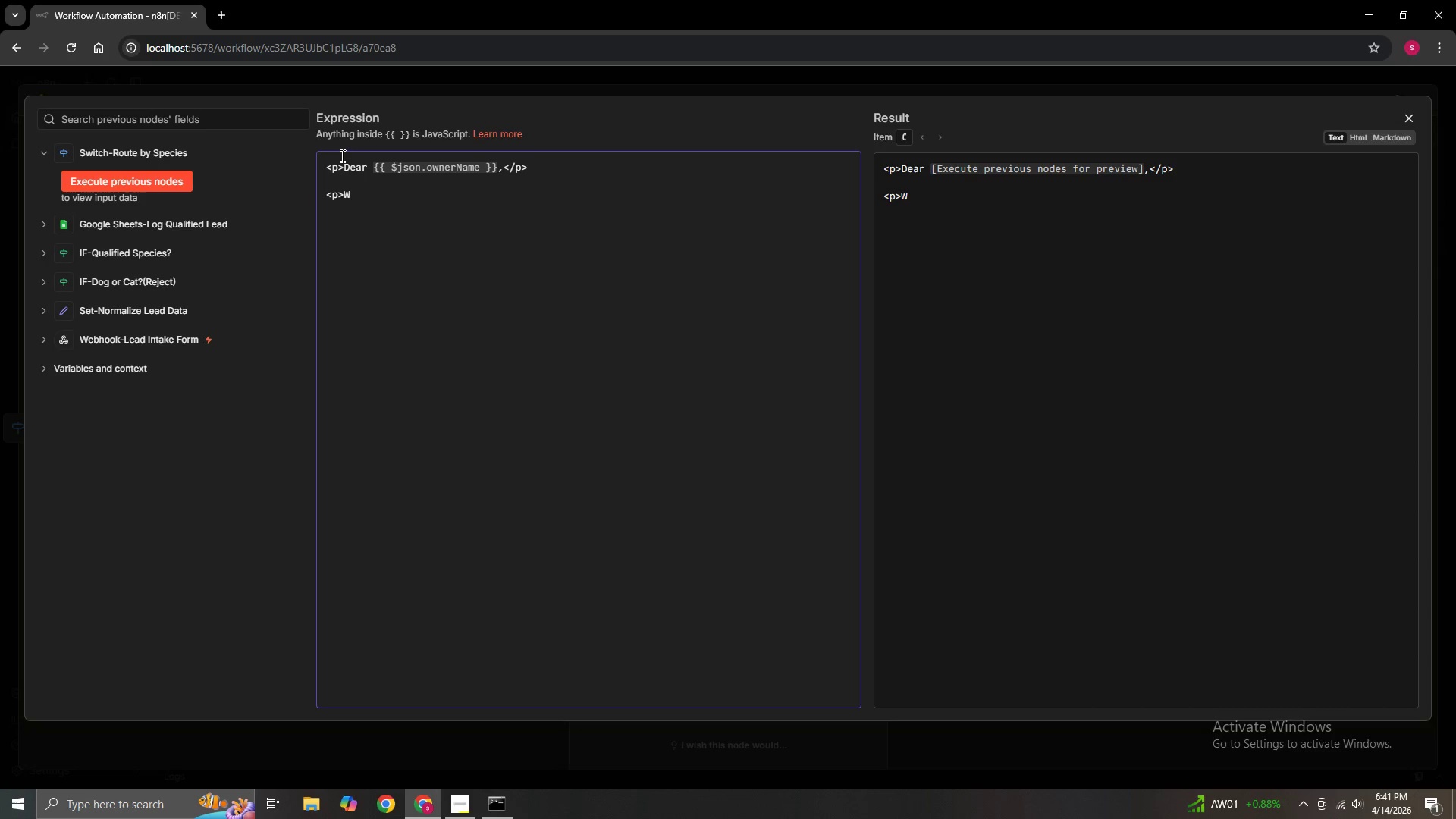 
key(E)
 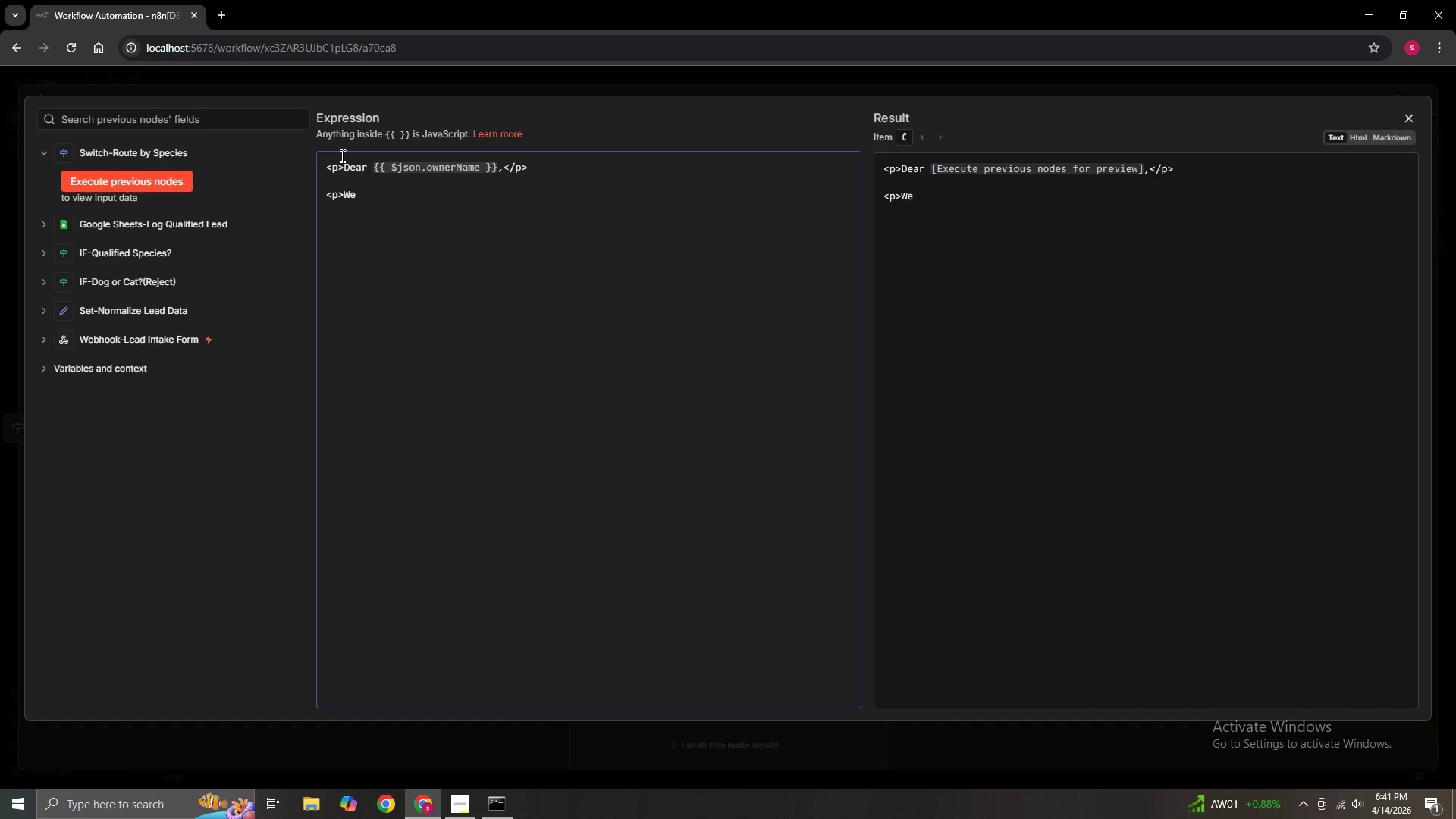 
key(Shift+Quote)
 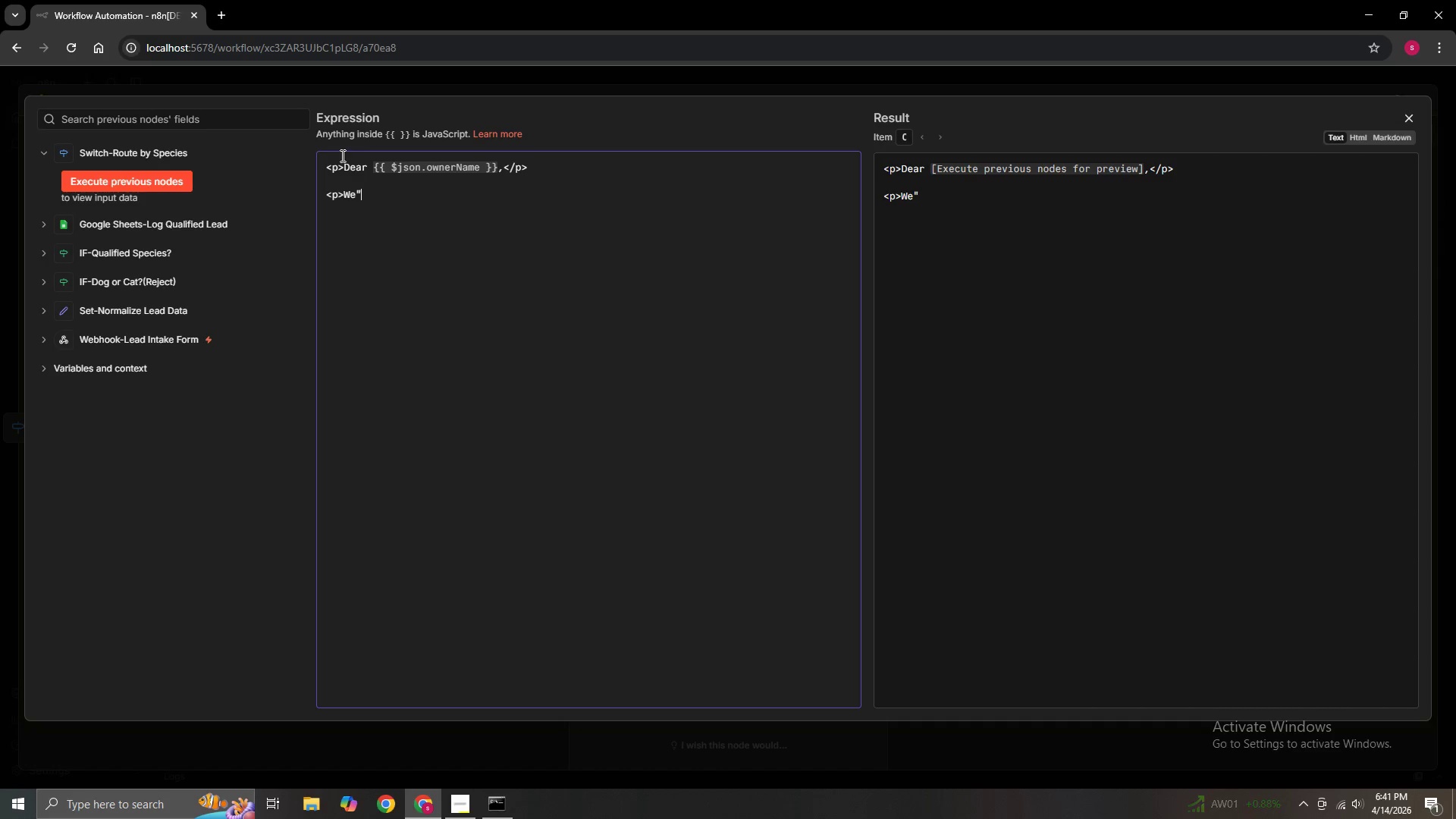 
key(Backspace)
 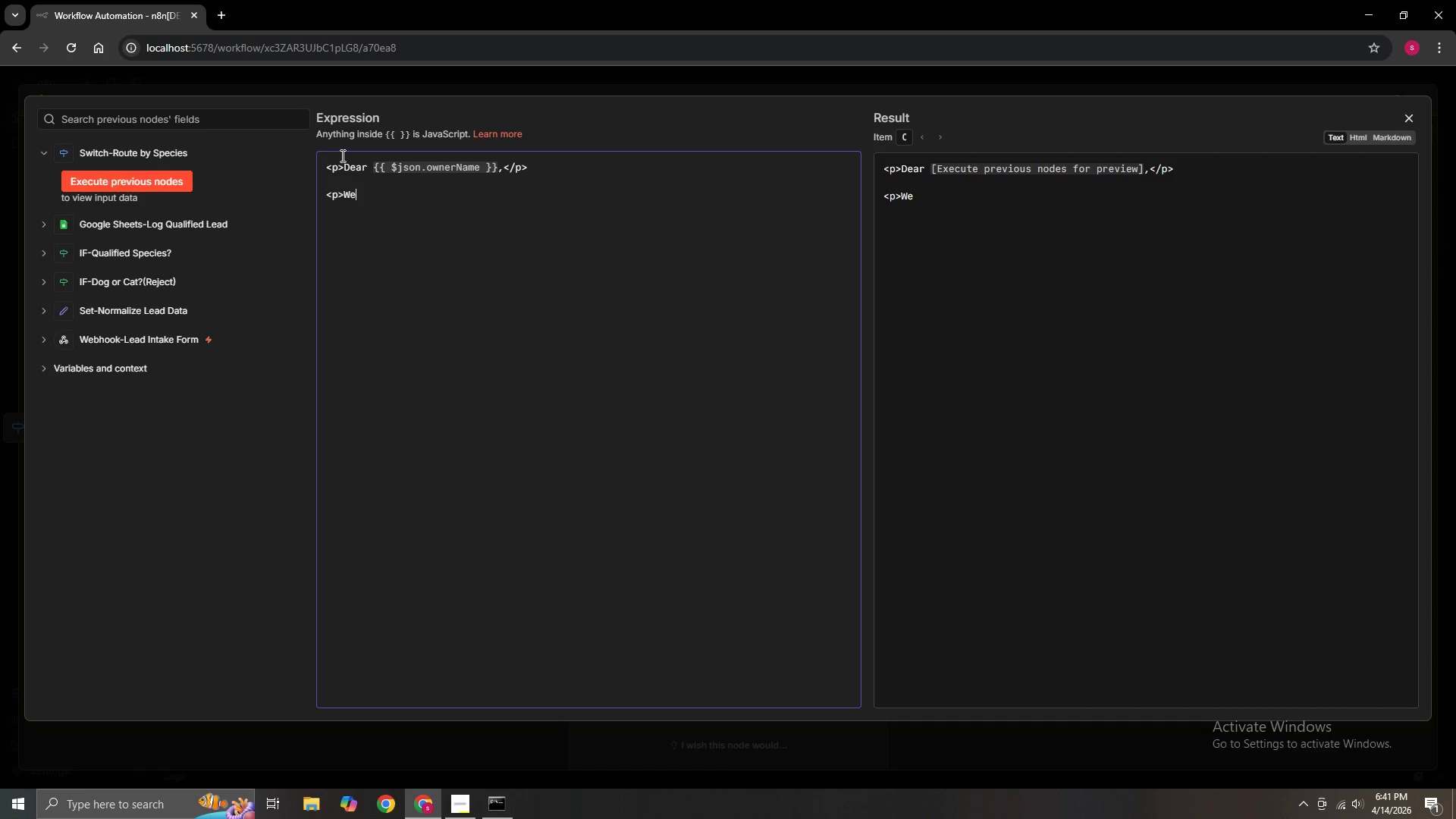 
key(Shift+Quote)
 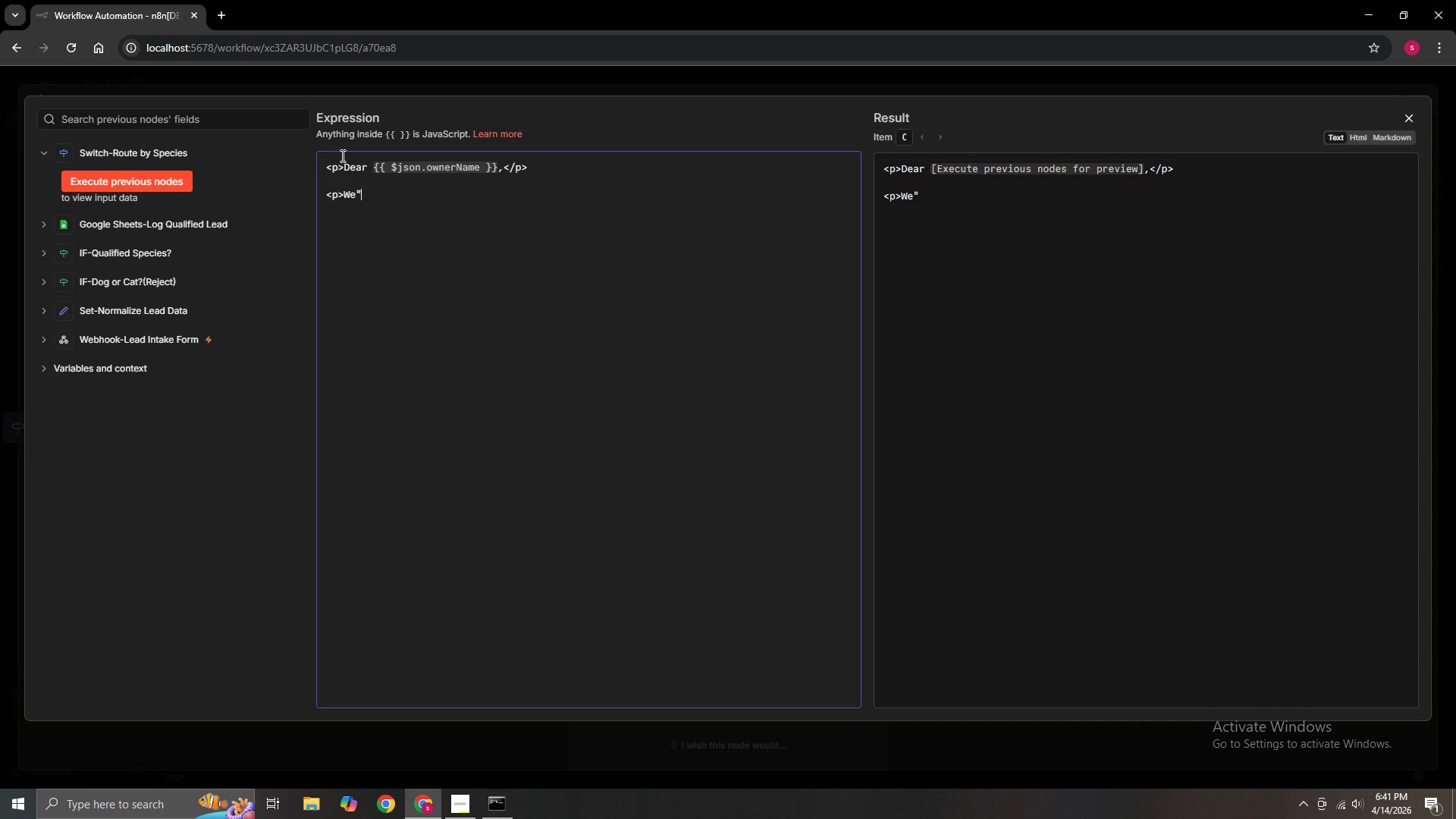 
key(Backspace)
 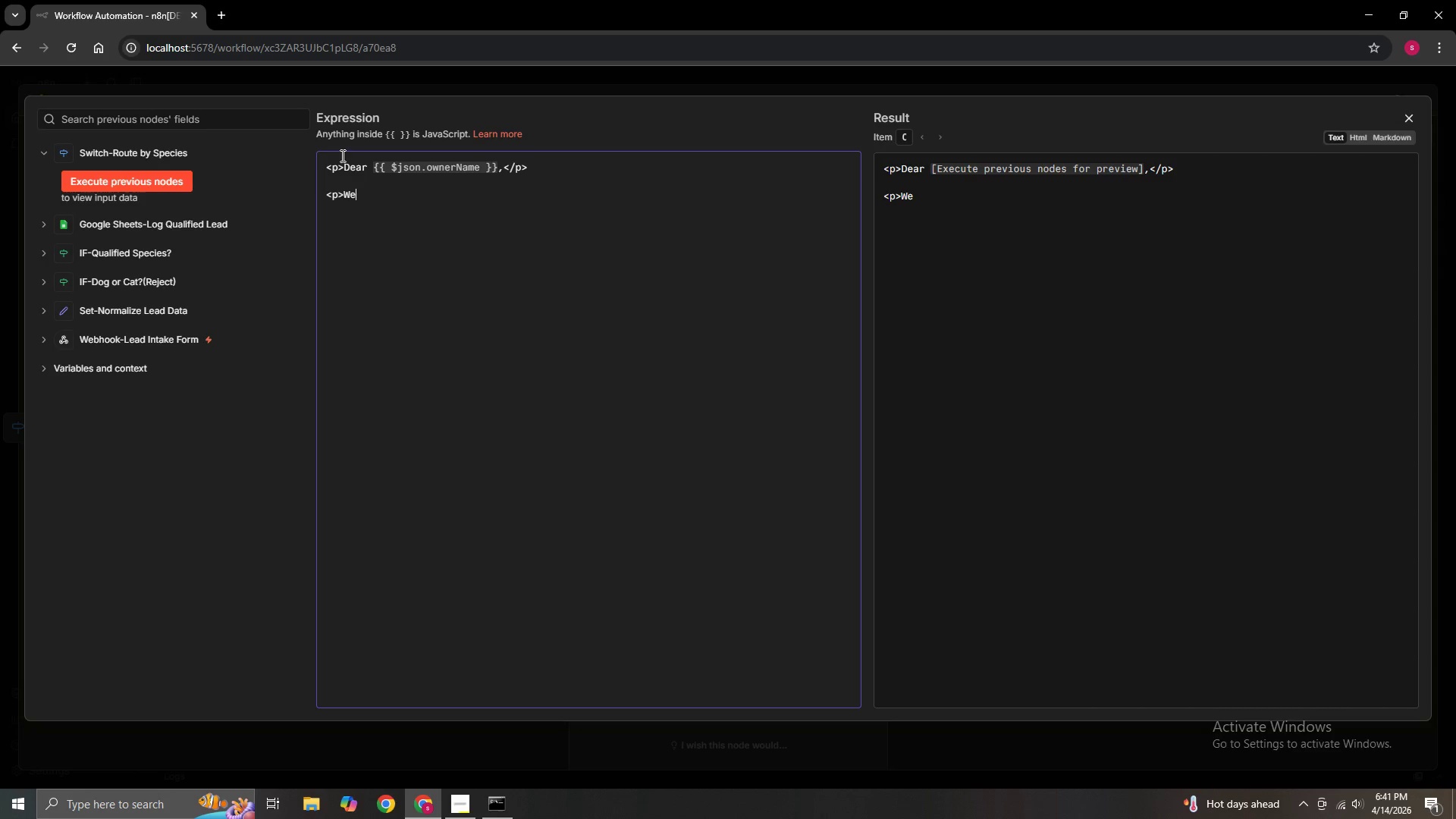 
type('re thrilled to welcomr)
key(Backspace)
type(e <strong>)
 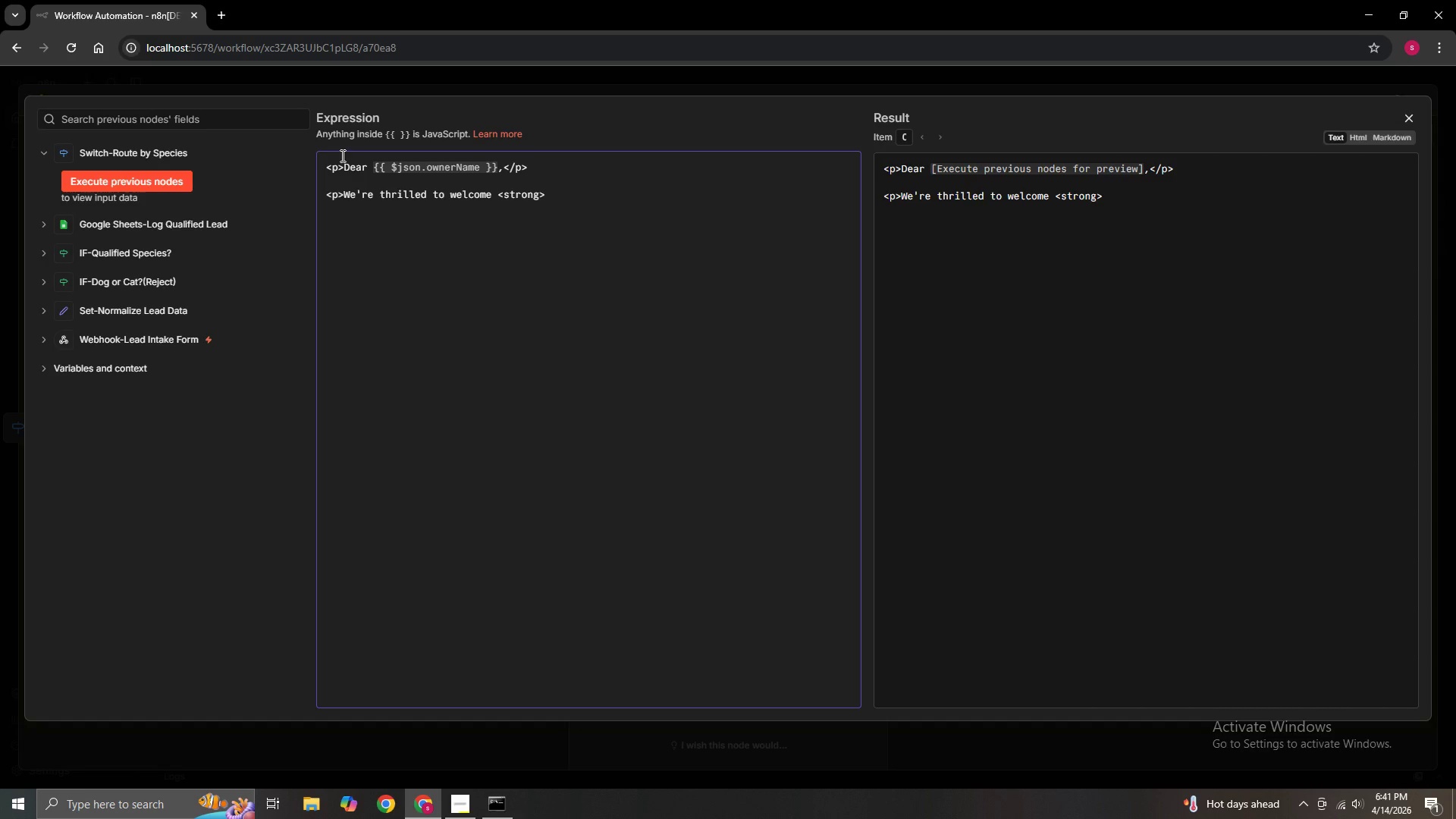 
wait(5.7)
 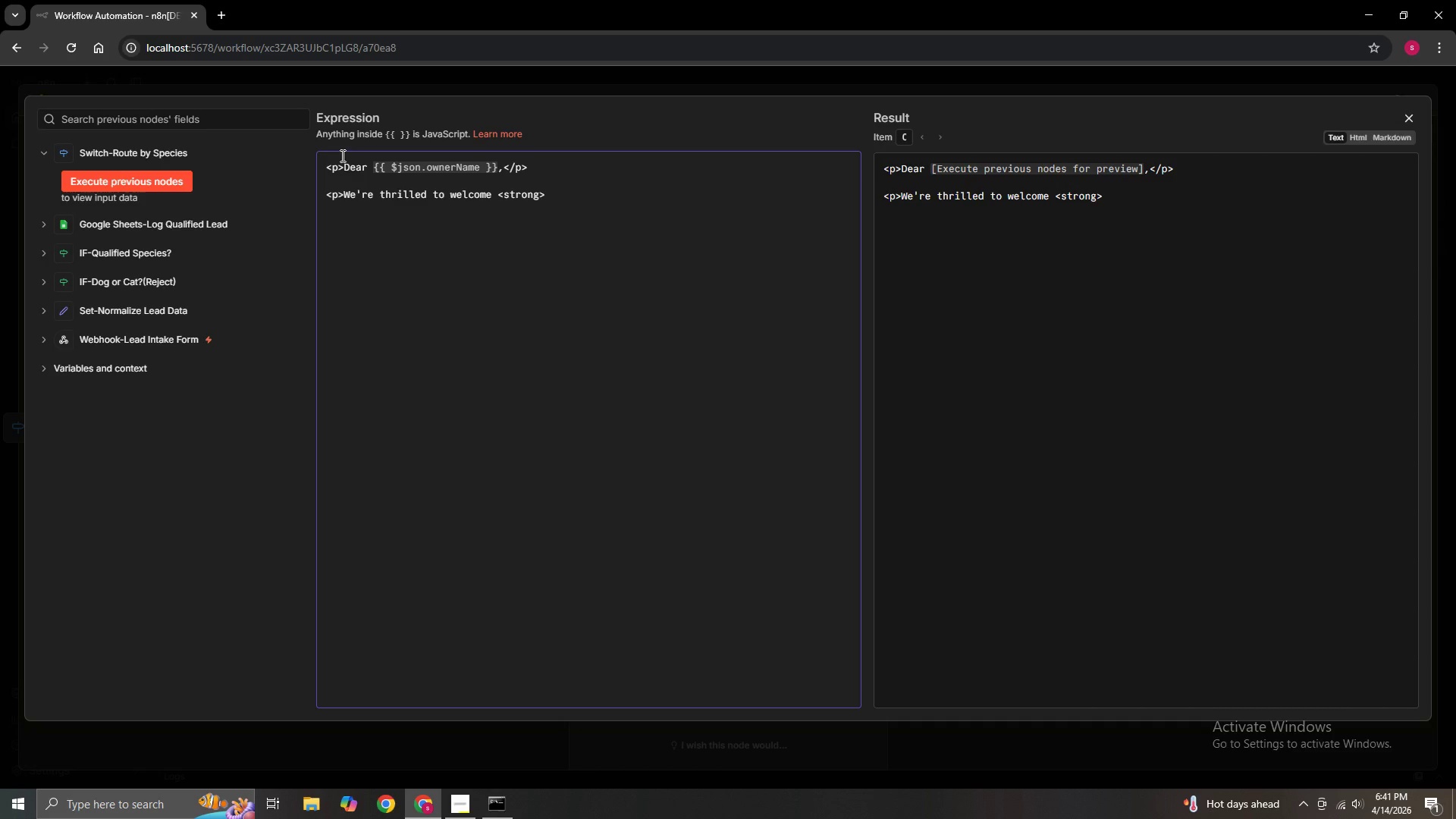 
key(Shift+BracketLeft)
 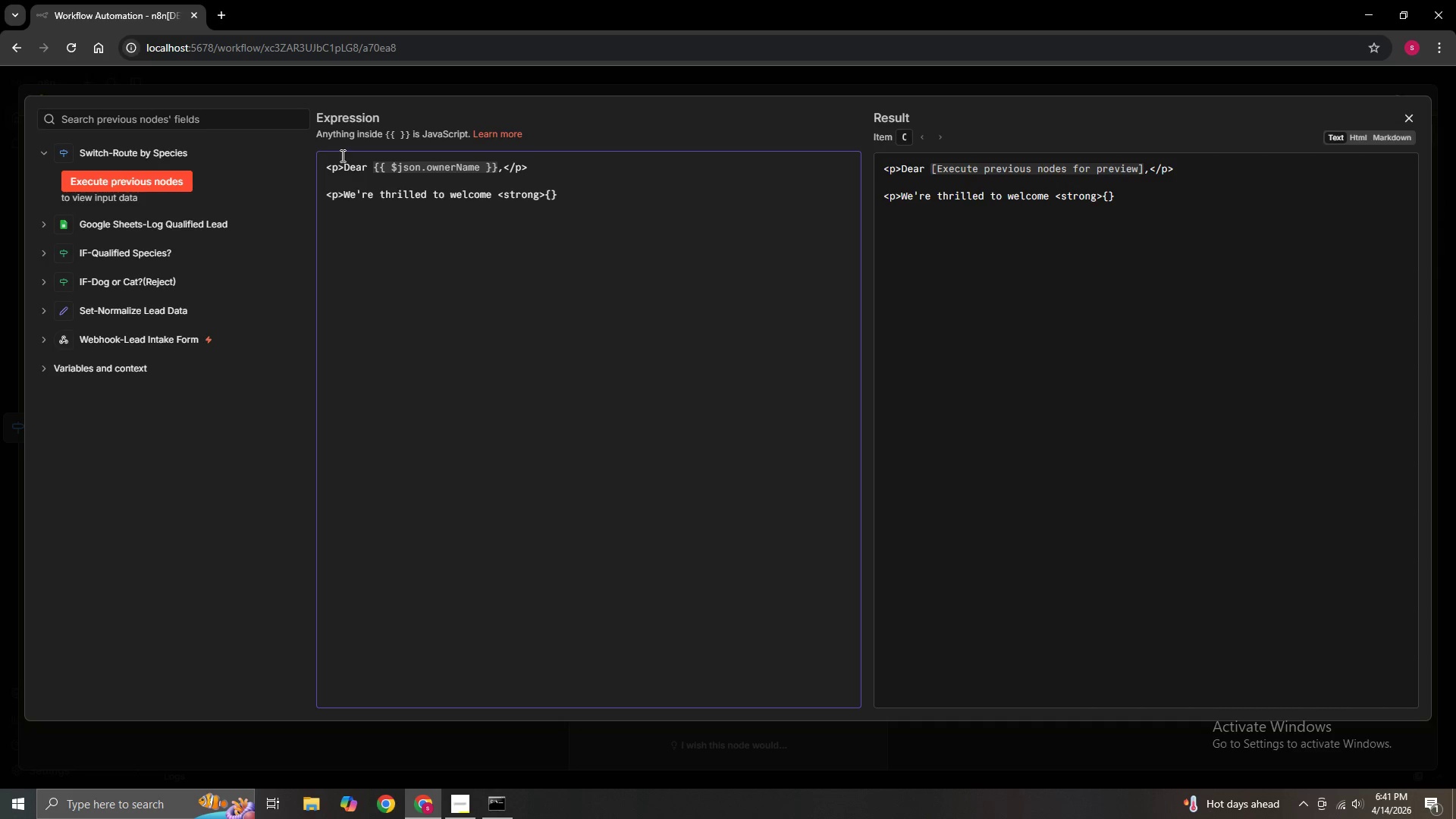 
key(Shift+BracketLeft)
 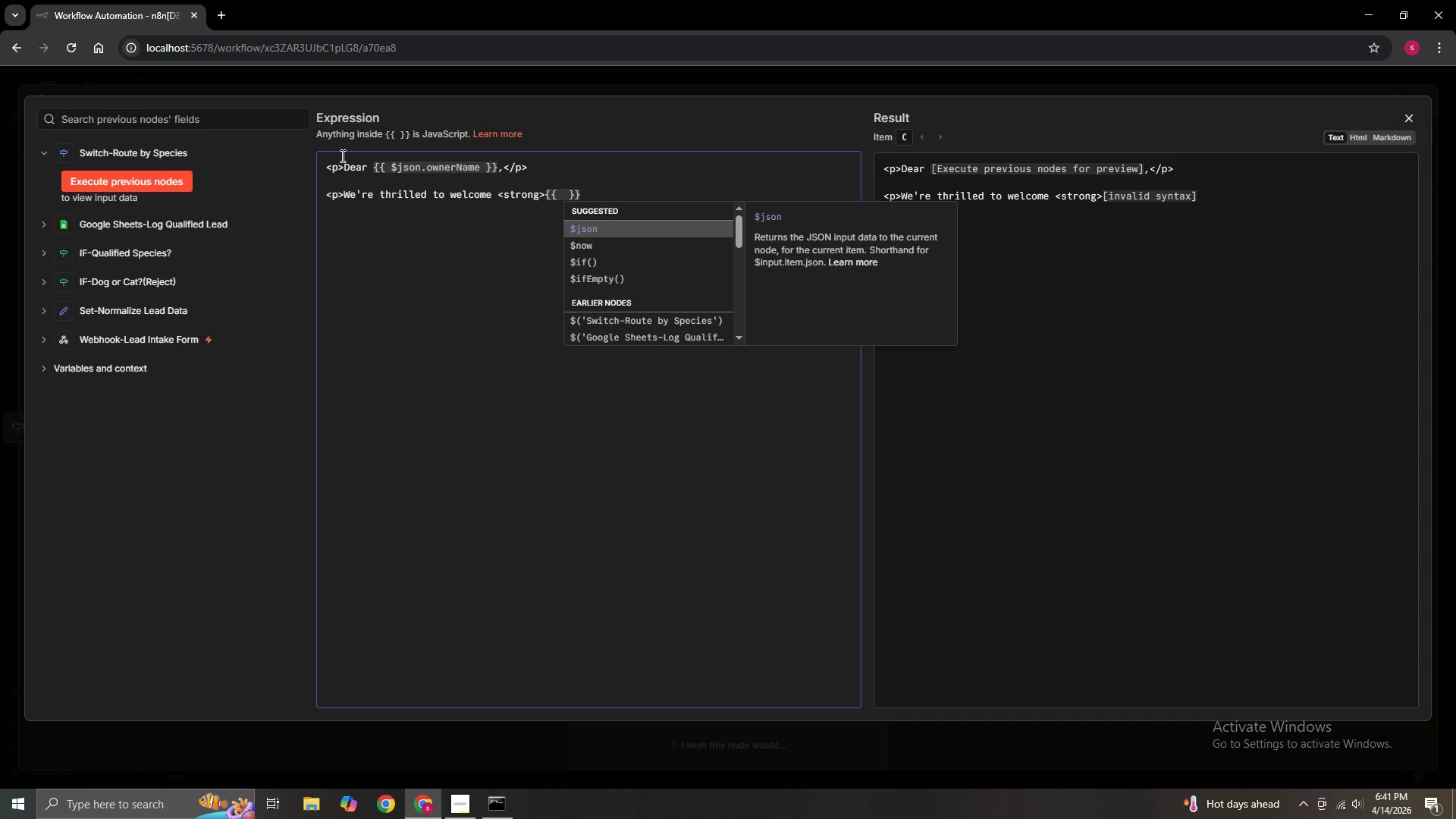 
hold_key(key=ShiftRight, duration=0.88)
 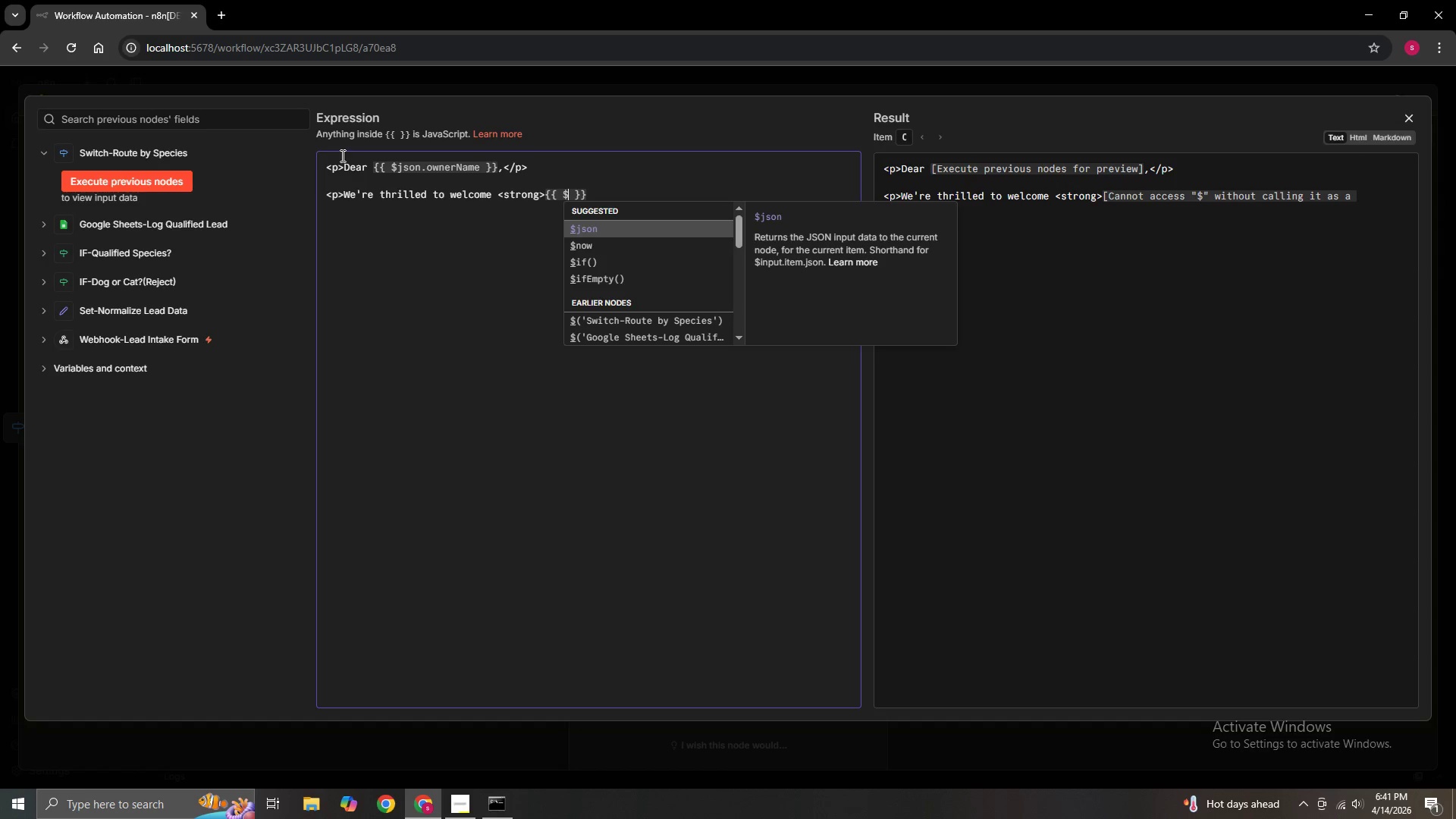 
hold_key(key=4, duration=0.38)
 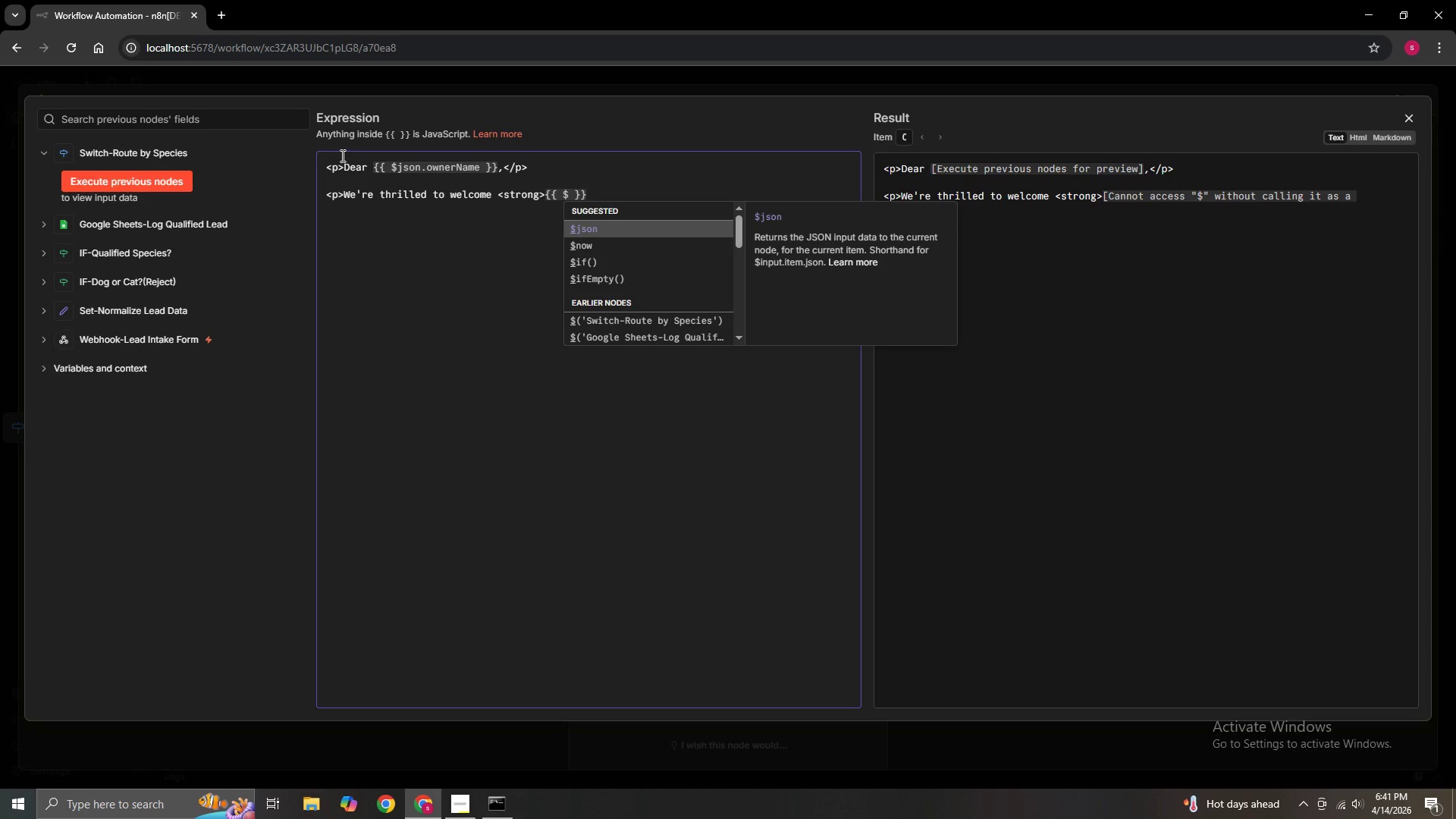 
type(json.petName)
 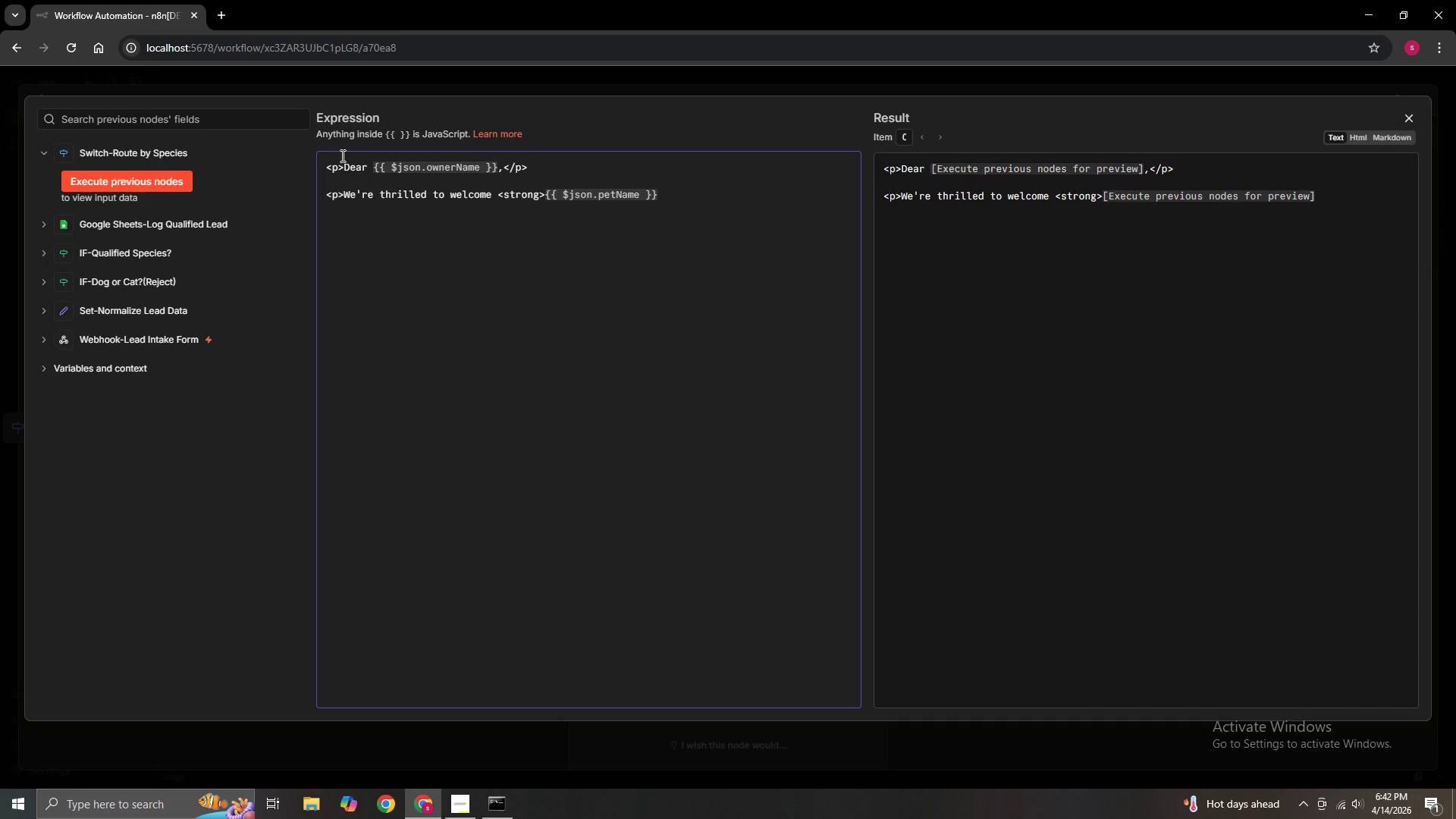 
wait(8.03)
 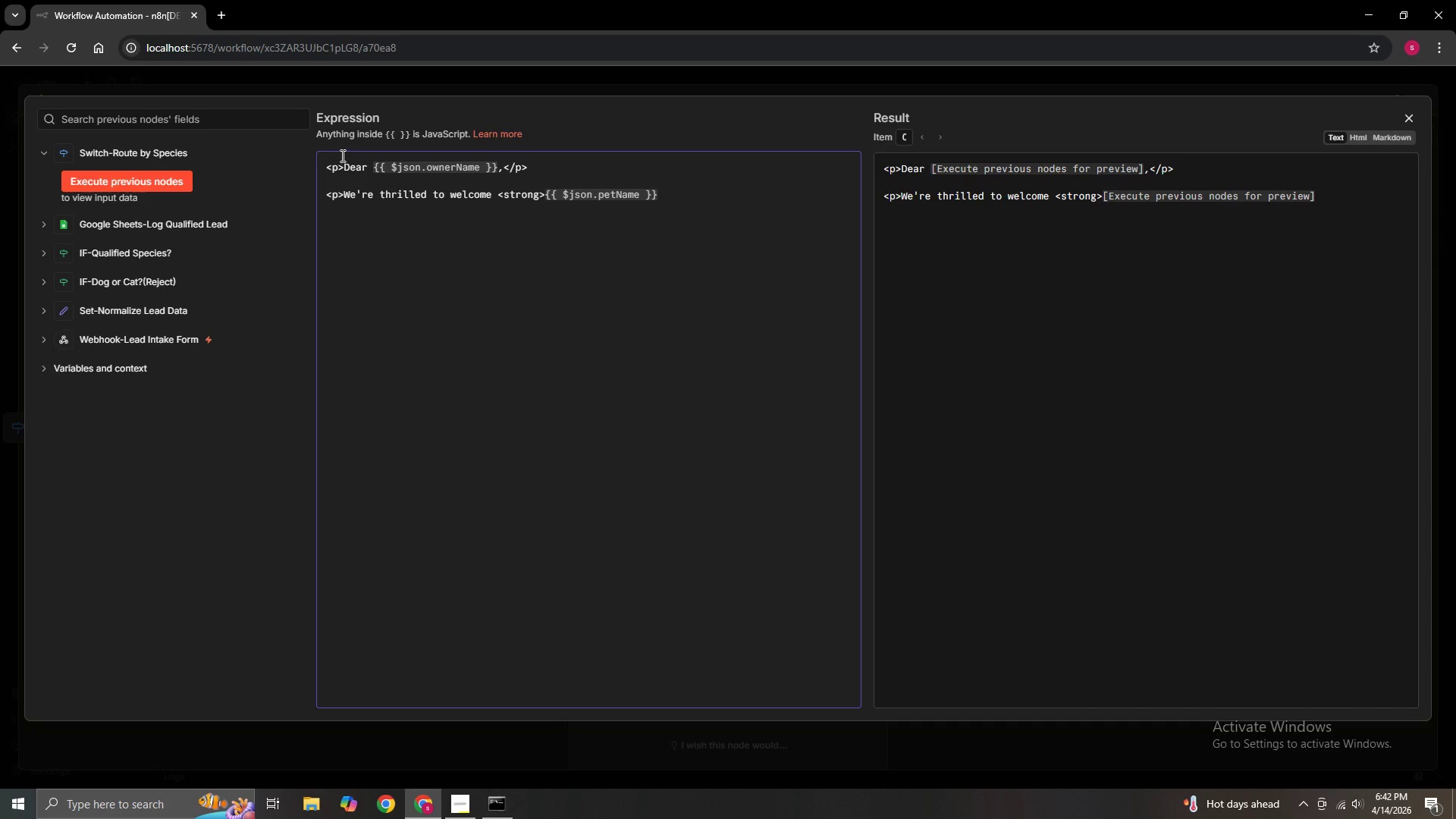 
left_click([670, 194])
 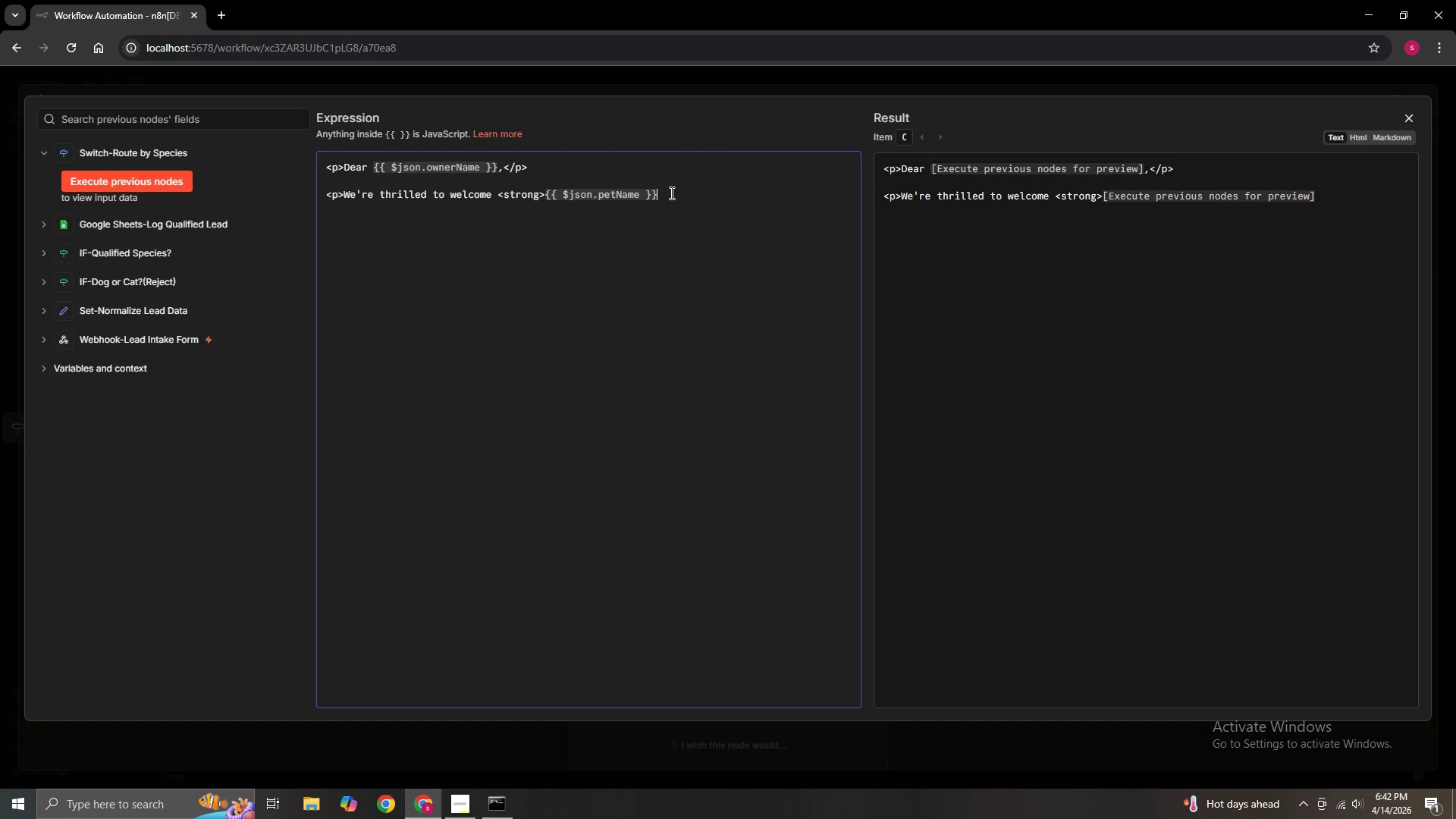 
key(Shift+Comma)
 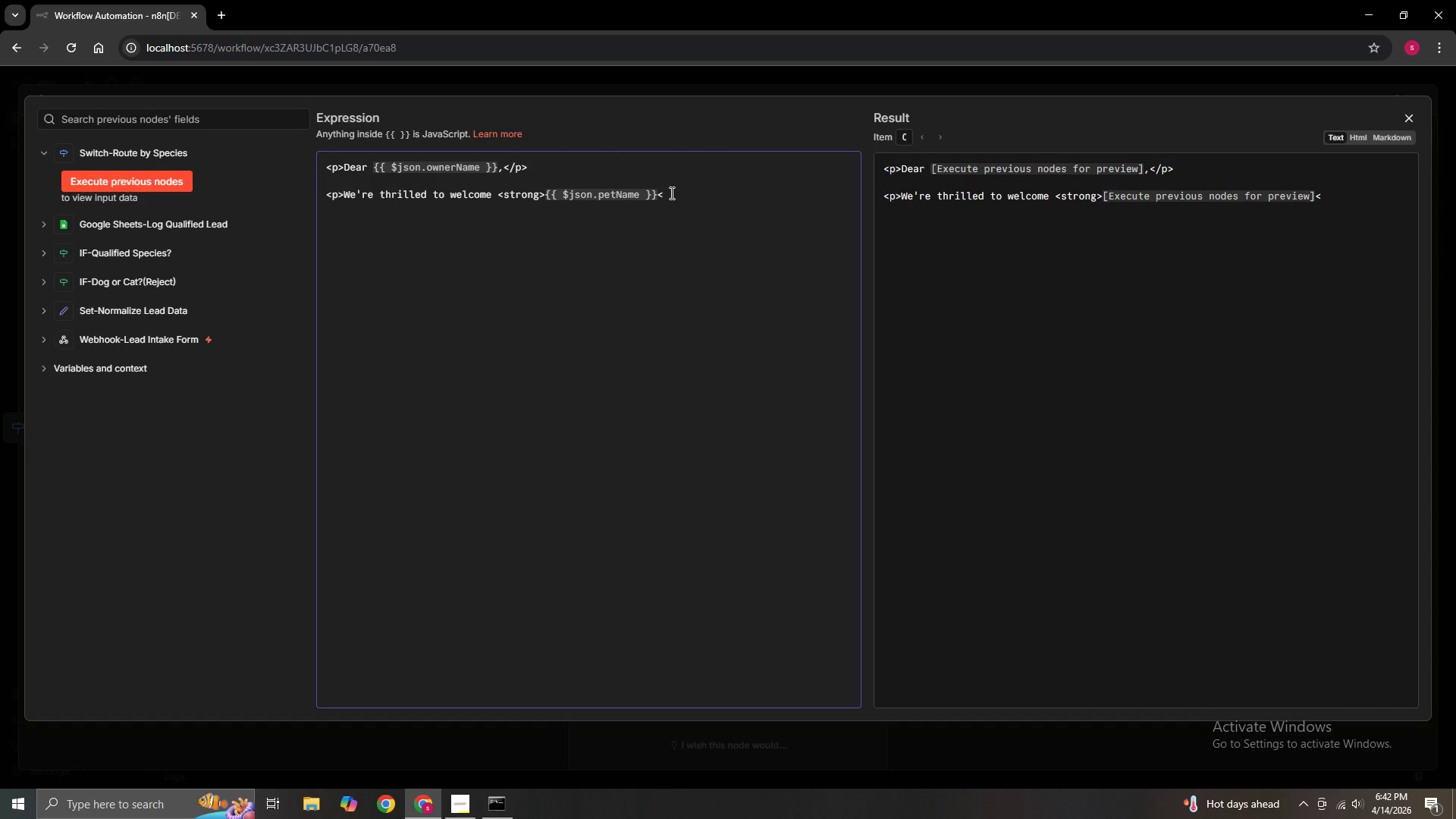 
key(Slash)
 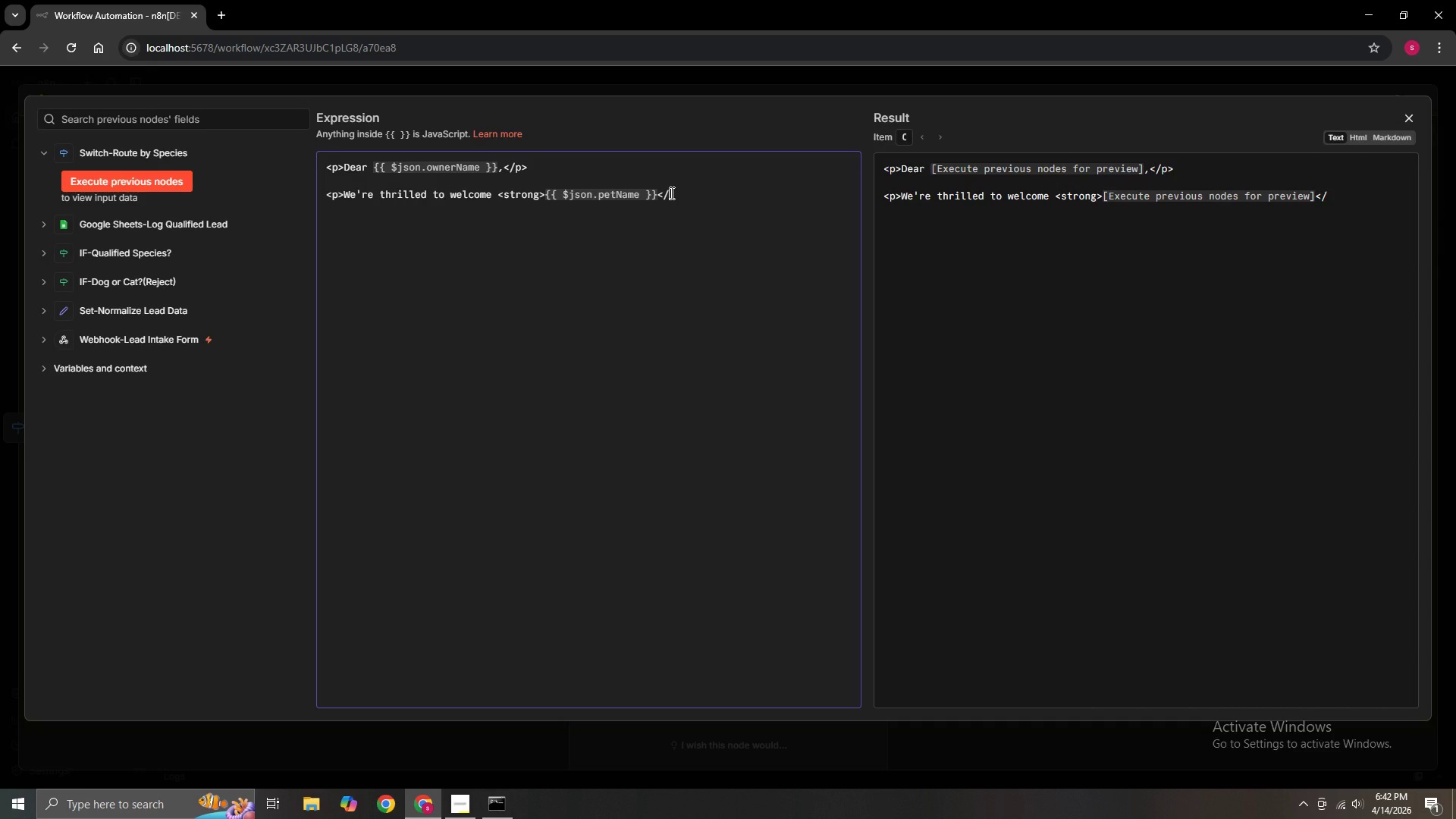 
wait(9.36)
 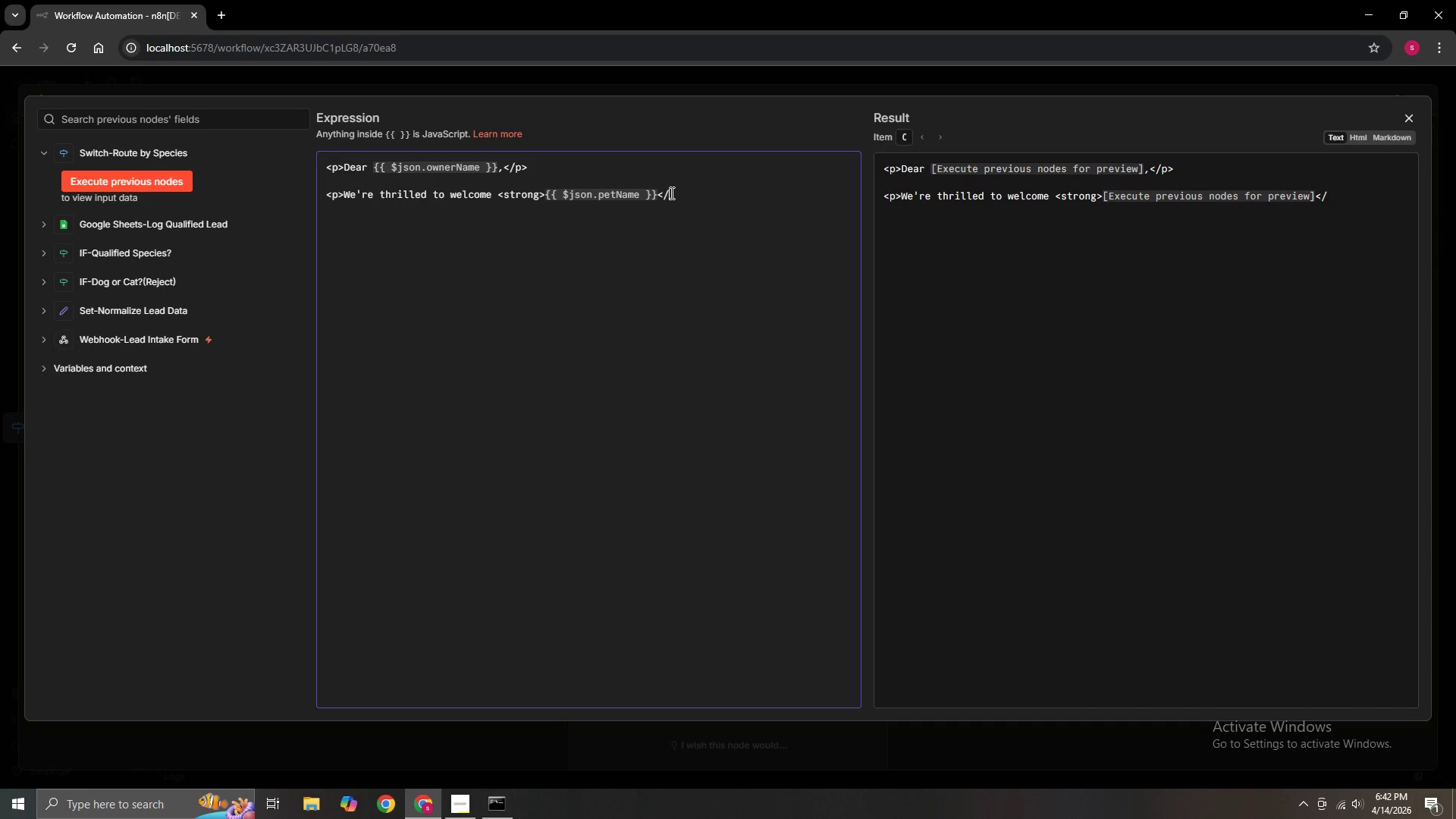 
type(strong>)
 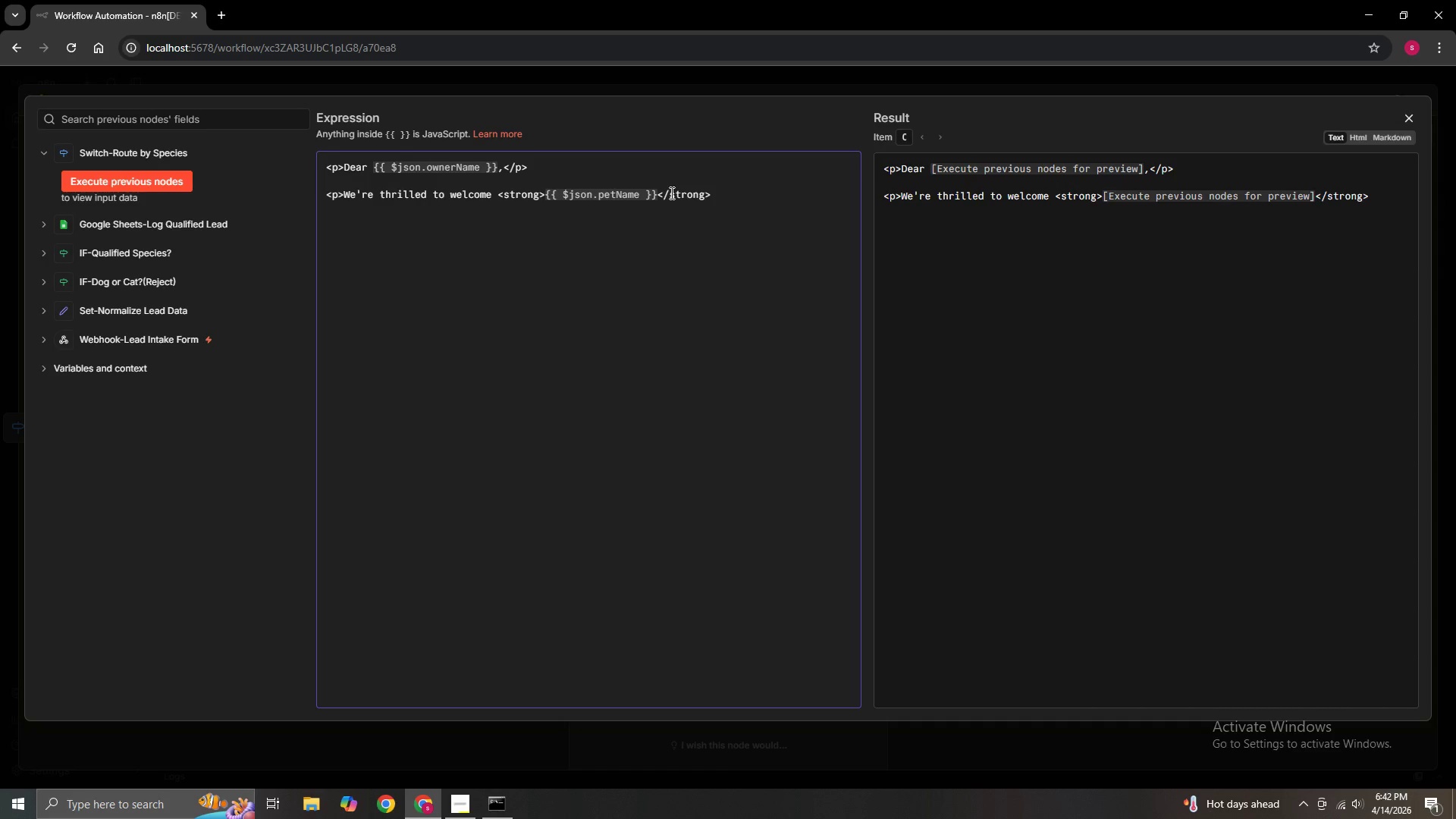 
type( to Gilded Paws)
 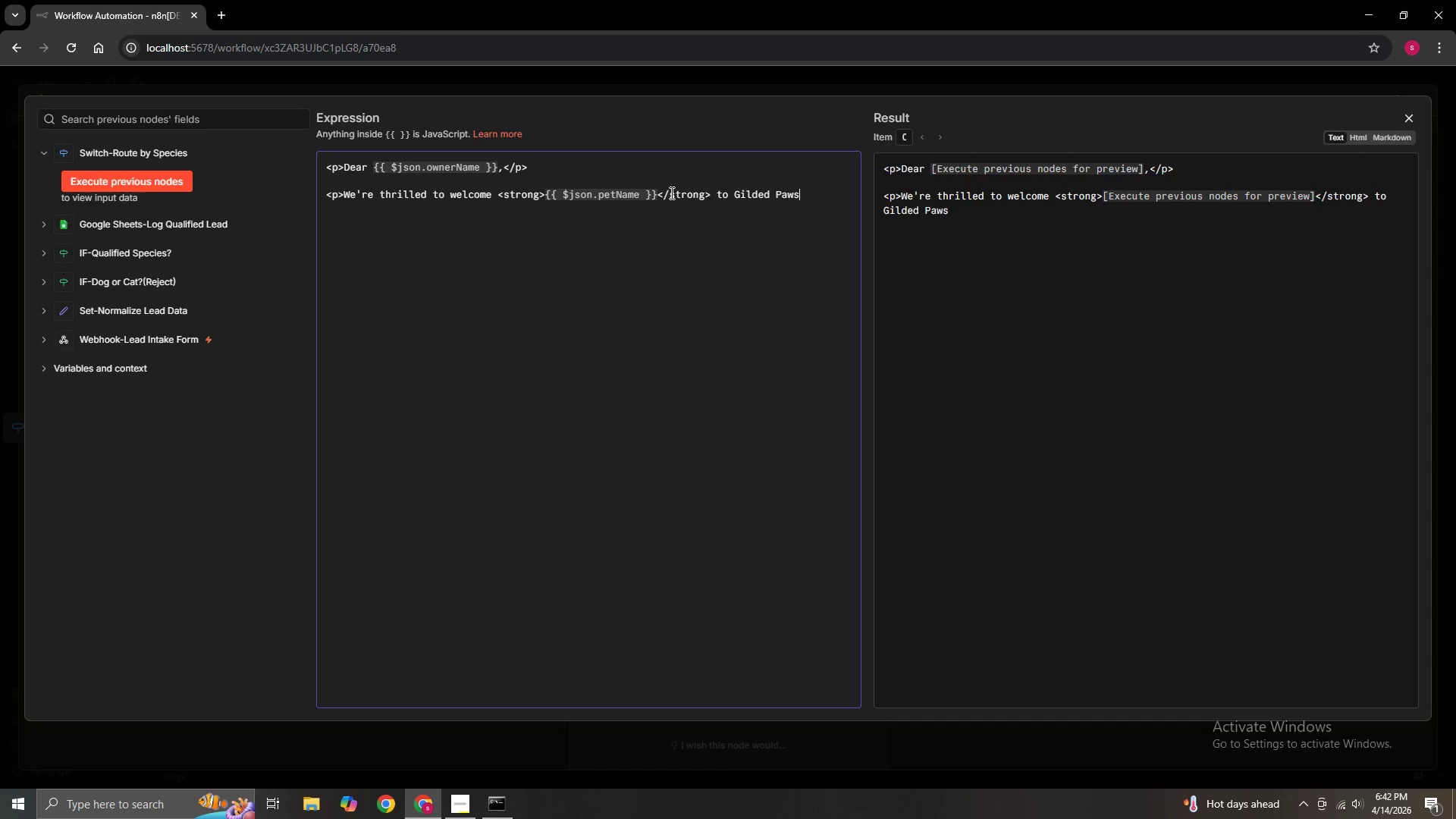 
key(Shift+ShiftRight)
 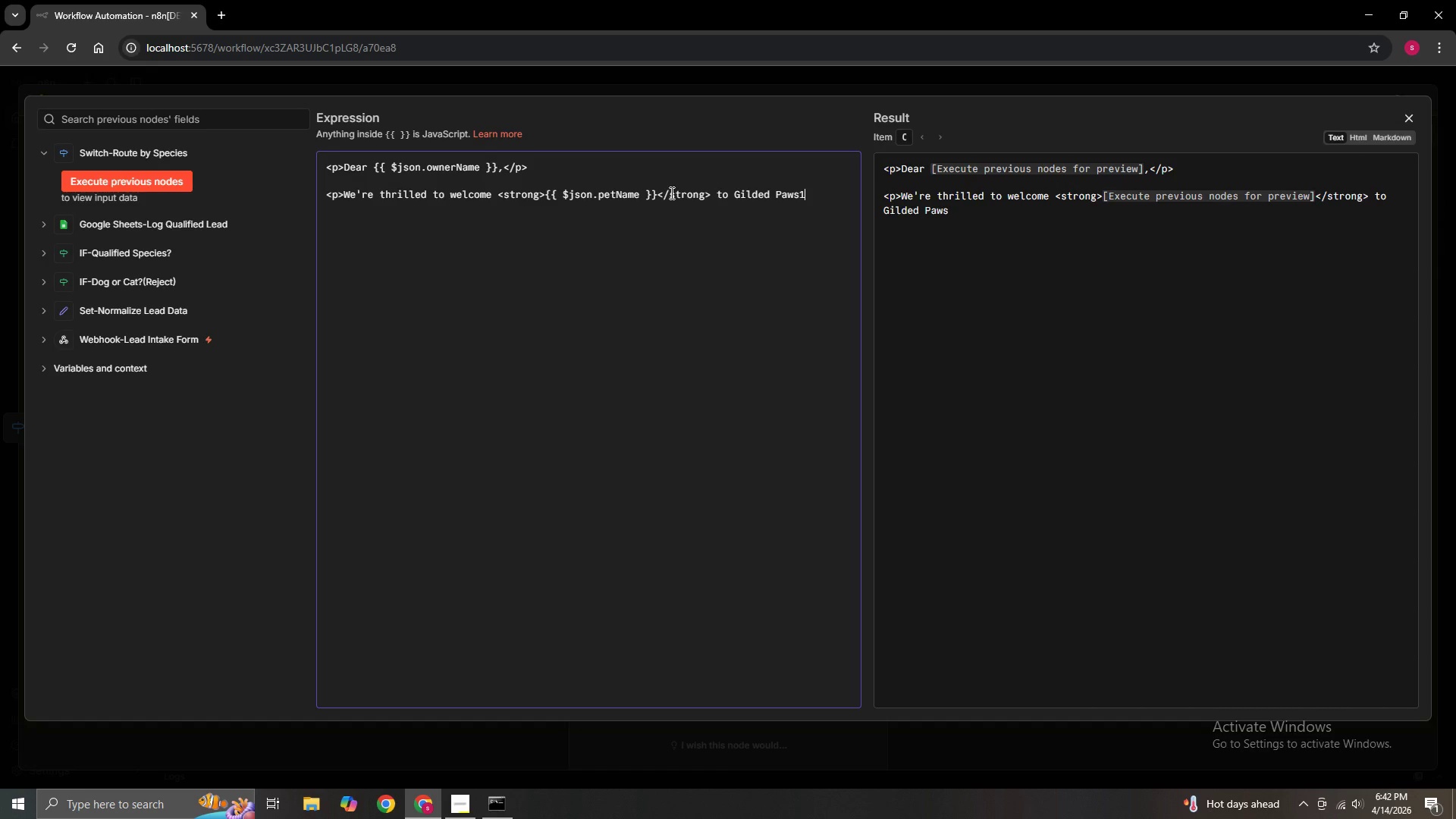 
key(1)
 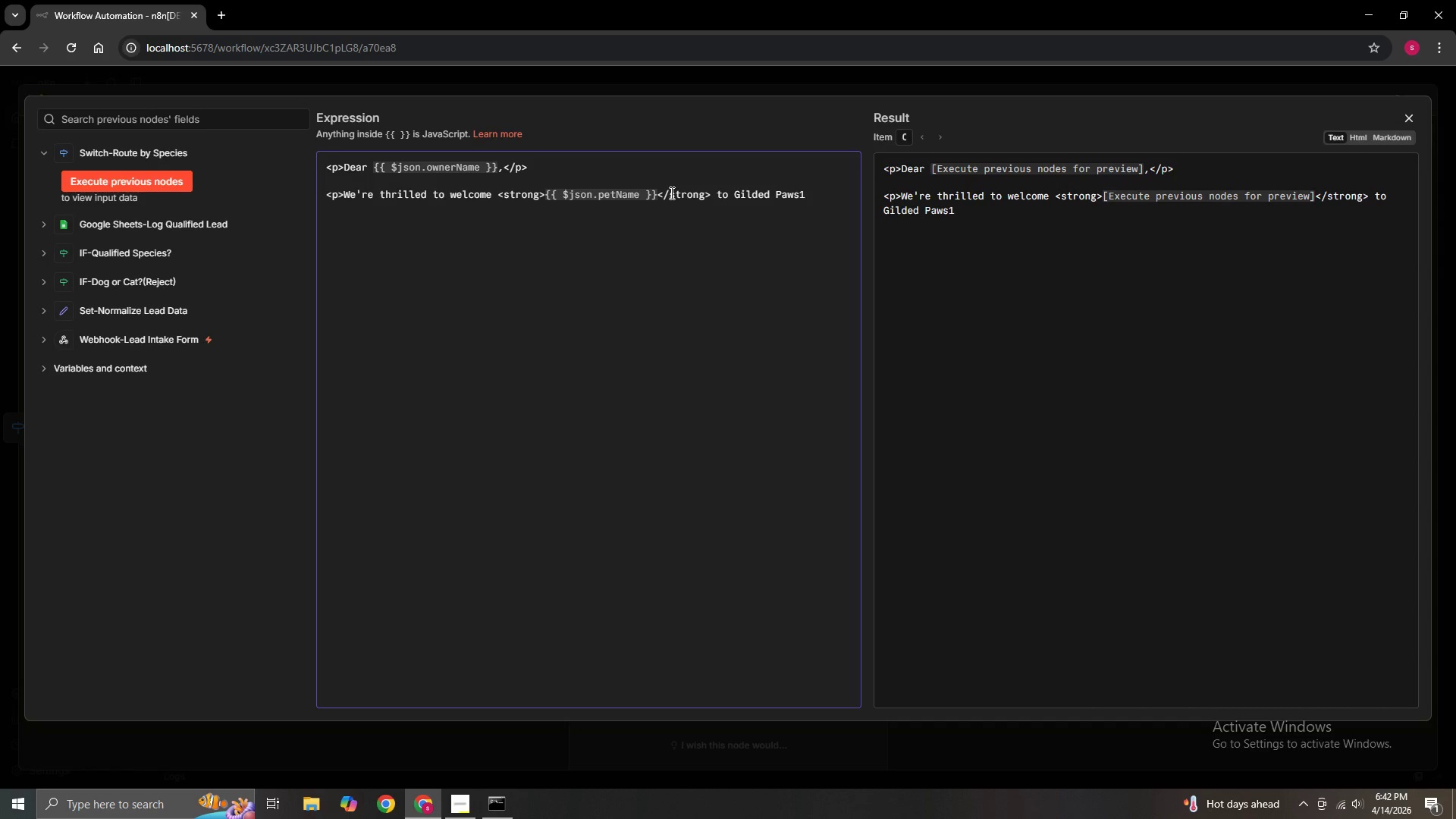 
key(Backspace)
 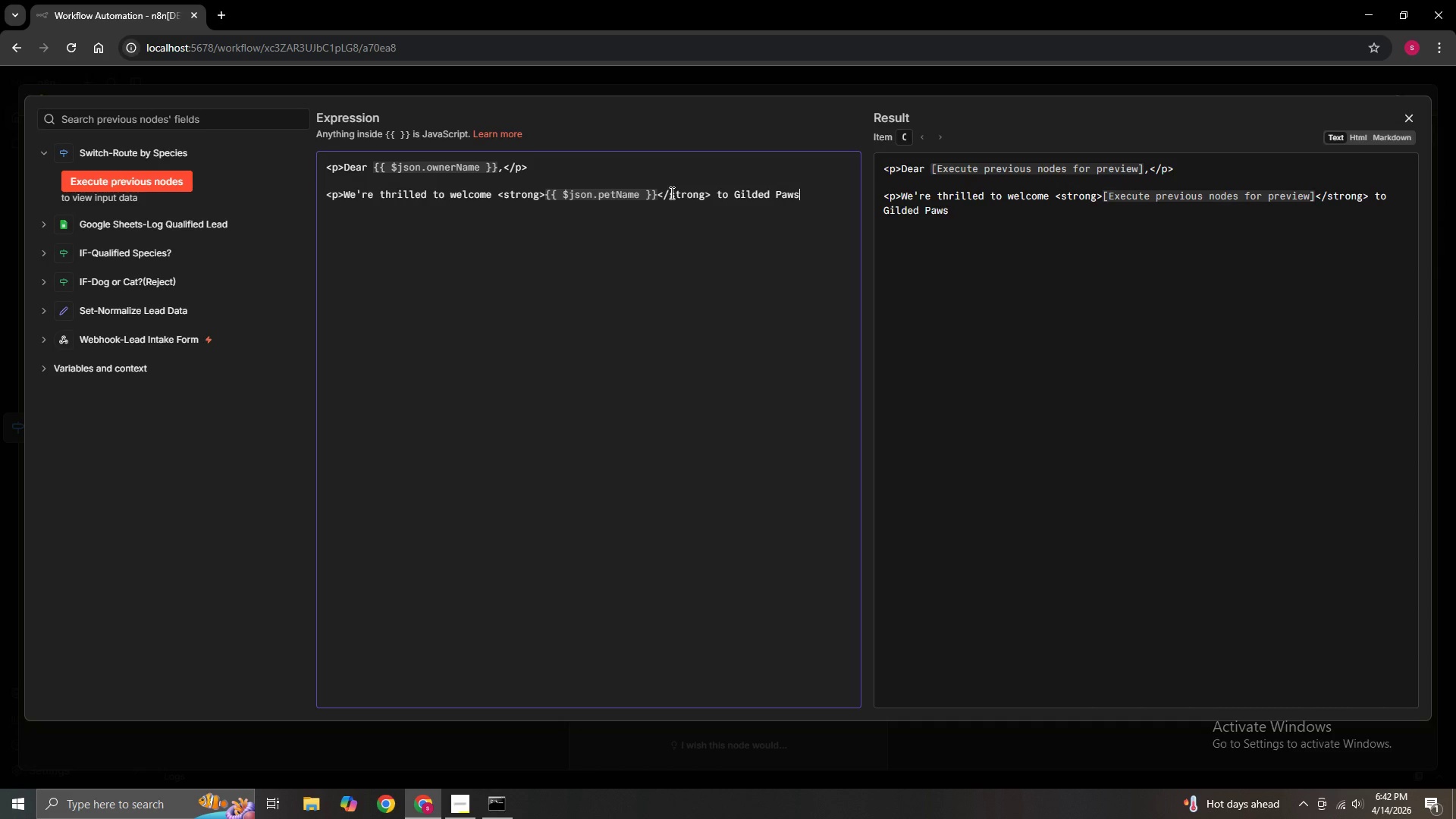 
key(Shift+1)
 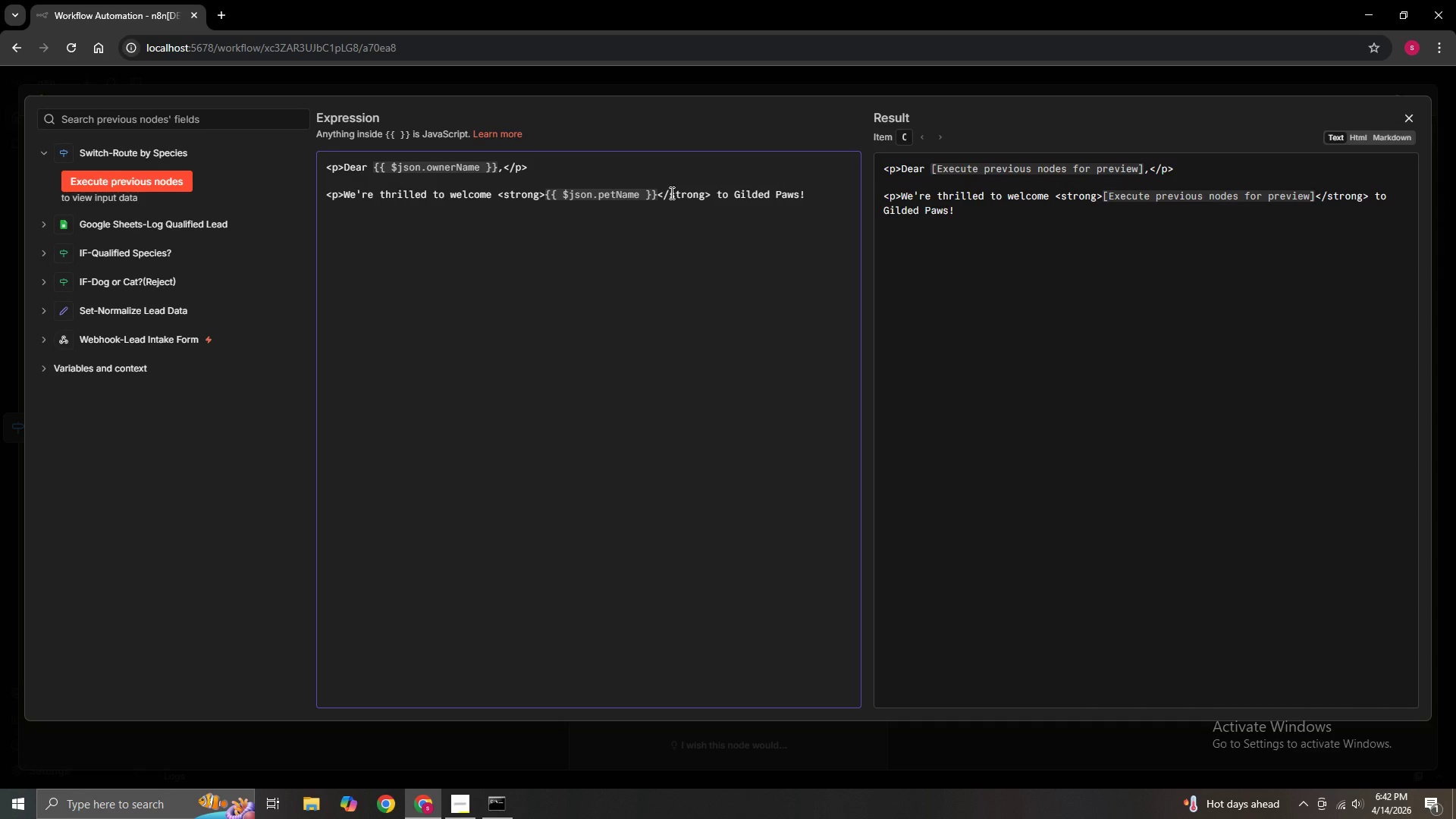 
key(Enter)
 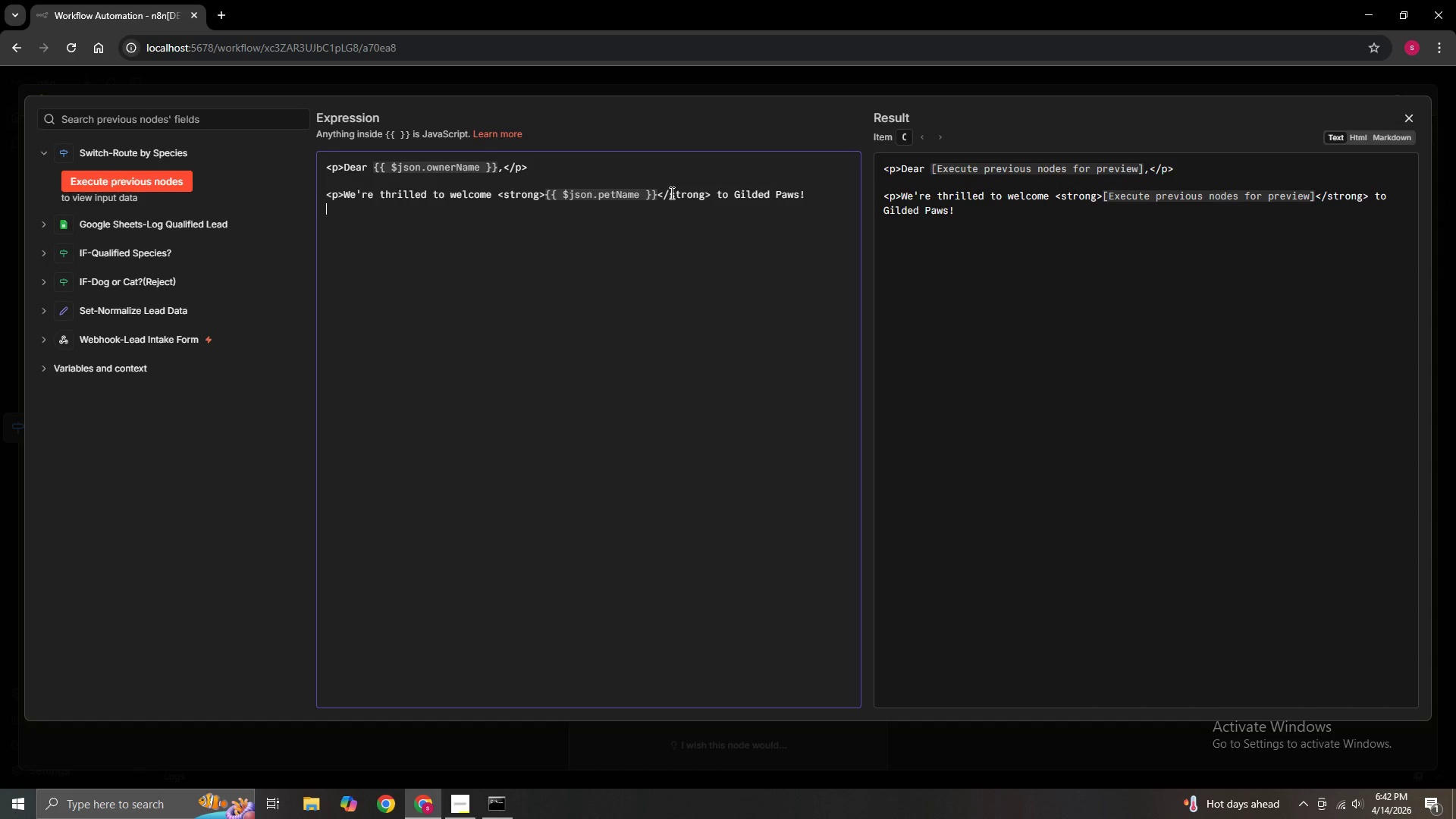 
wait(6.94)
 